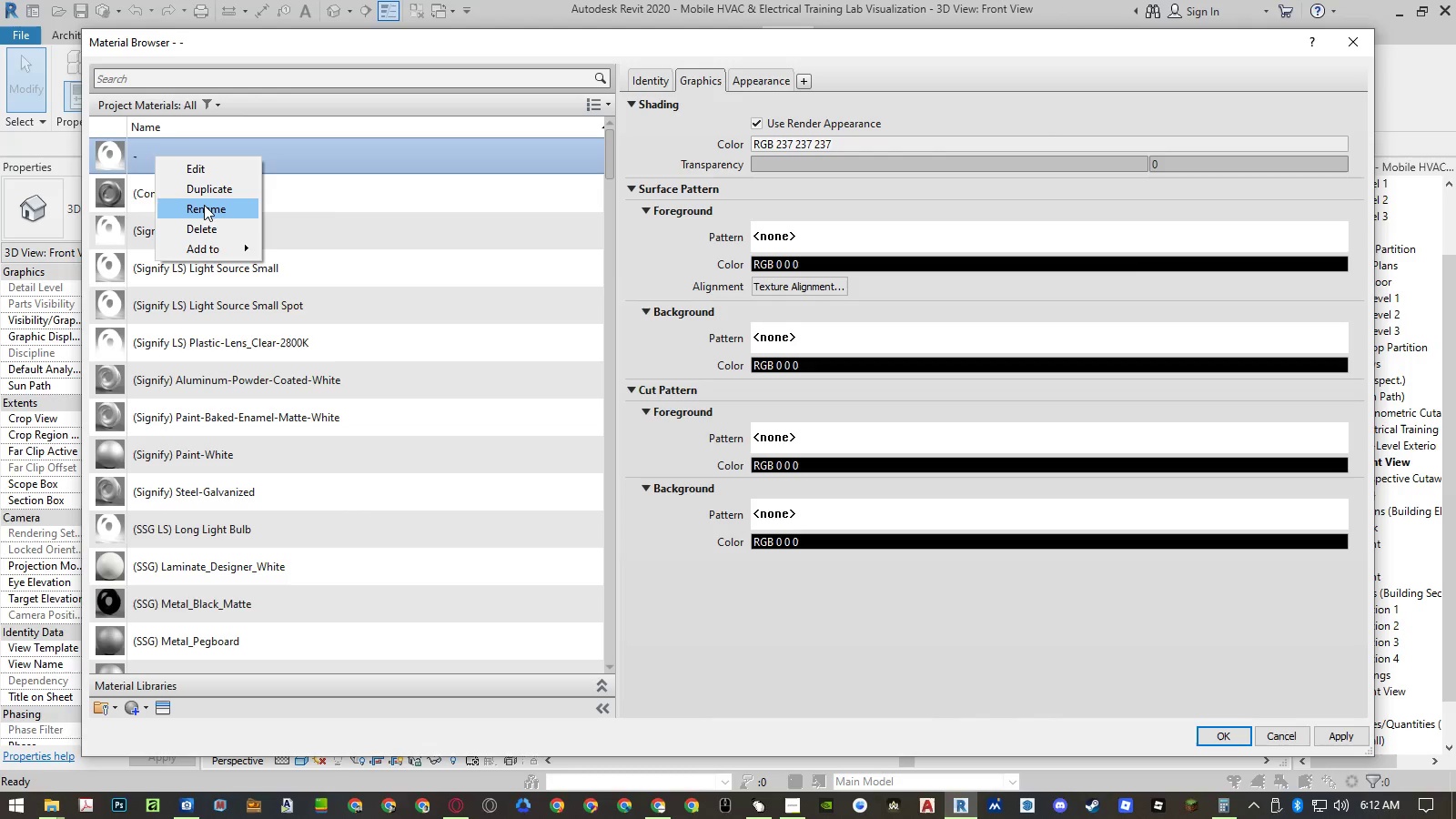 
left_click([204, 205])
 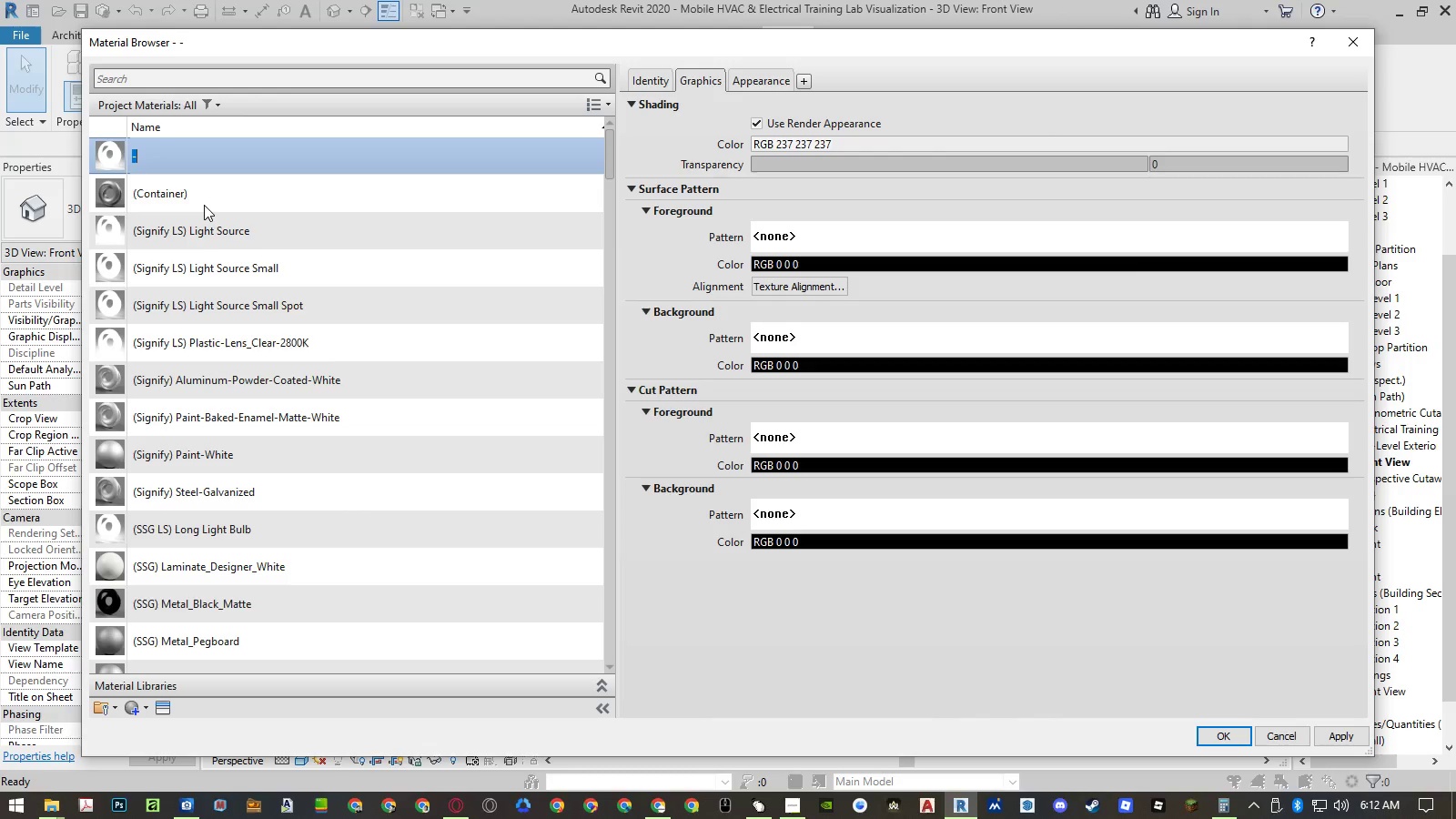 
key(Control+ControlLeft)
 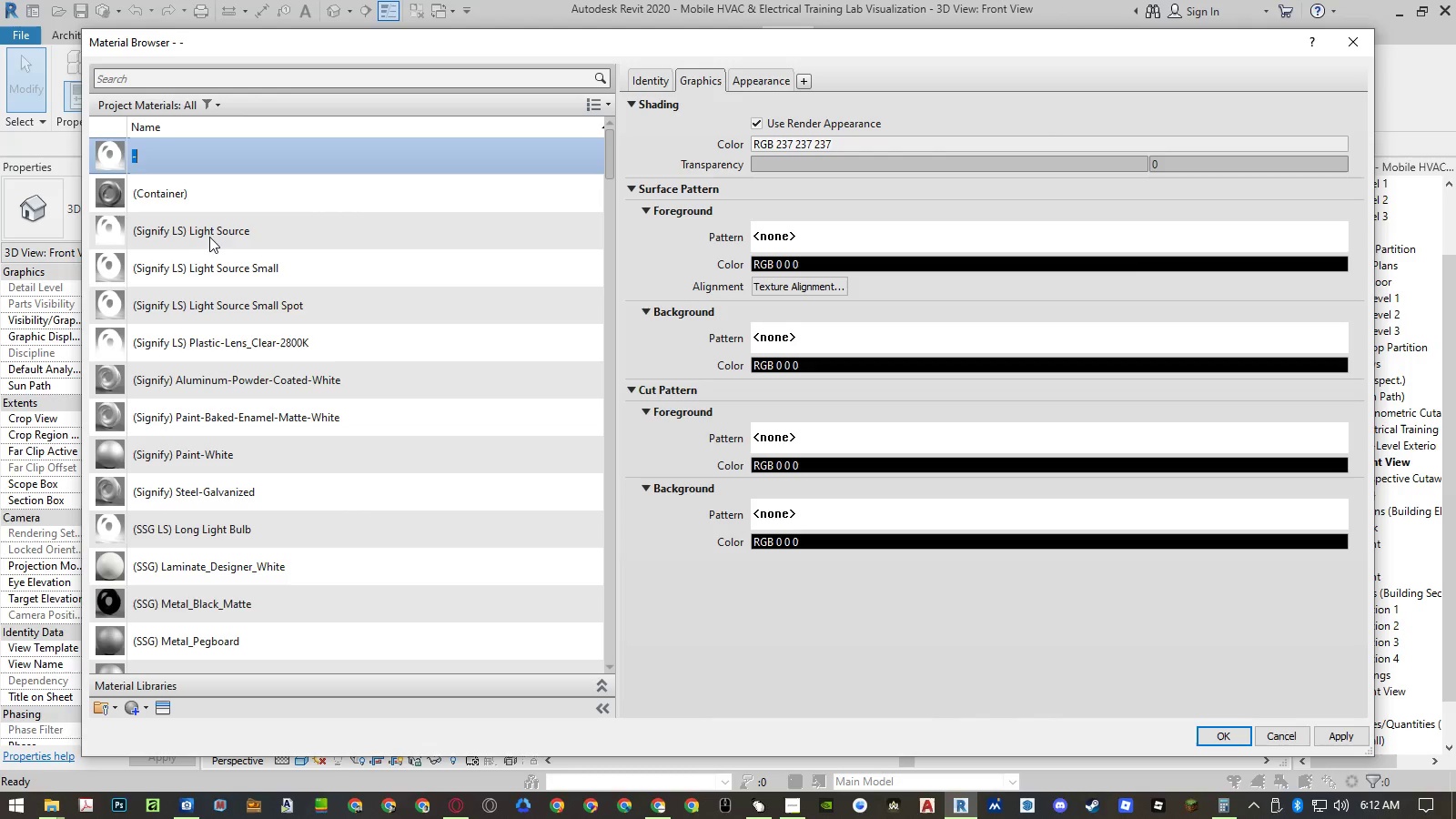 
key(Control+V)
 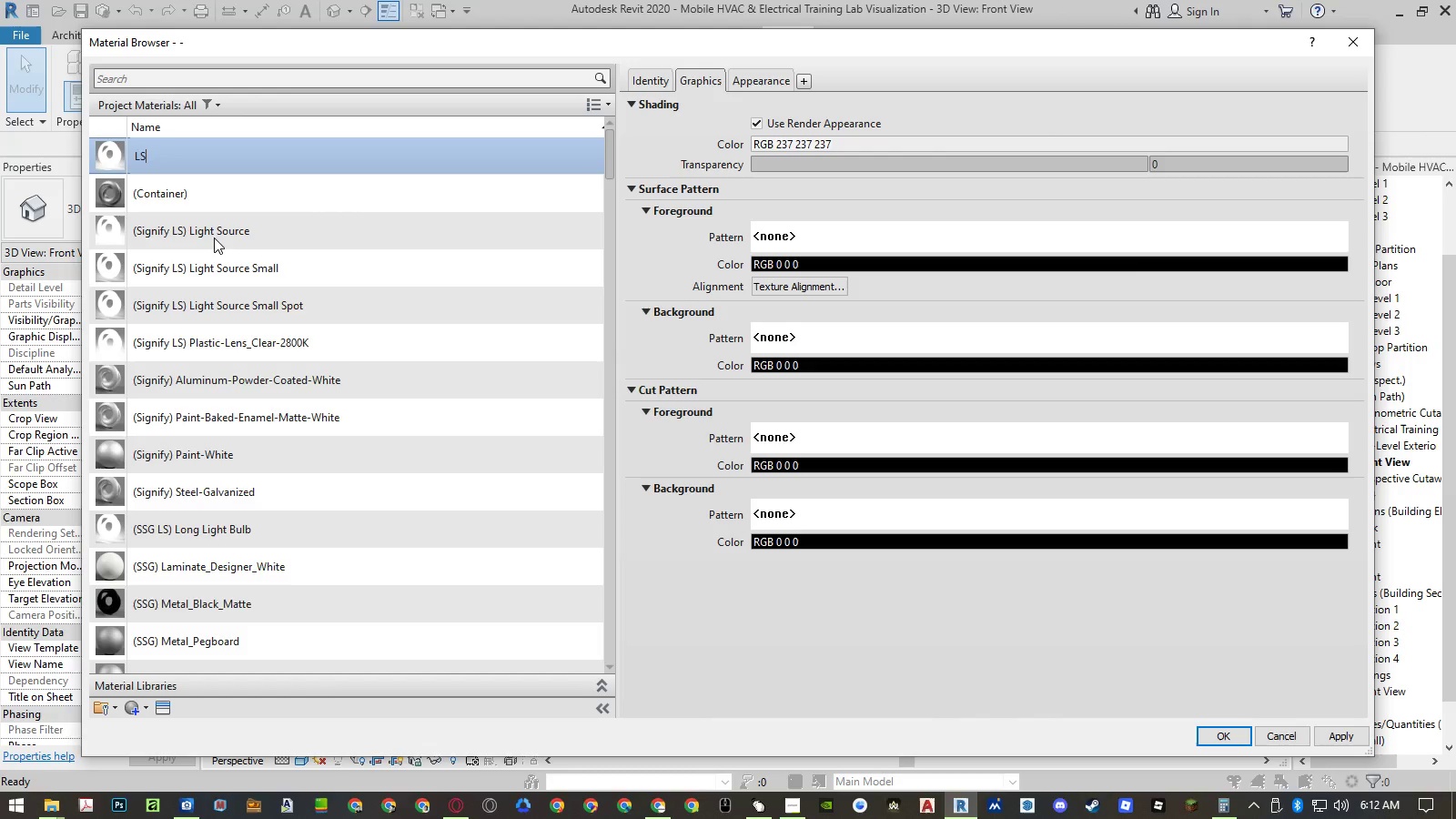 
left_click([214, 238])
 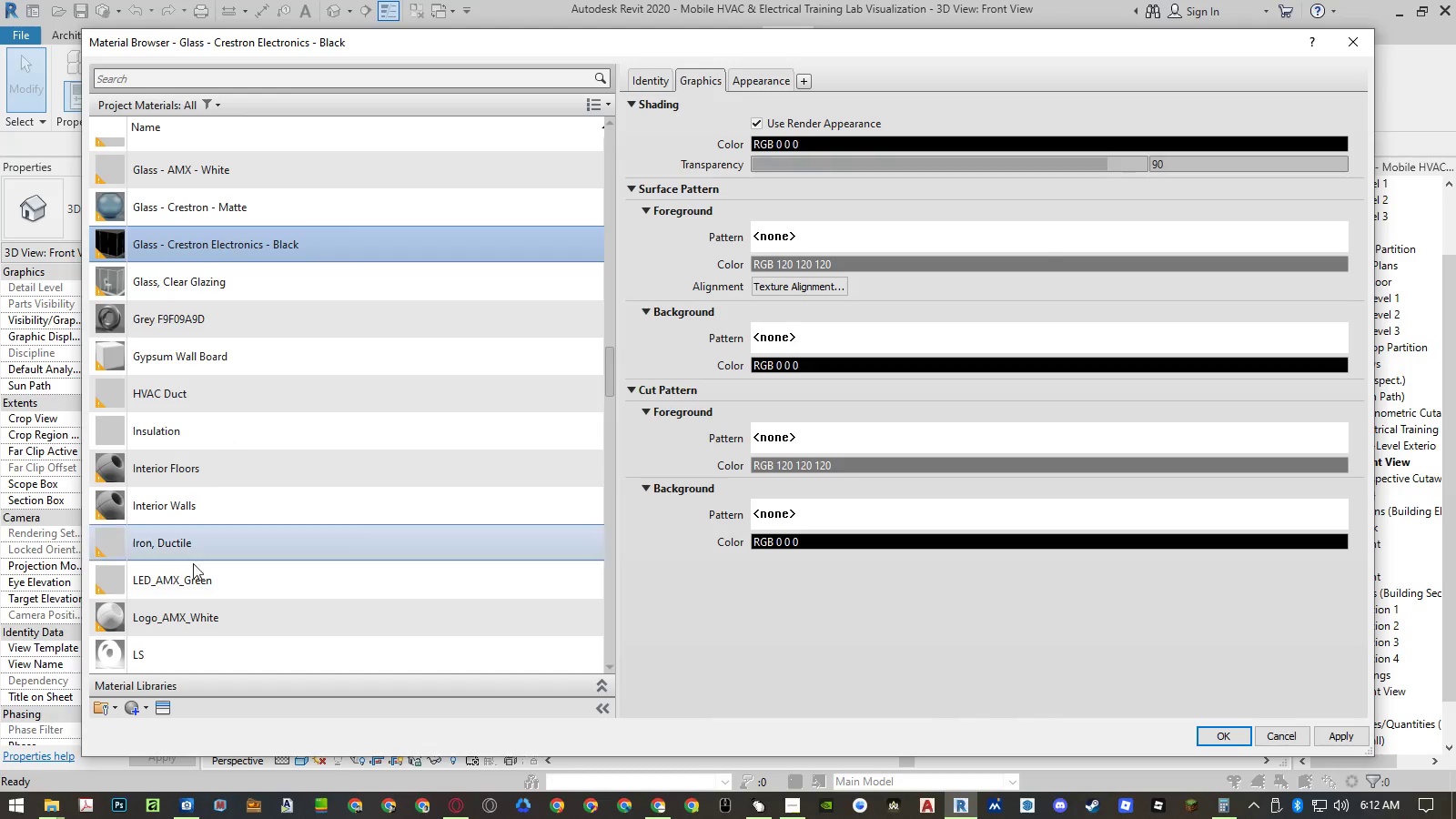 
right_click([161, 653])
 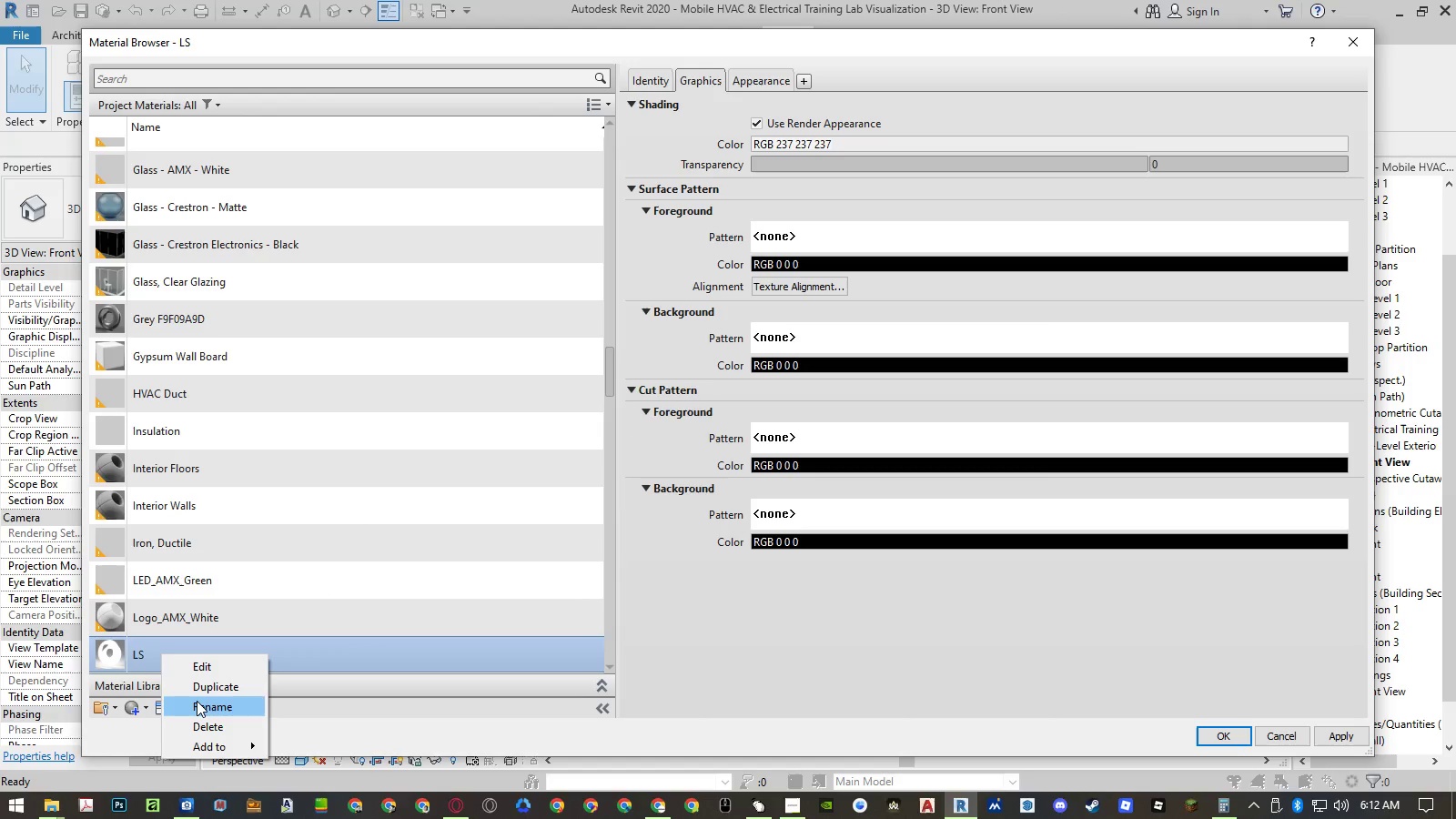 
left_click([197, 701])
 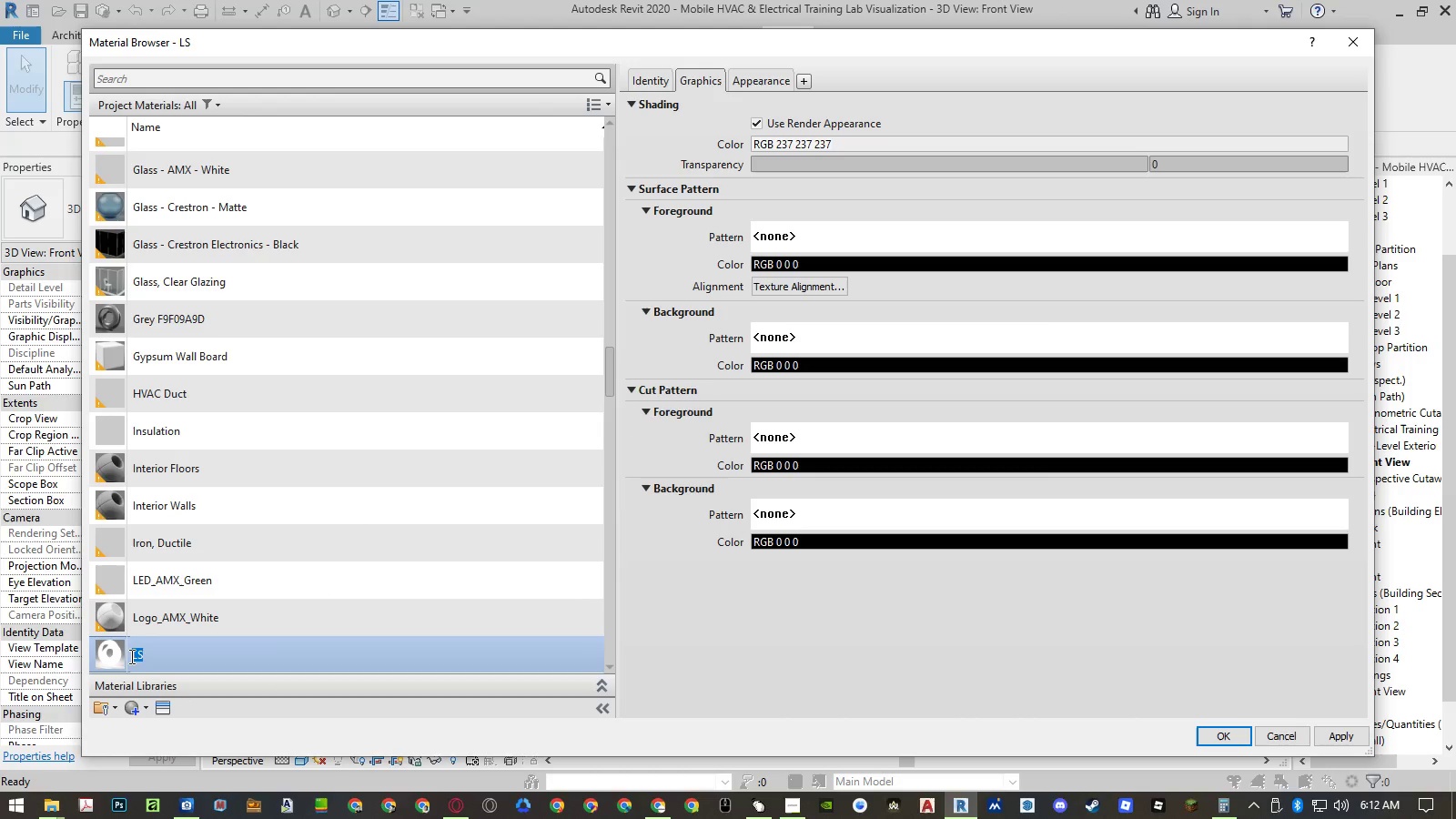 
left_click([130, 656])
 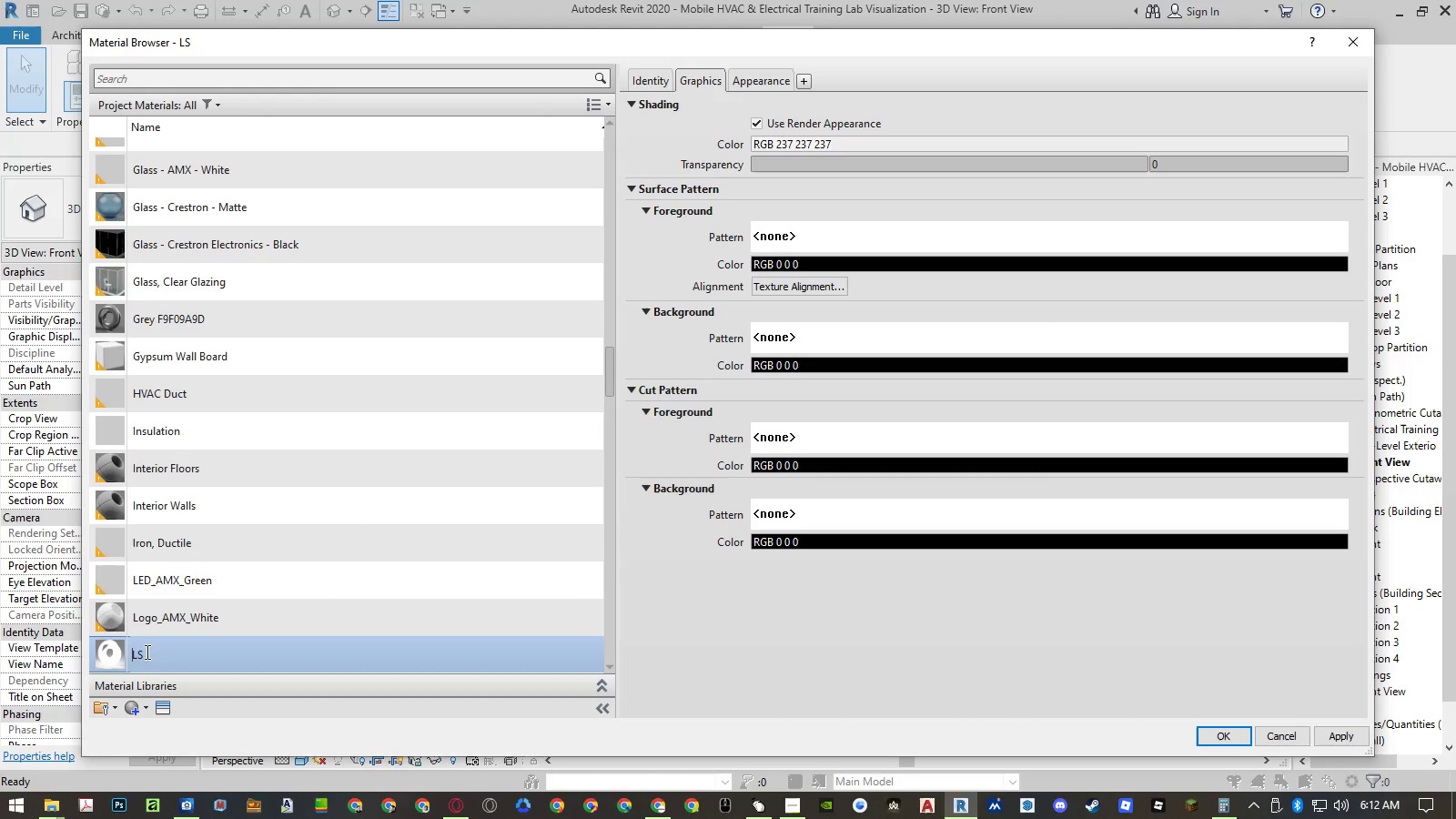 
key(Space)
 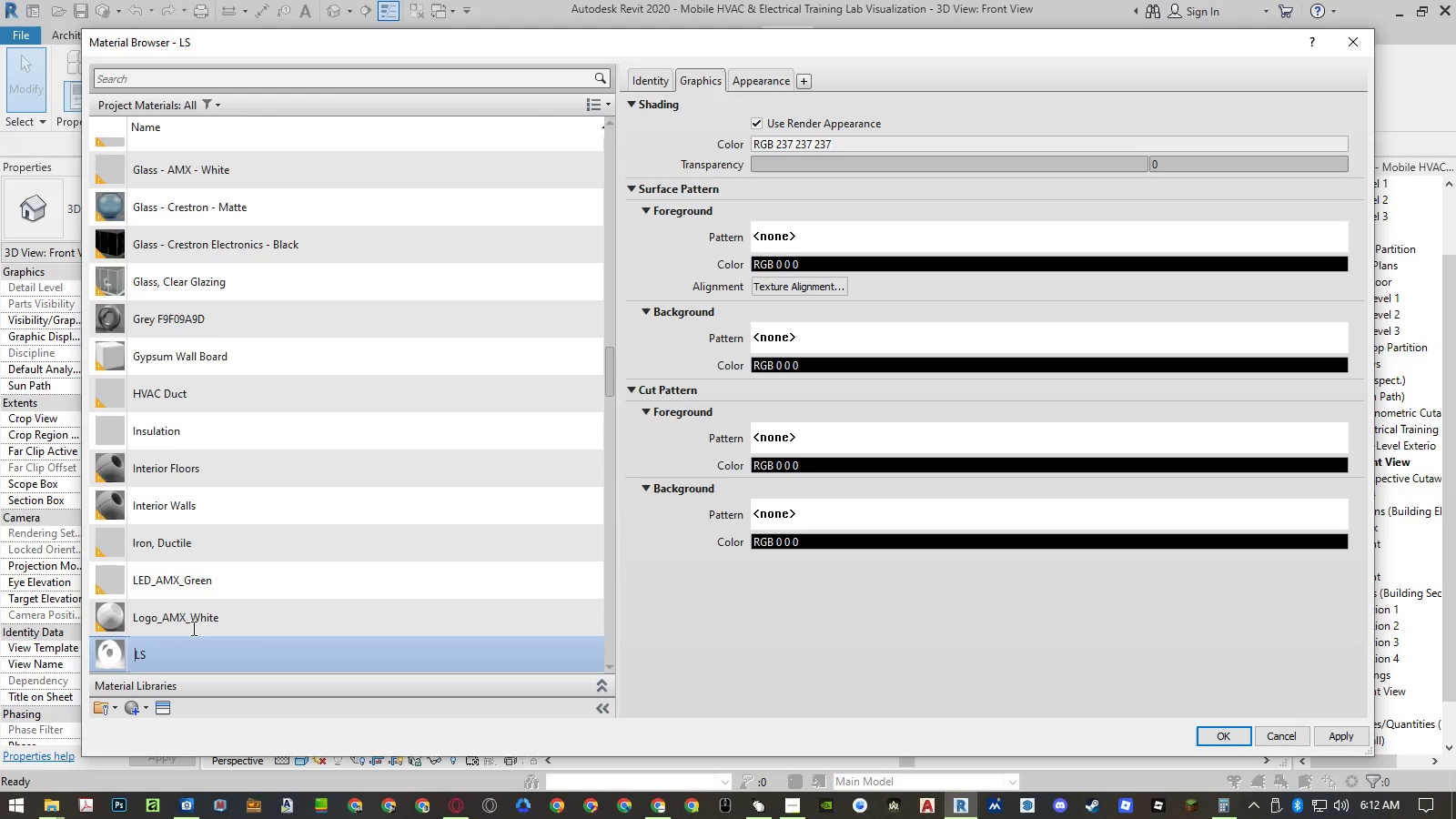 
left_click([196, 620])
 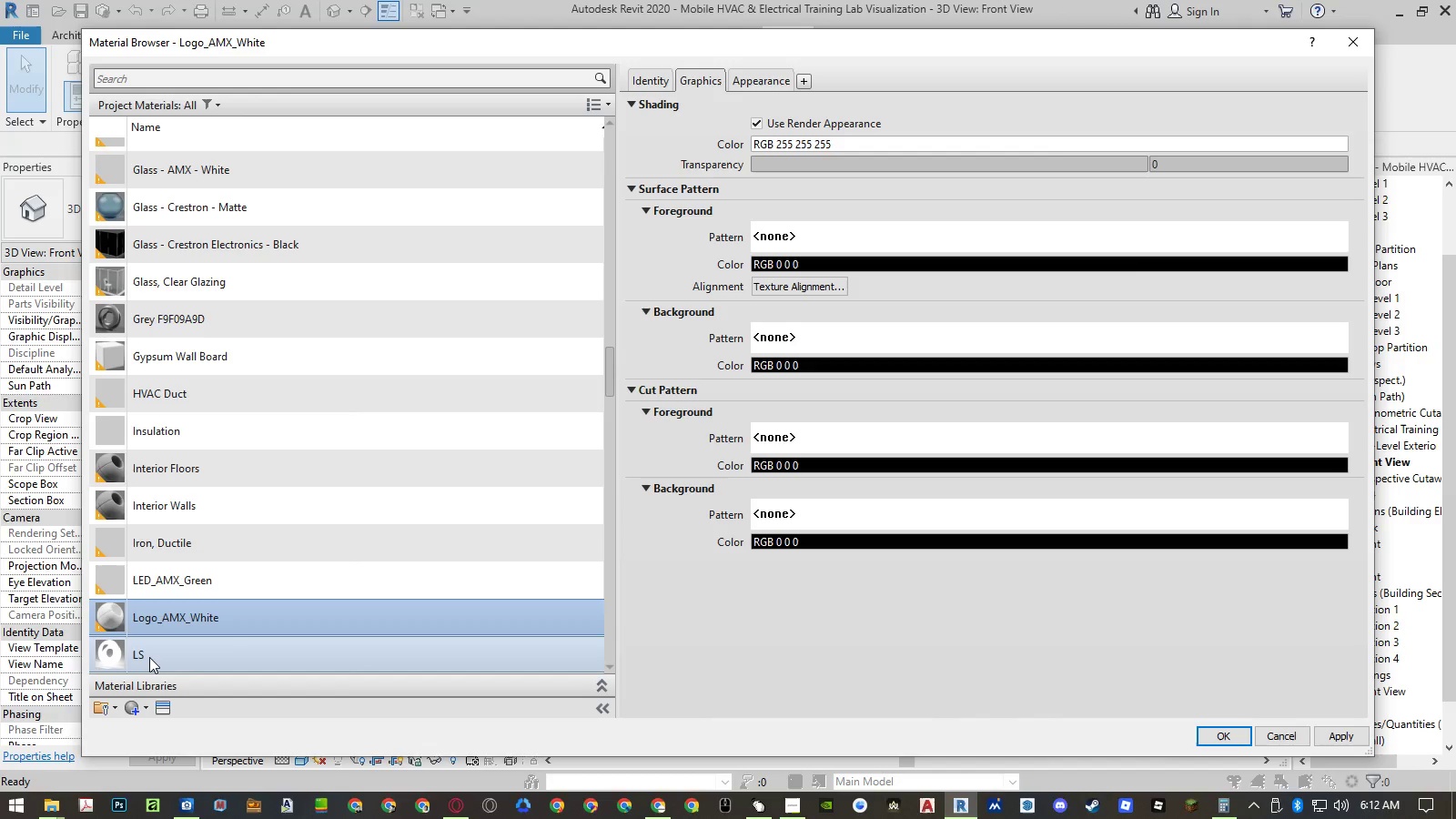 
right_click([149, 657])
 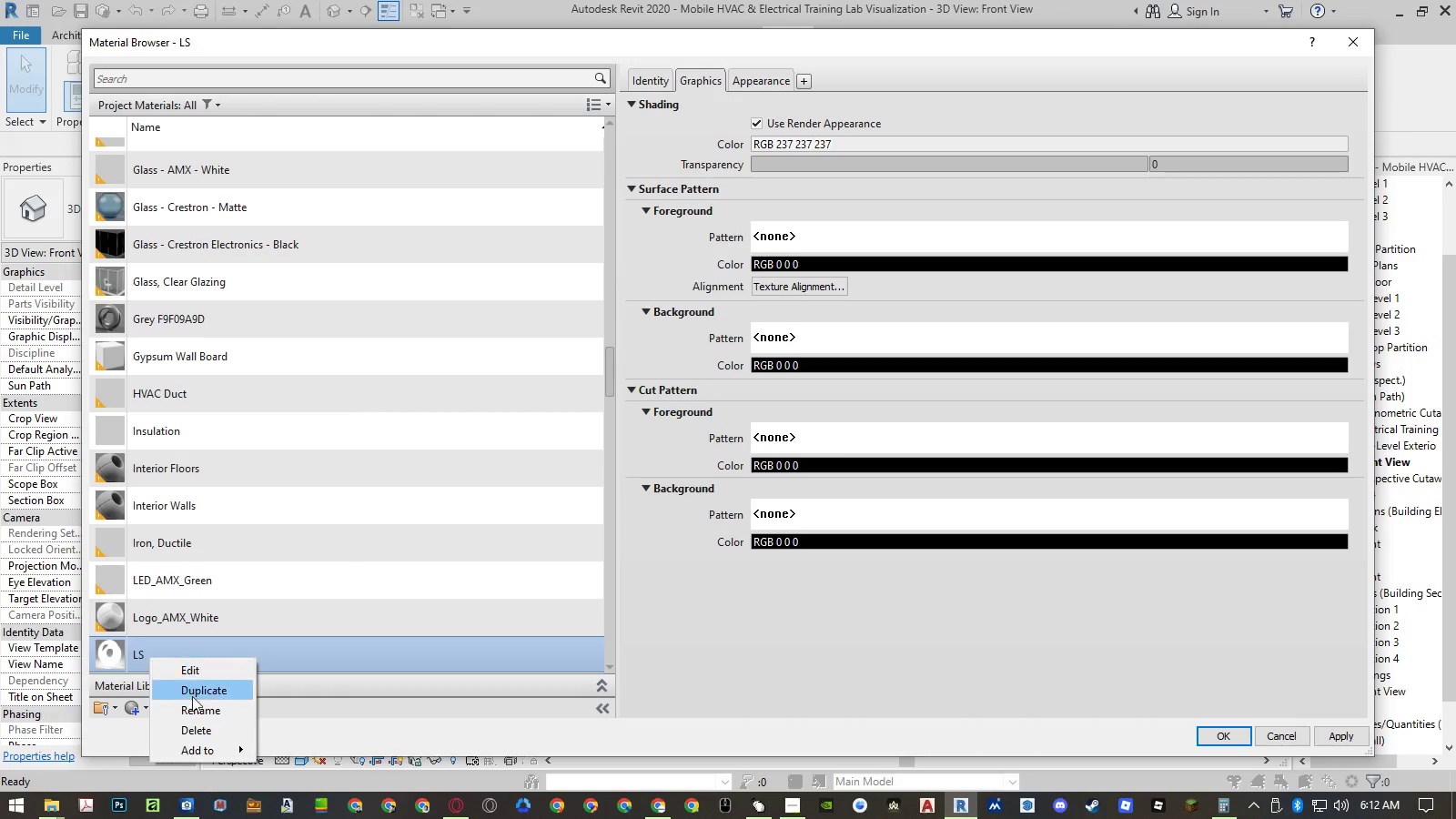 
left_click([192, 707])
 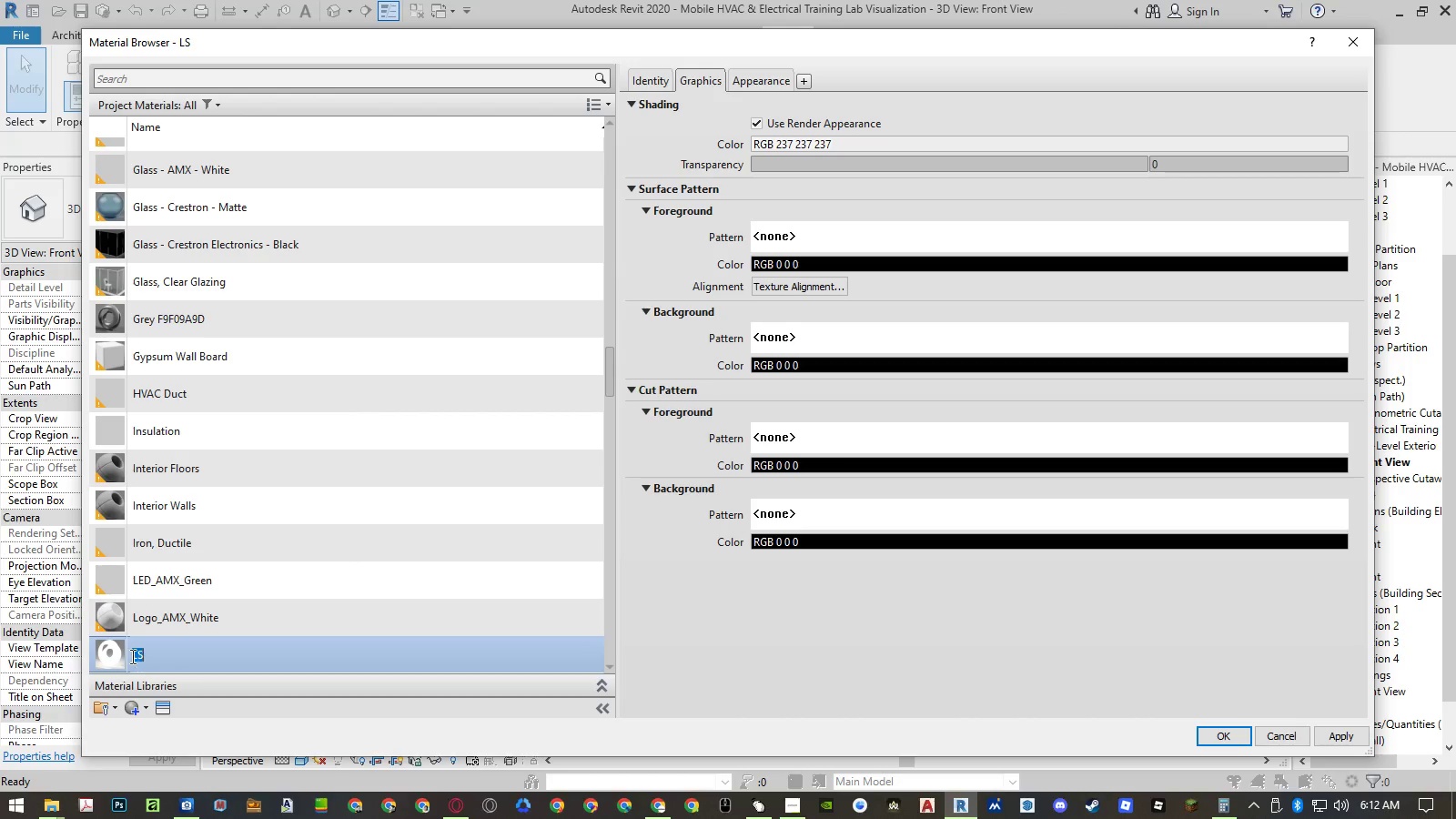 
left_click([130, 655])
 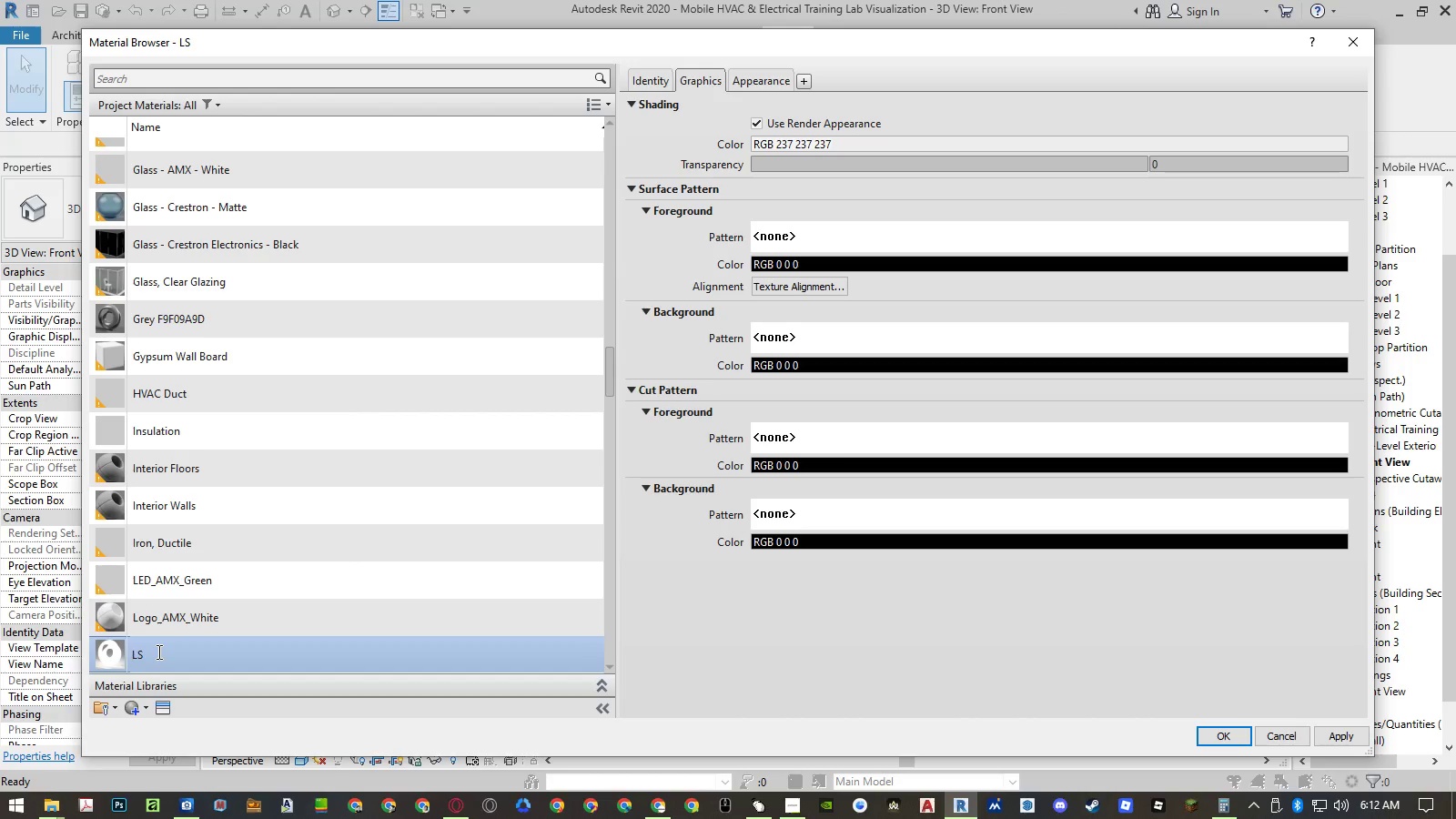 
key(Shift+9)
 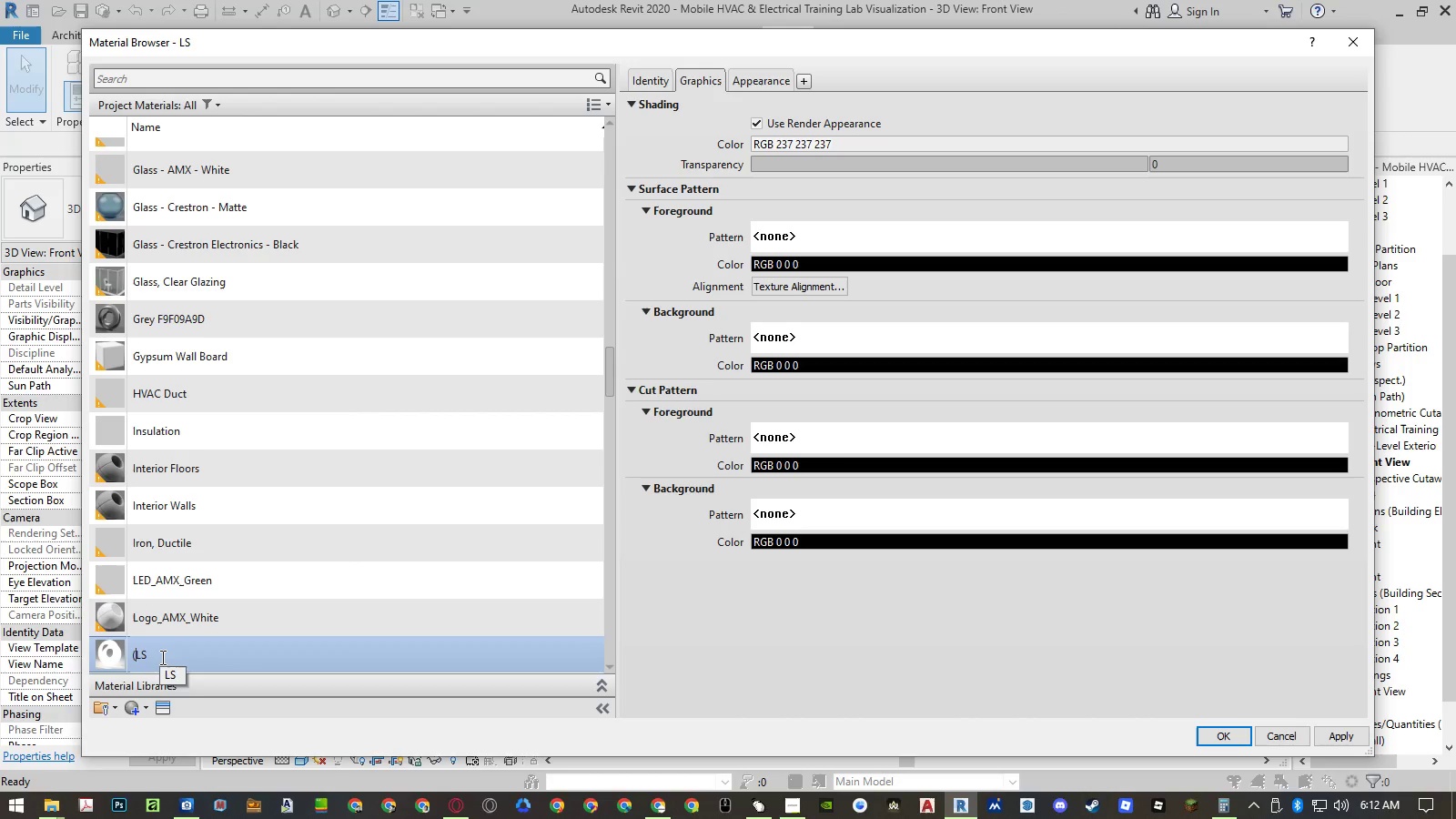 
left_click([161, 658])
 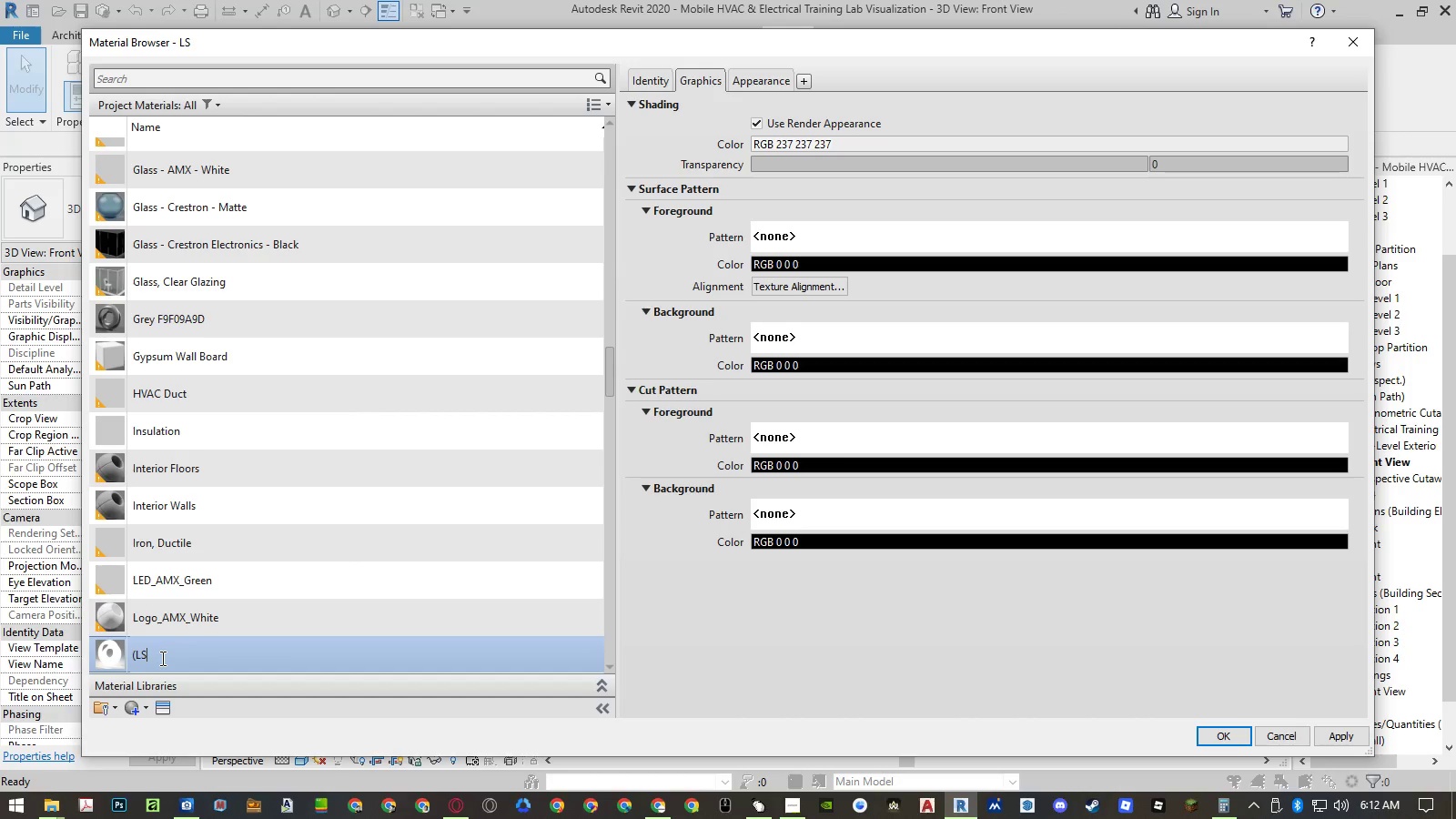 
key(Shift+0)
 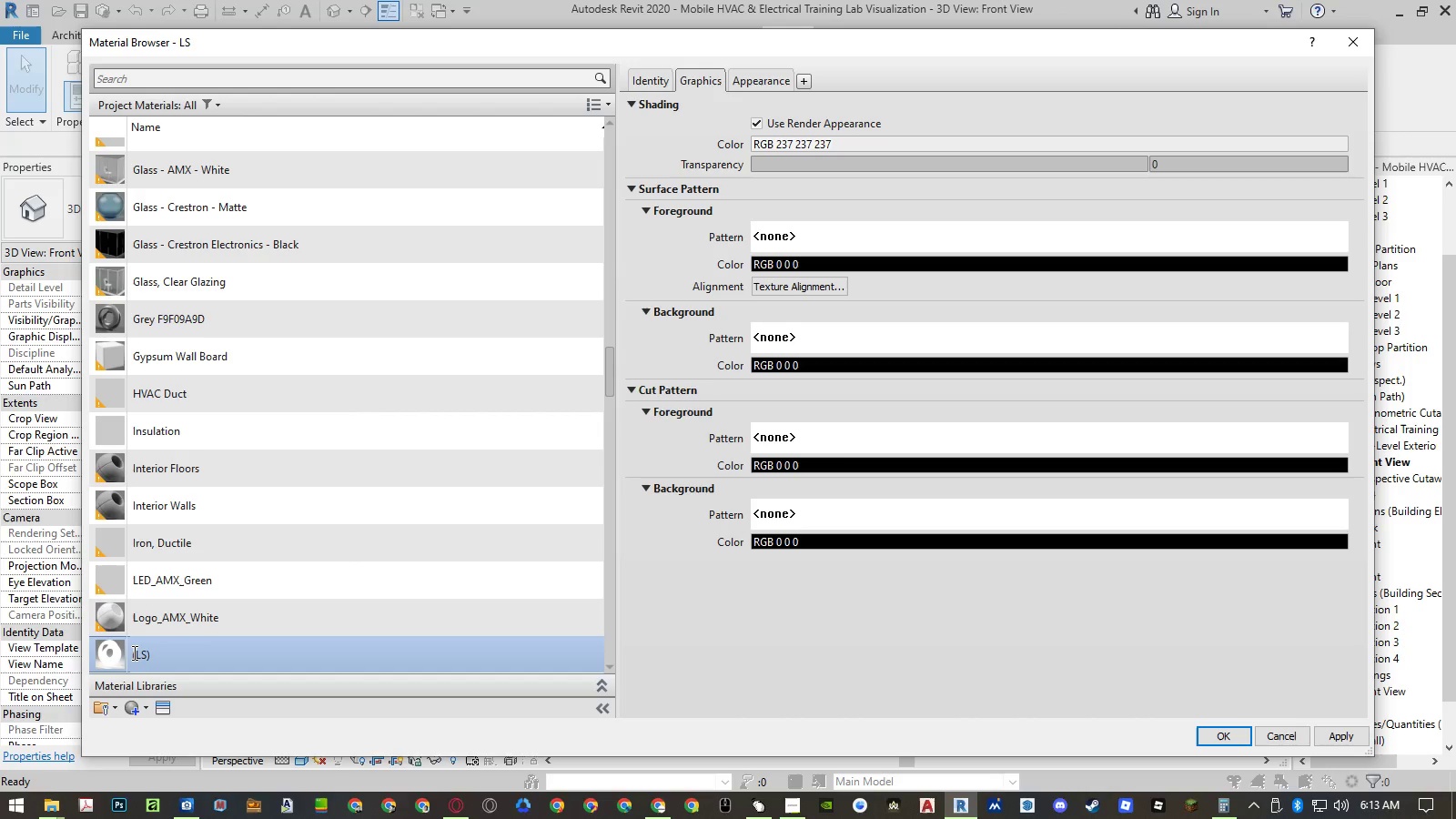 
left_click_drag(start_coordinate=[136, 652], to_coordinate=[131, 653])
 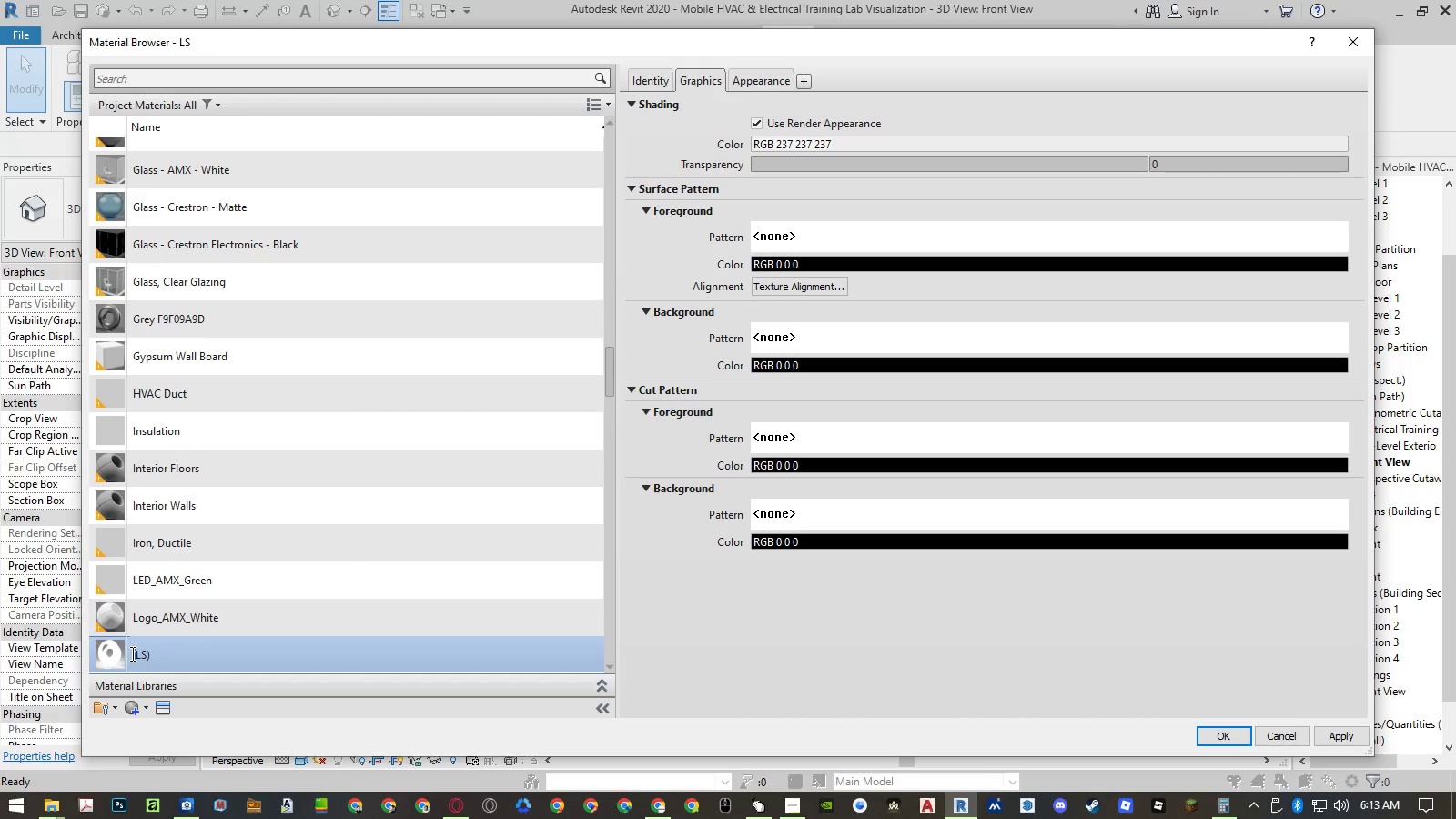 
key(Minus)
 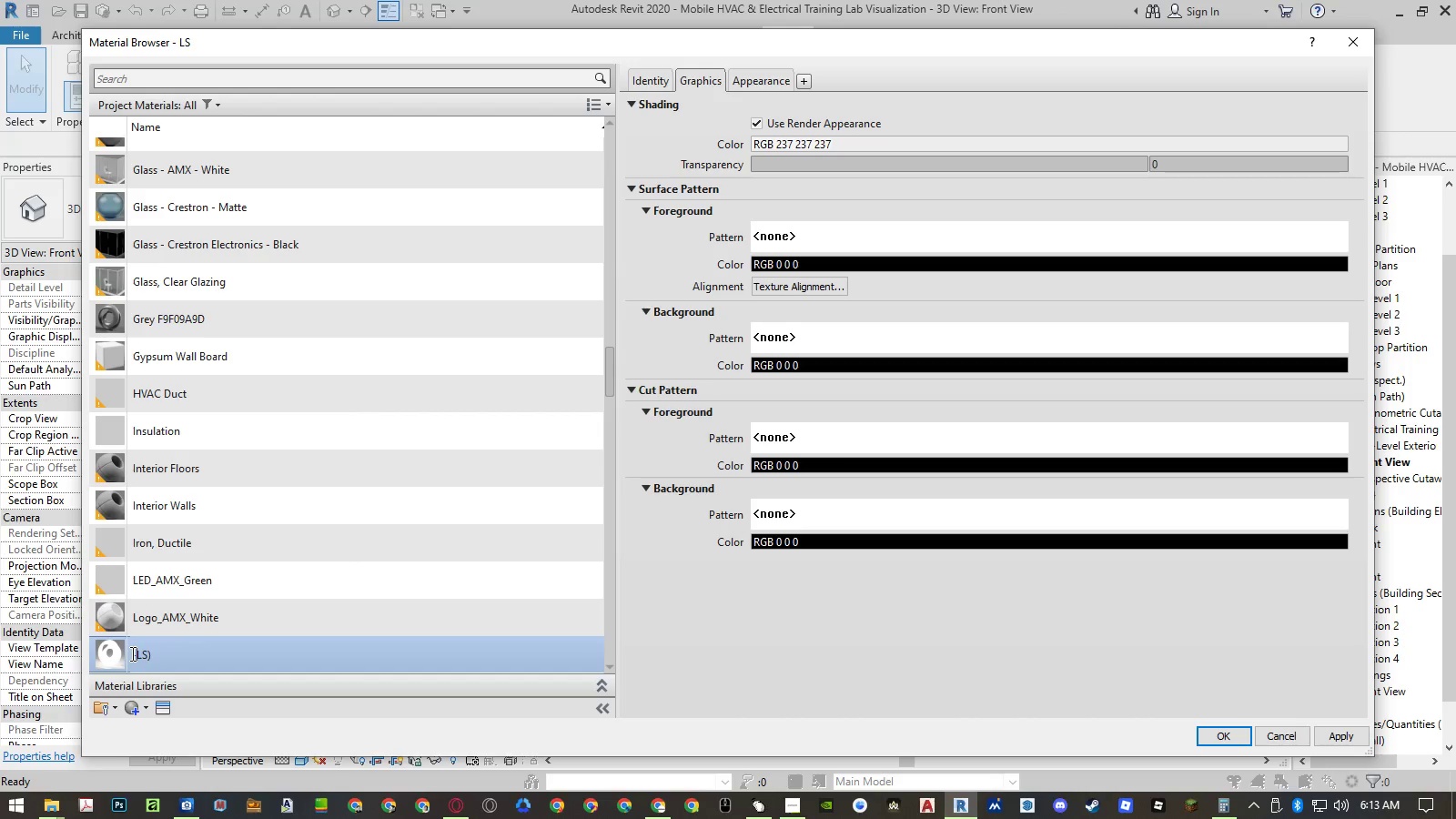 
key(Space)
 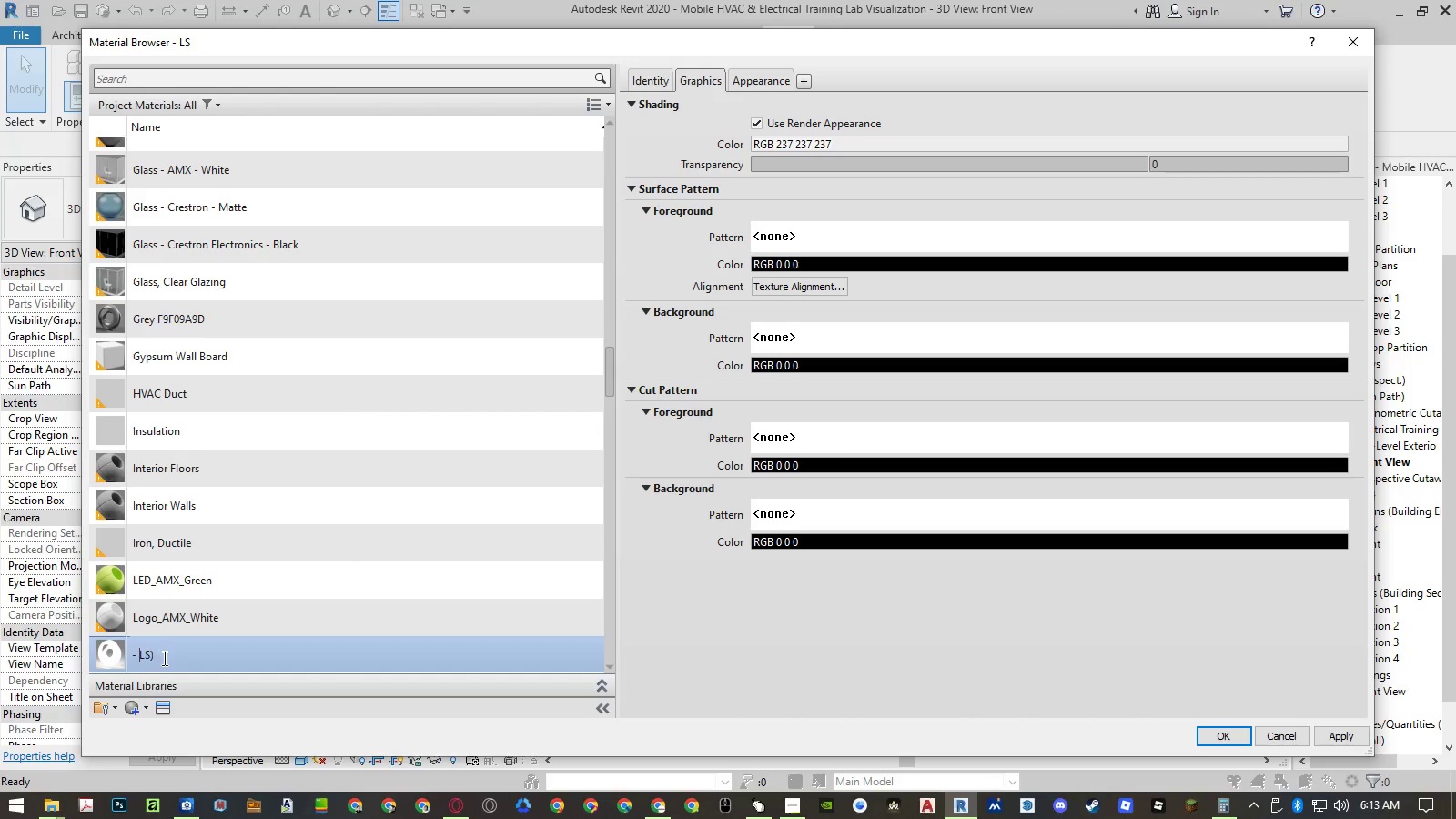 
left_click([164, 658])
 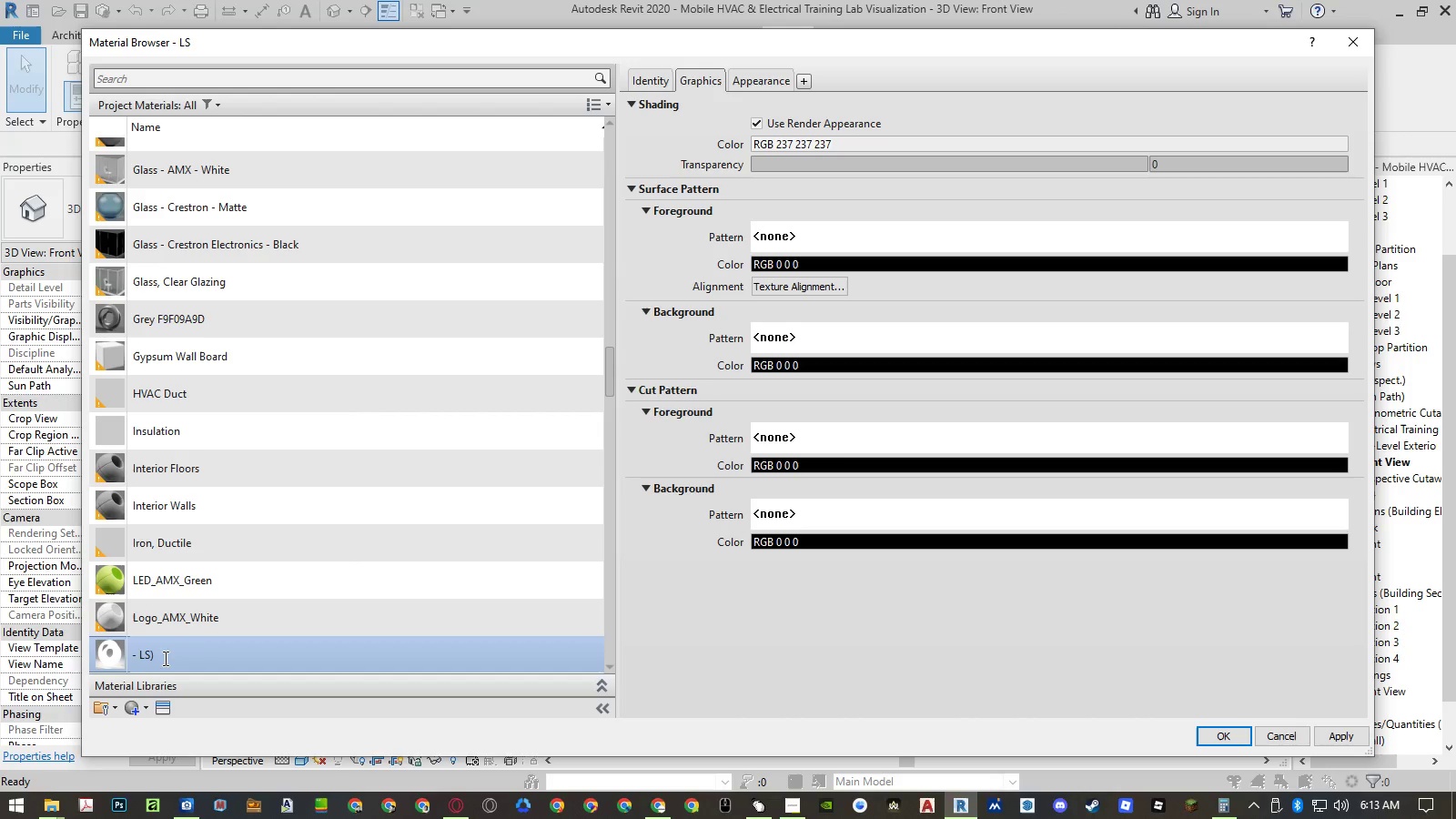 
key(Backspace)
 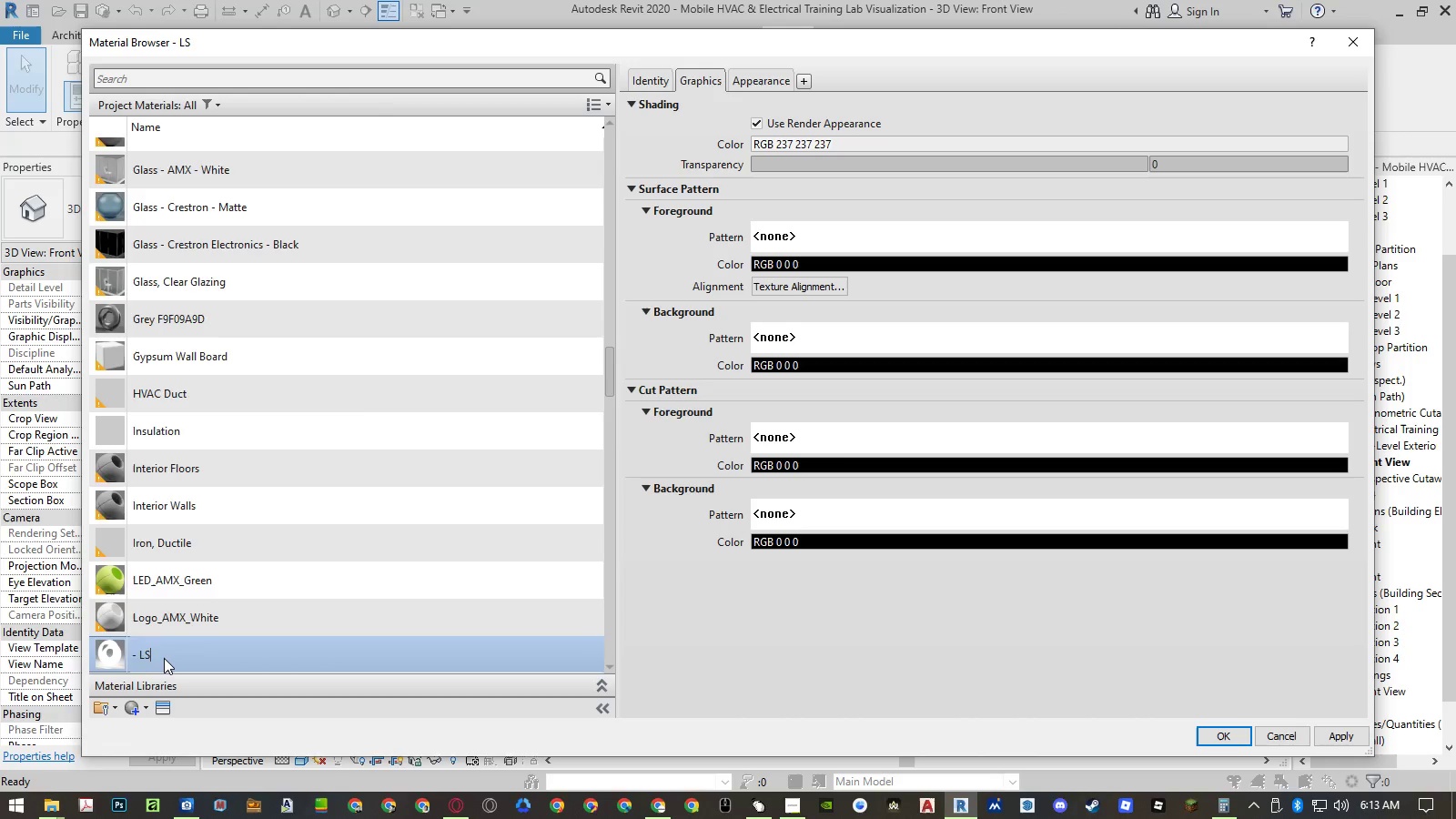 
key(Enter)
 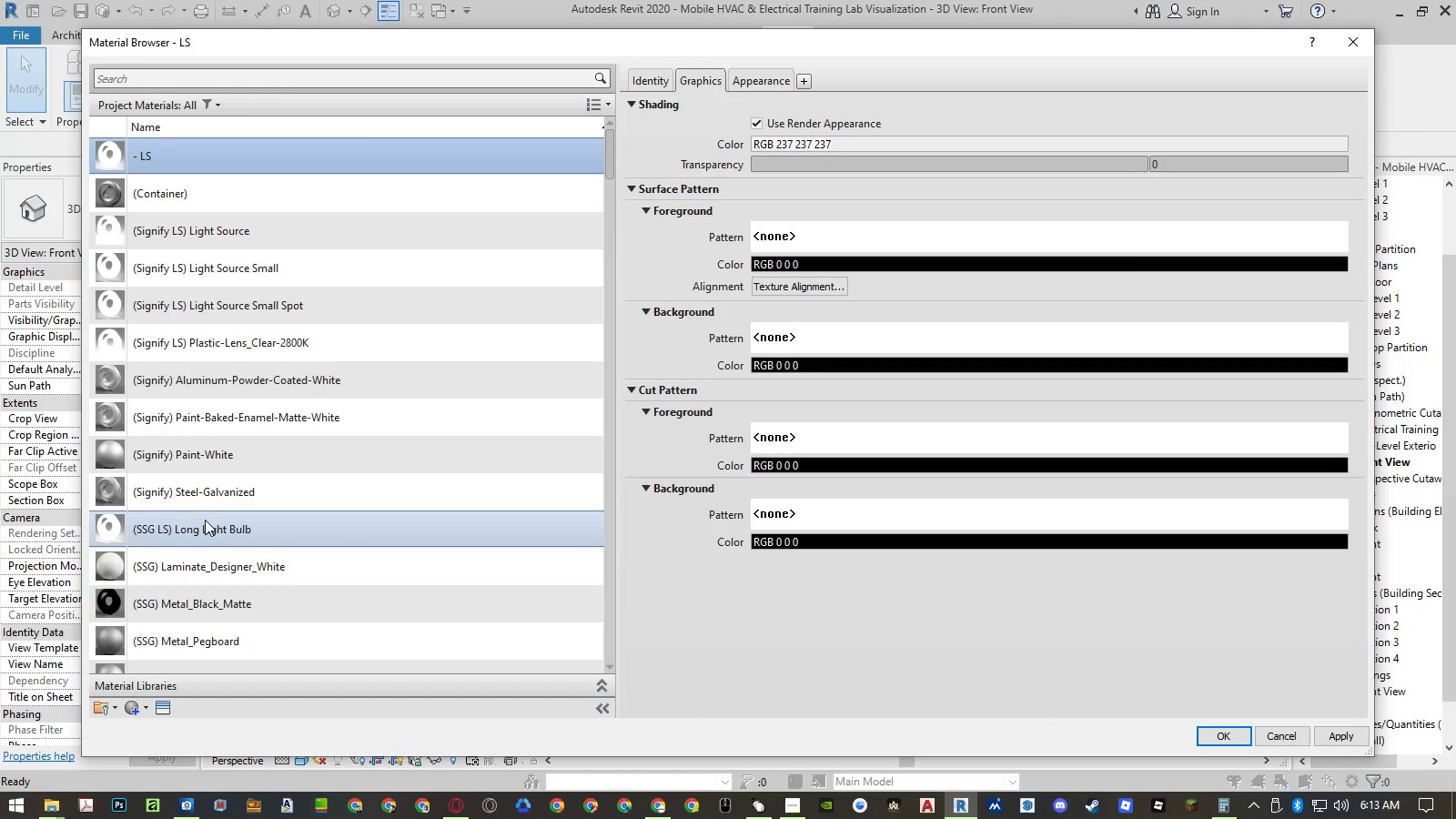 
wait(5.94)
 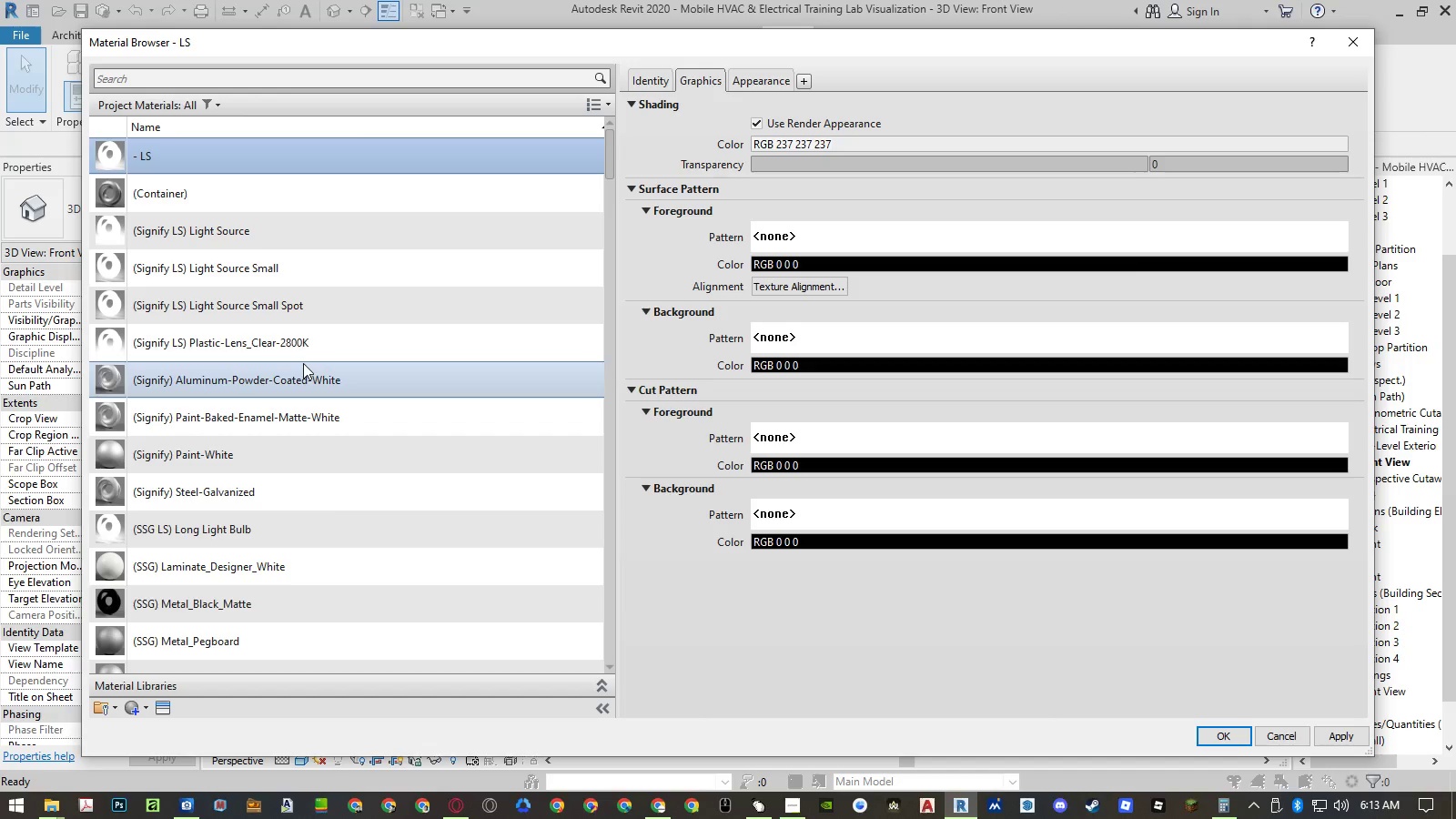 
scroll: coordinate [214, 502], scroll_direction: down, amount: 2.0
 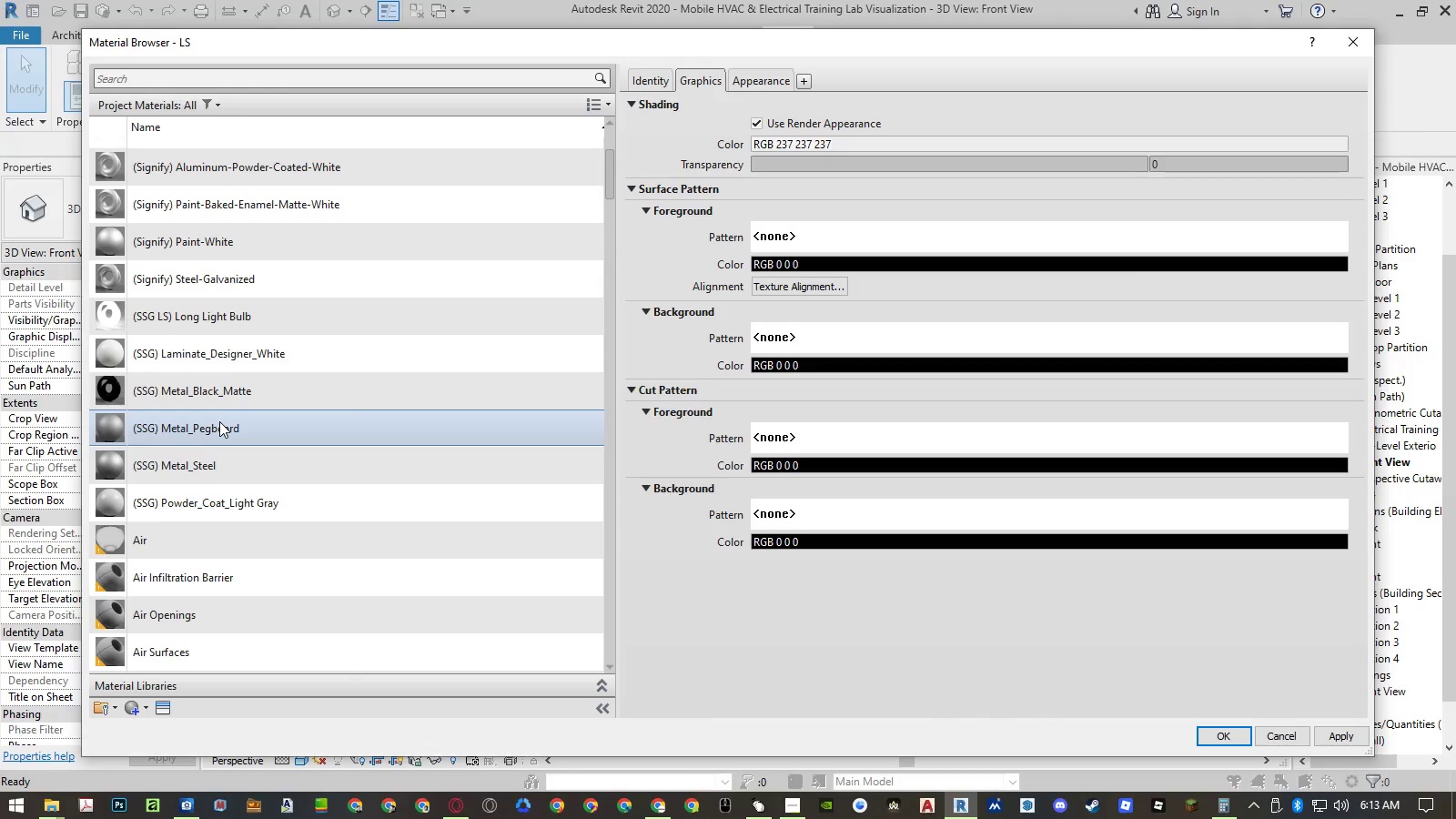 
left_click([243, 318])
 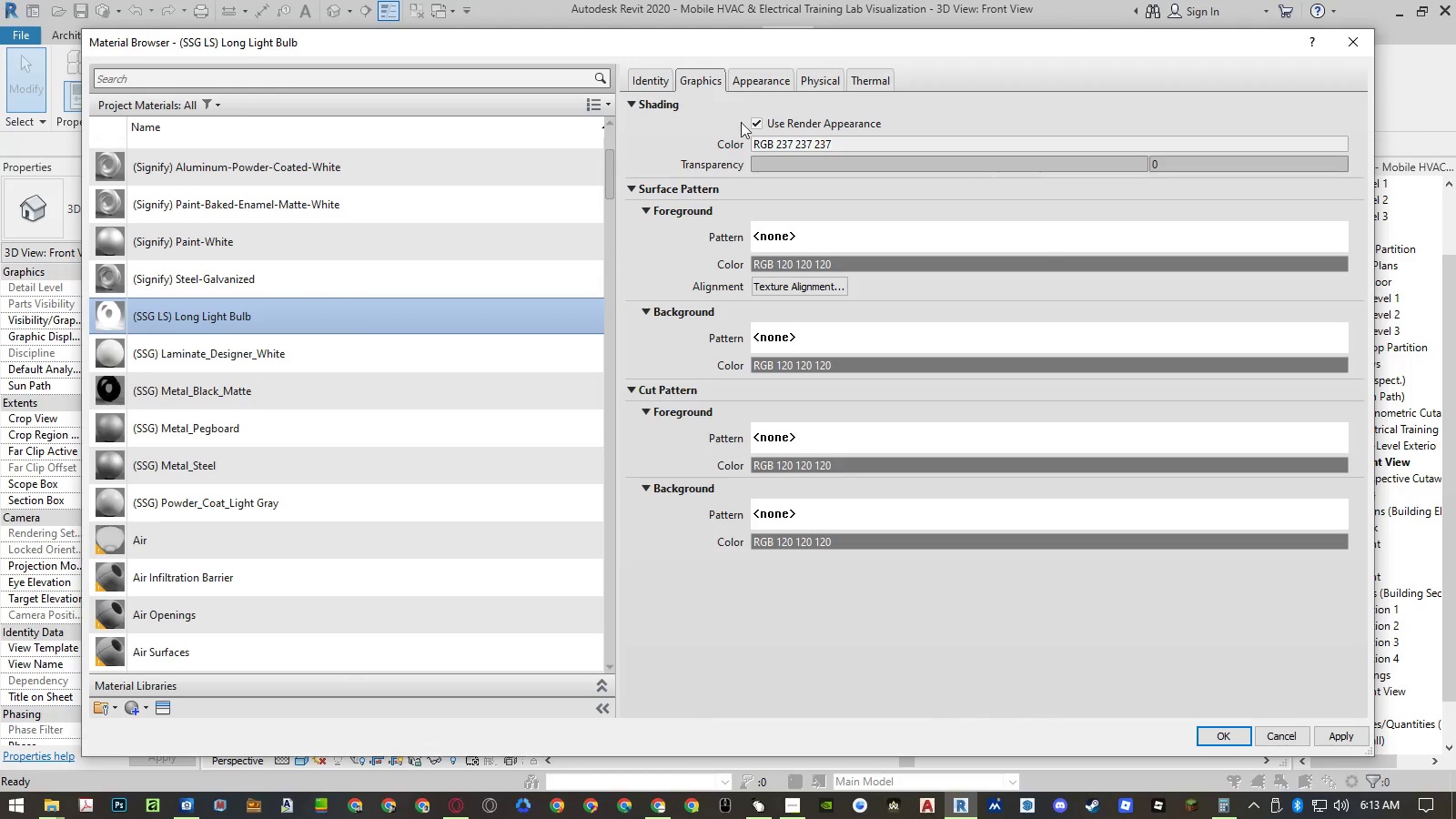 
left_click_drag(start_coordinate=[759, 82], to_coordinate=[307, 348])
 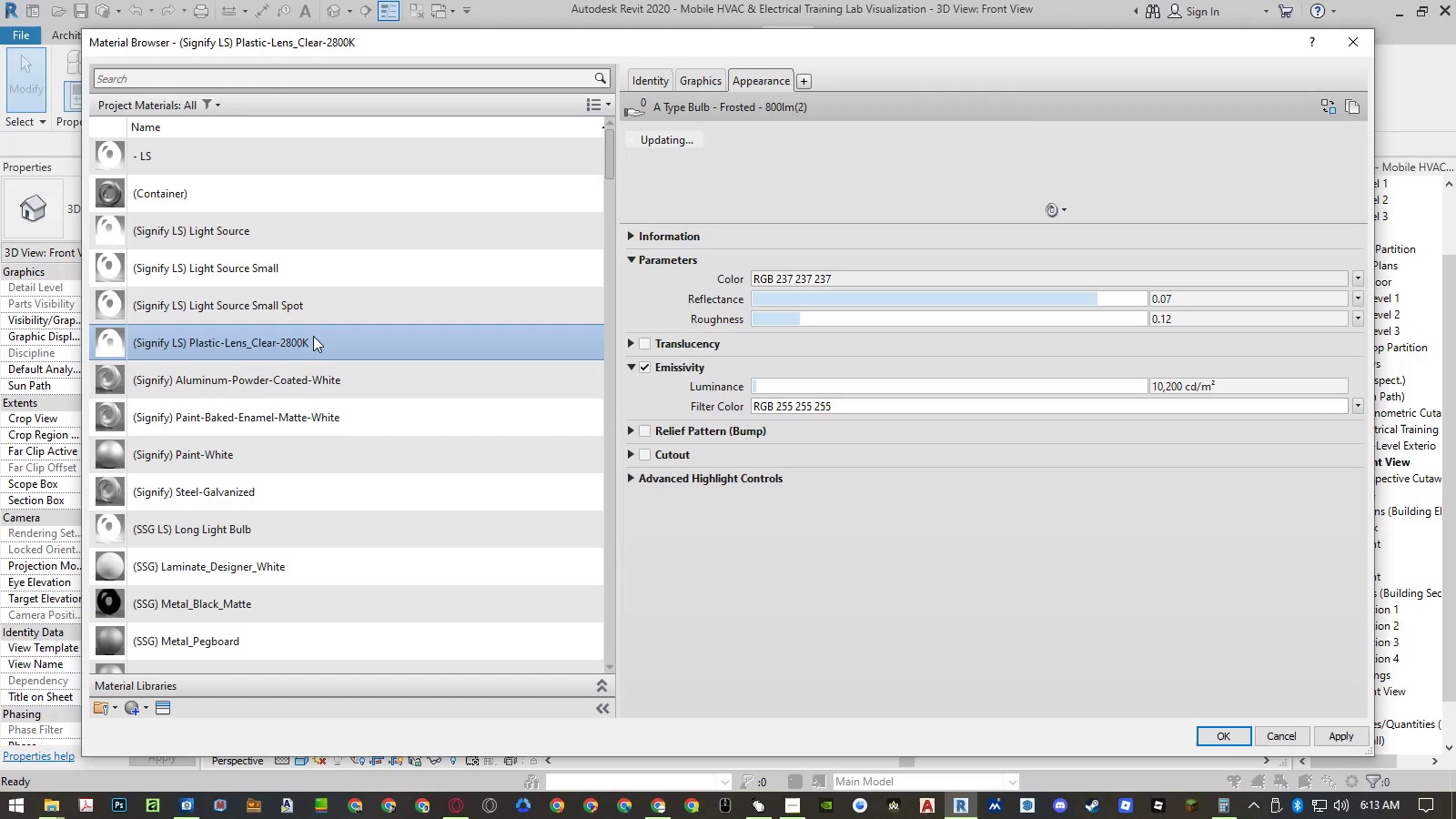 
scroll: coordinate [457, 272], scroll_direction: up, amount: 5.0
 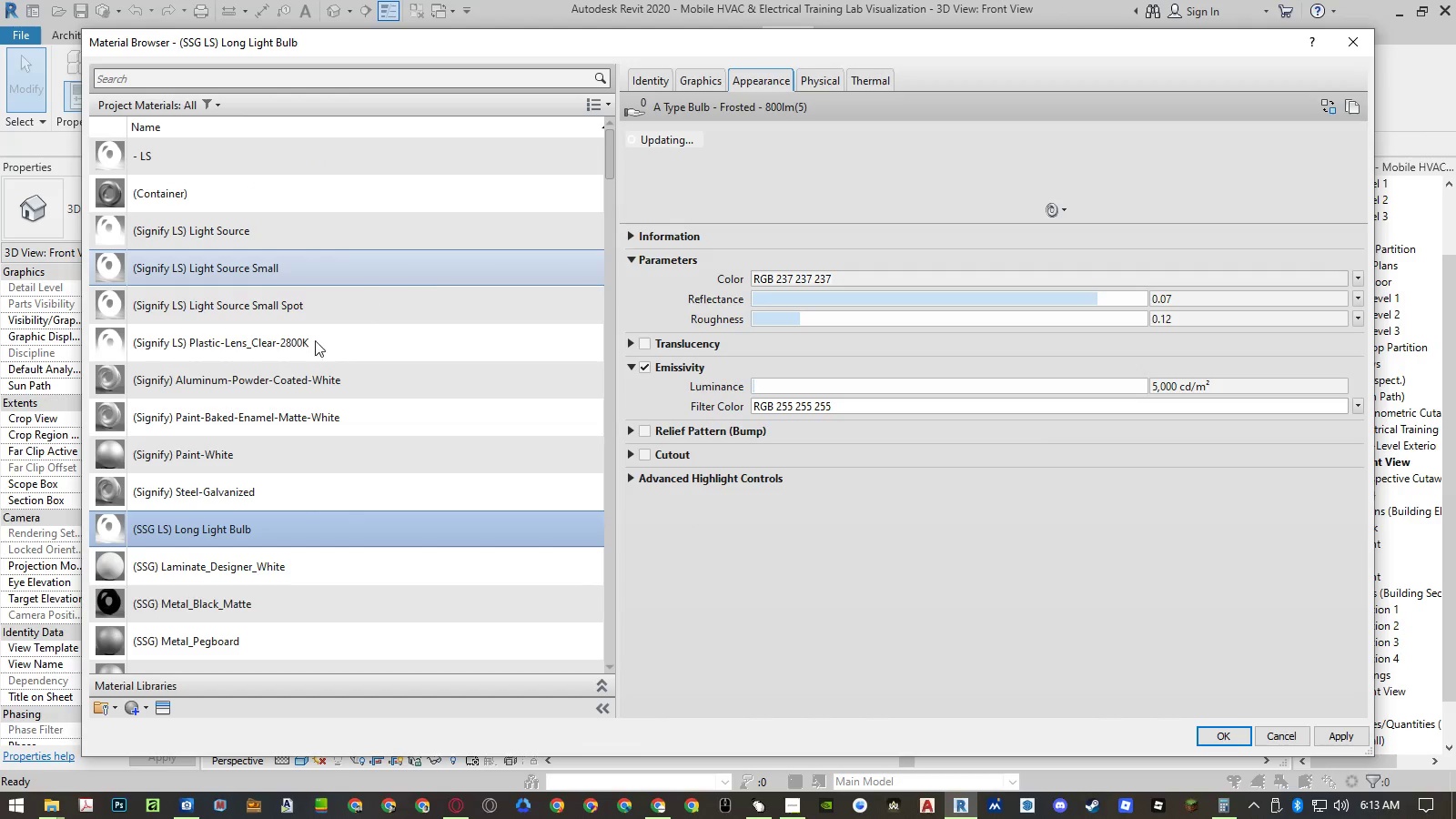 
left_click([307, 348])
 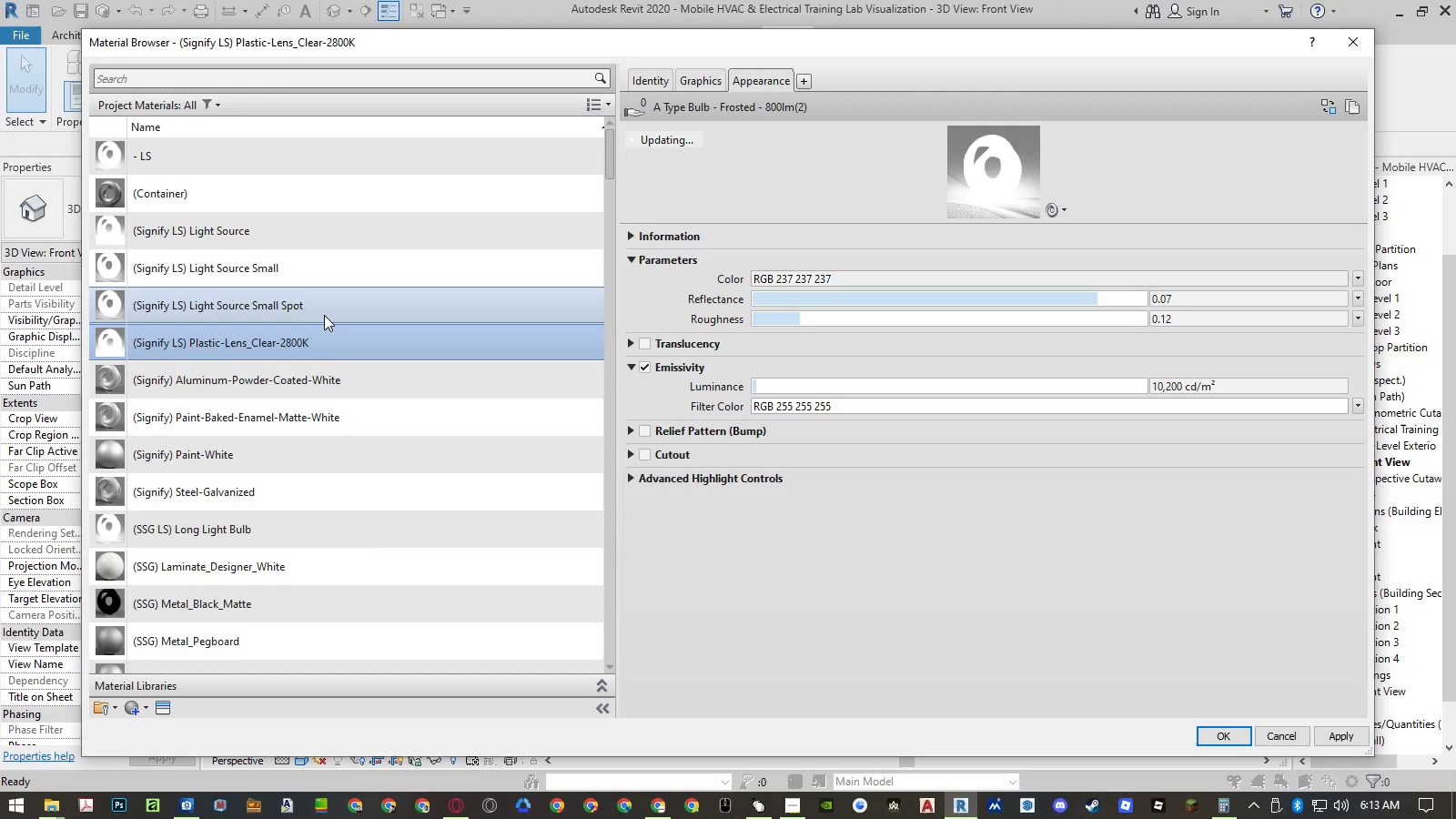 
left_click([325, 313])
 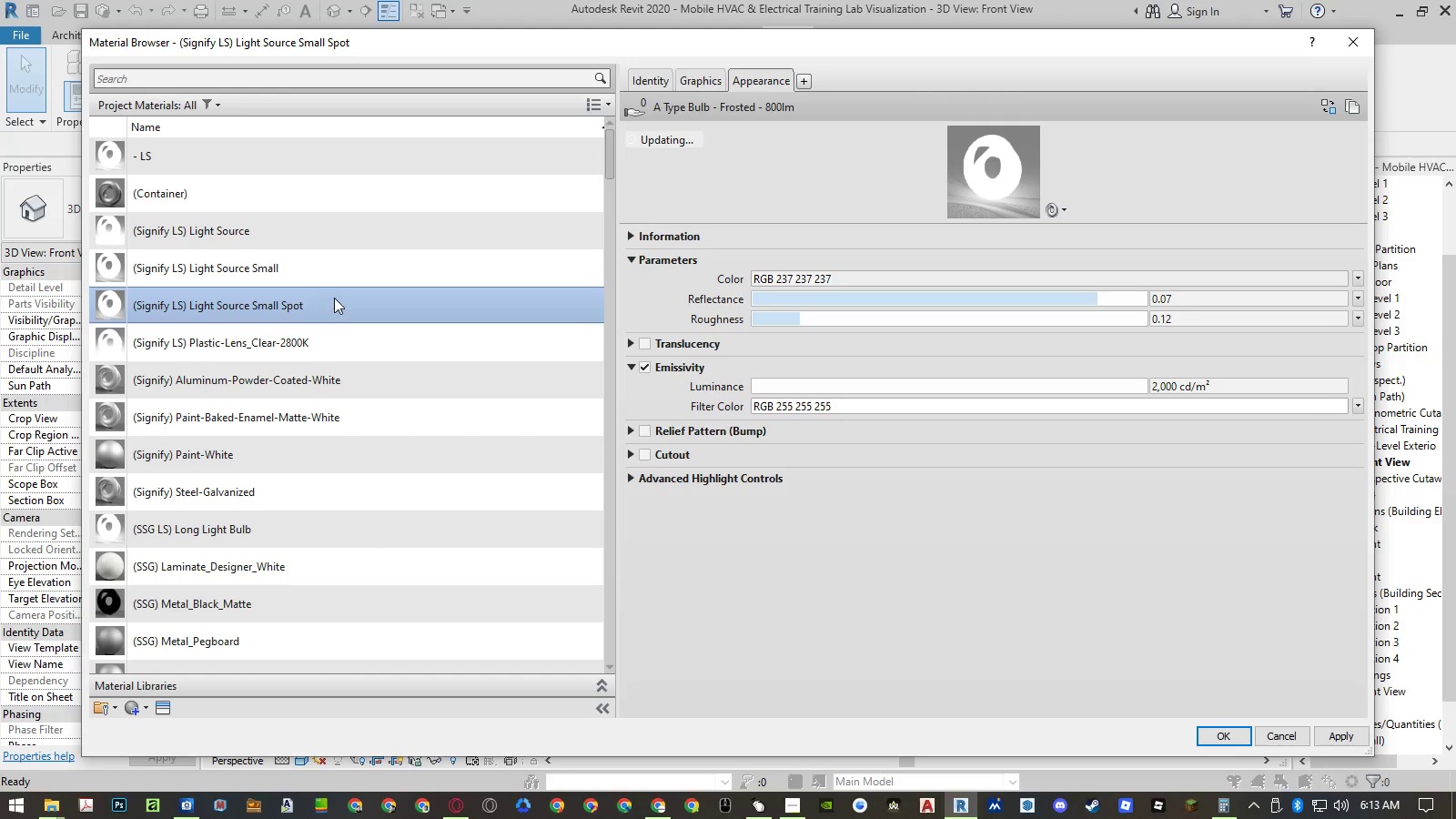 
left_click([341, 278])
 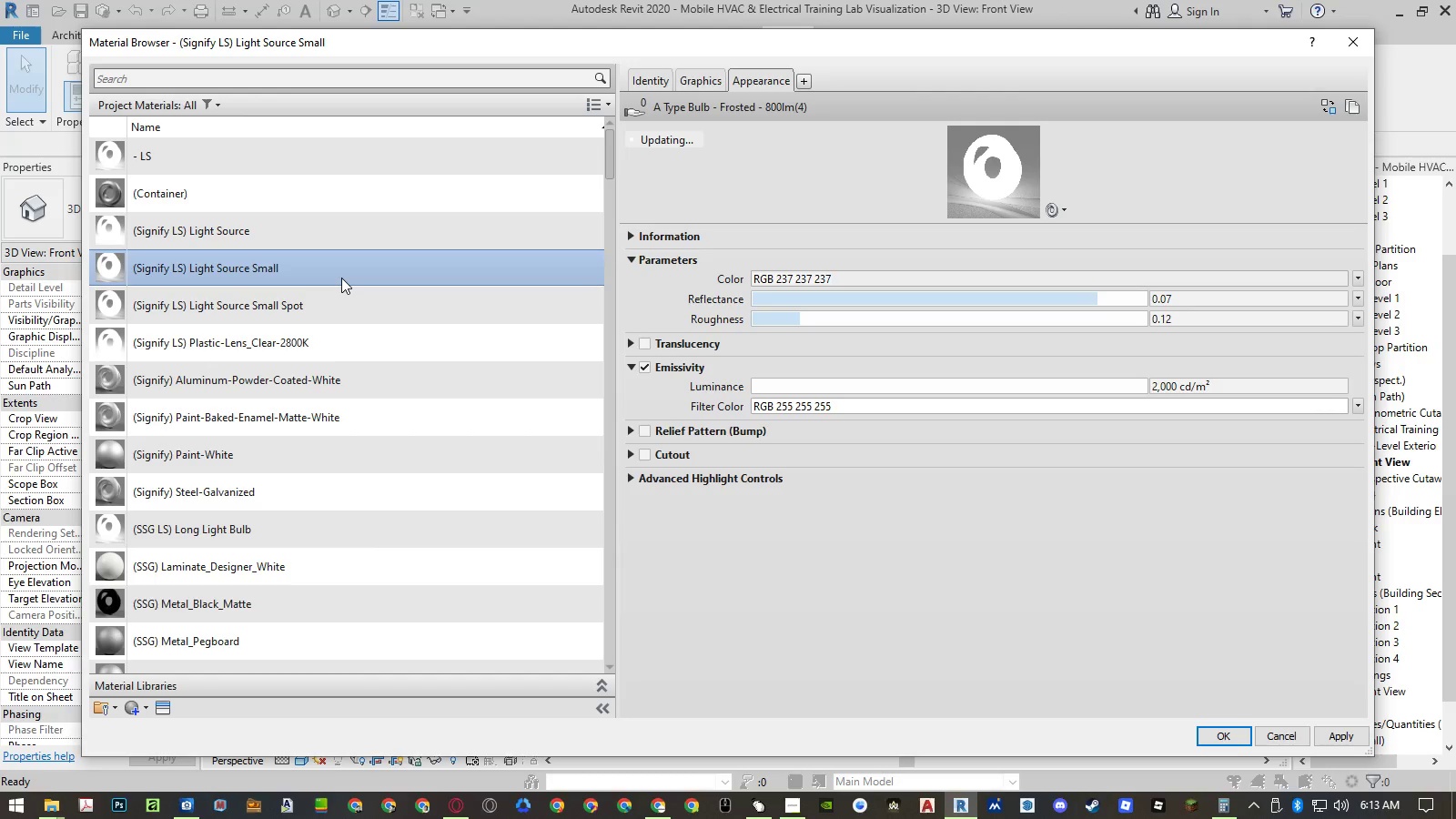 
left_click([339, 303])
 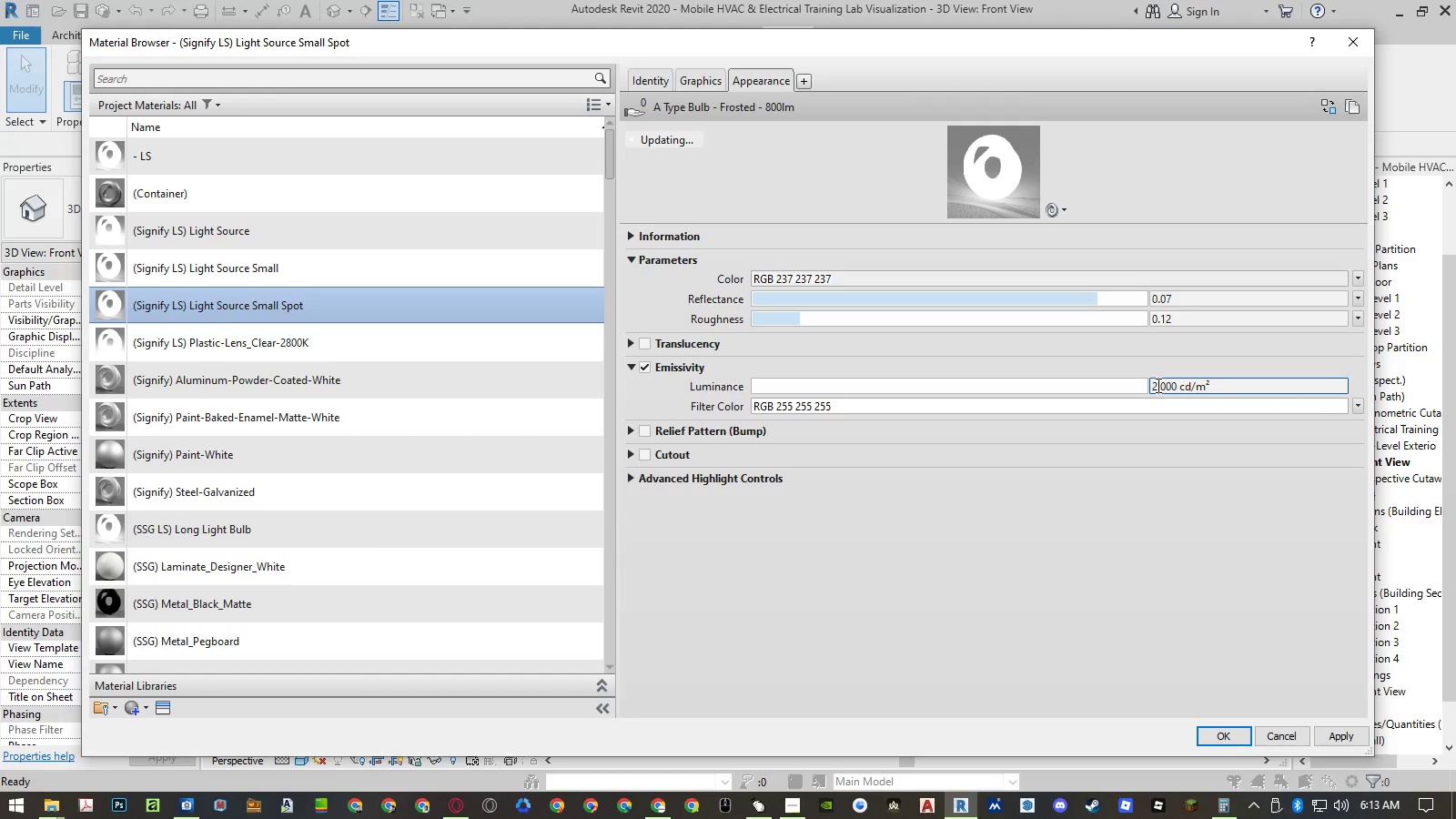 
left_click([1157, 385])
 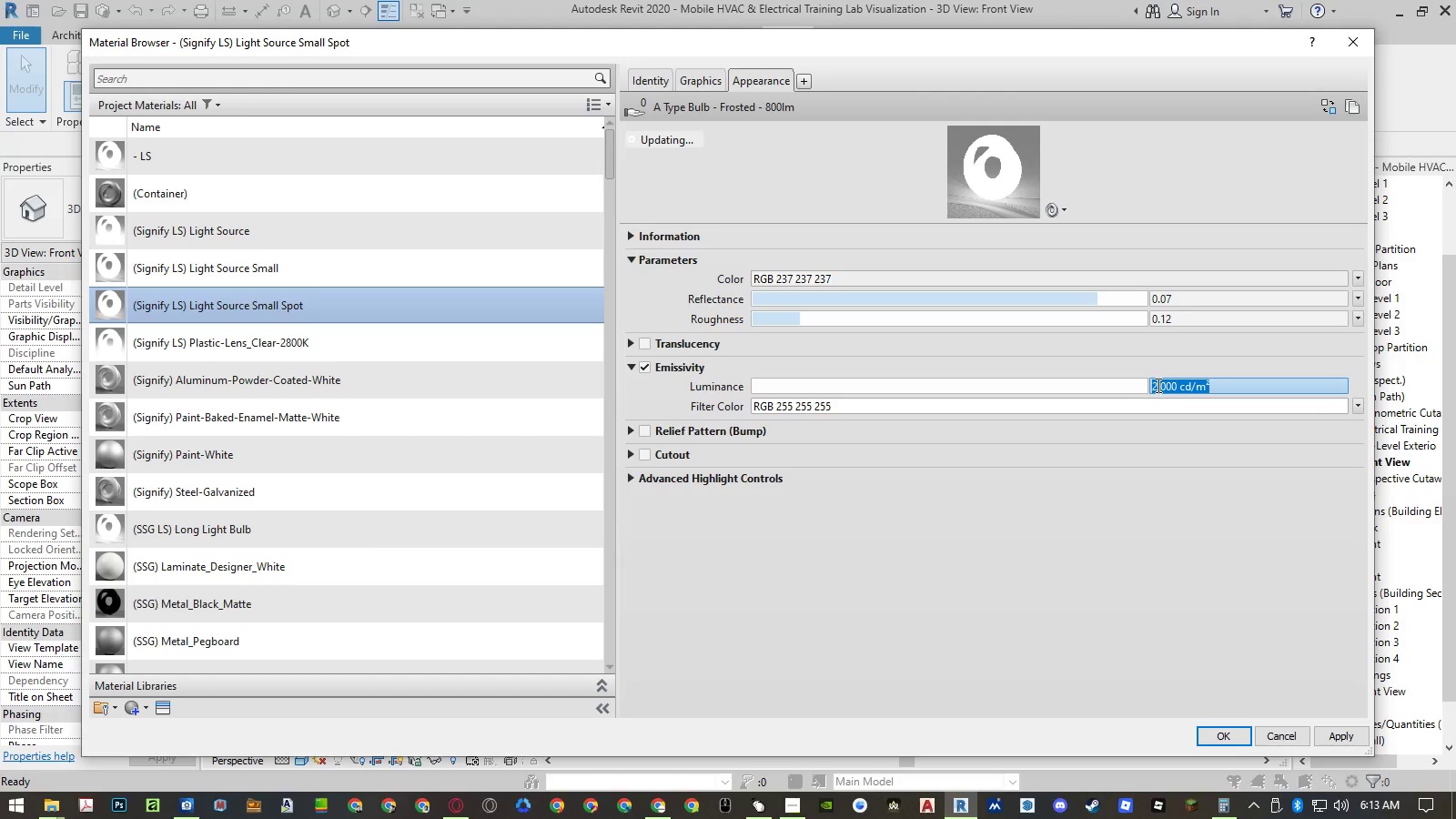 
left_click_drag(start_coordinate=[1157, 385], to_coordinate=[1141, 386])
 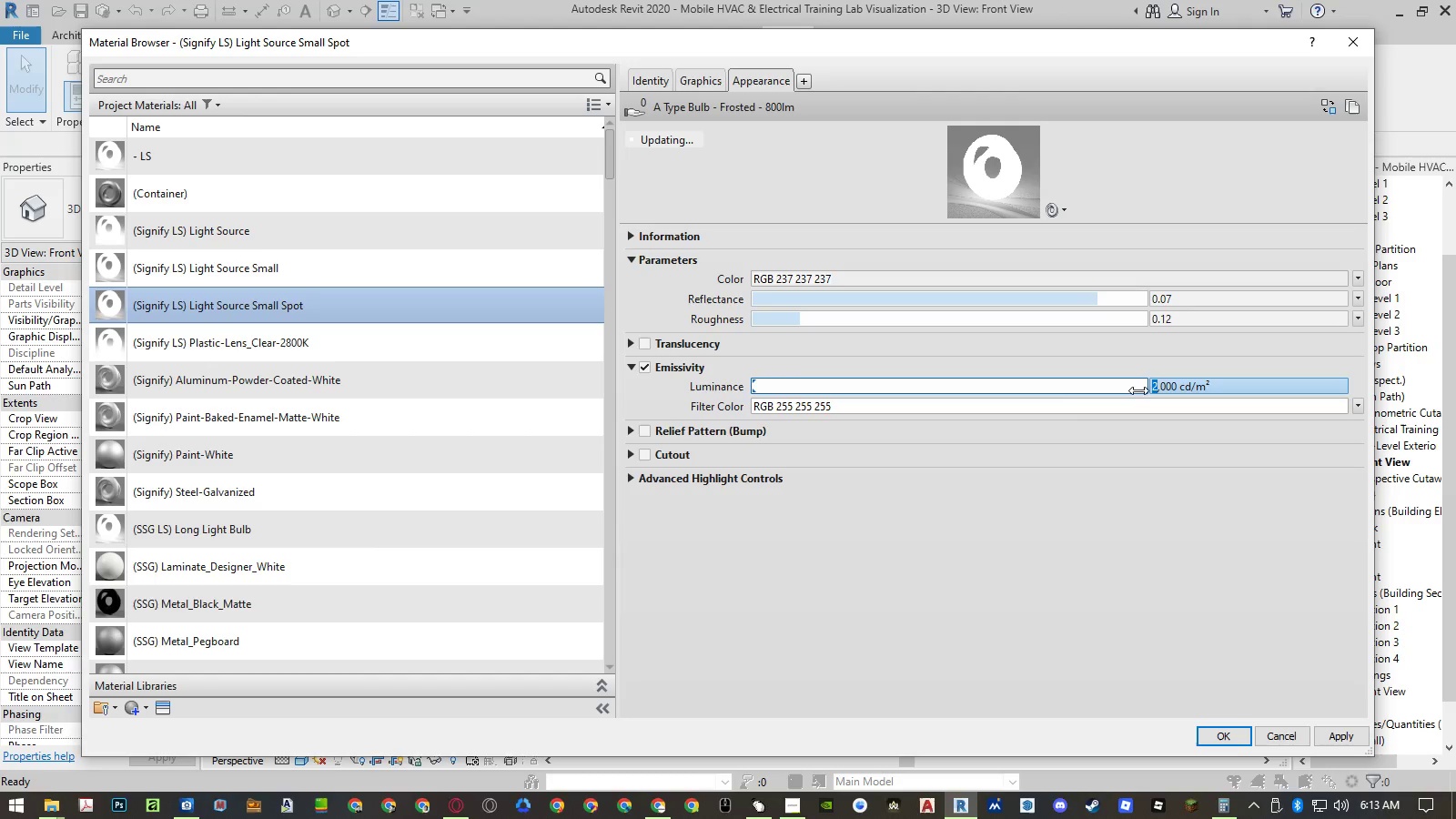 
key(Numpad5)
 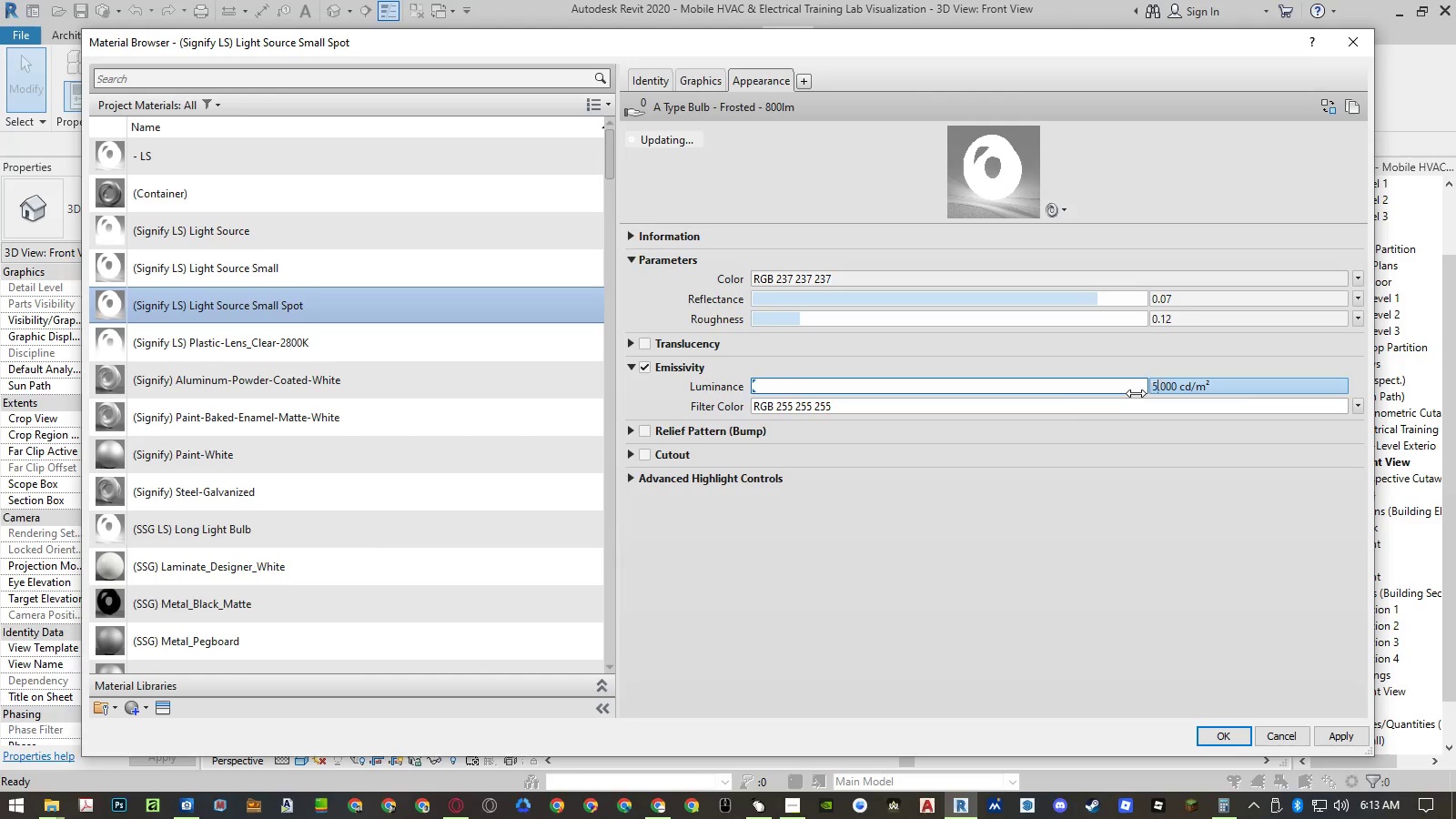 
key(NumpadEnter)
 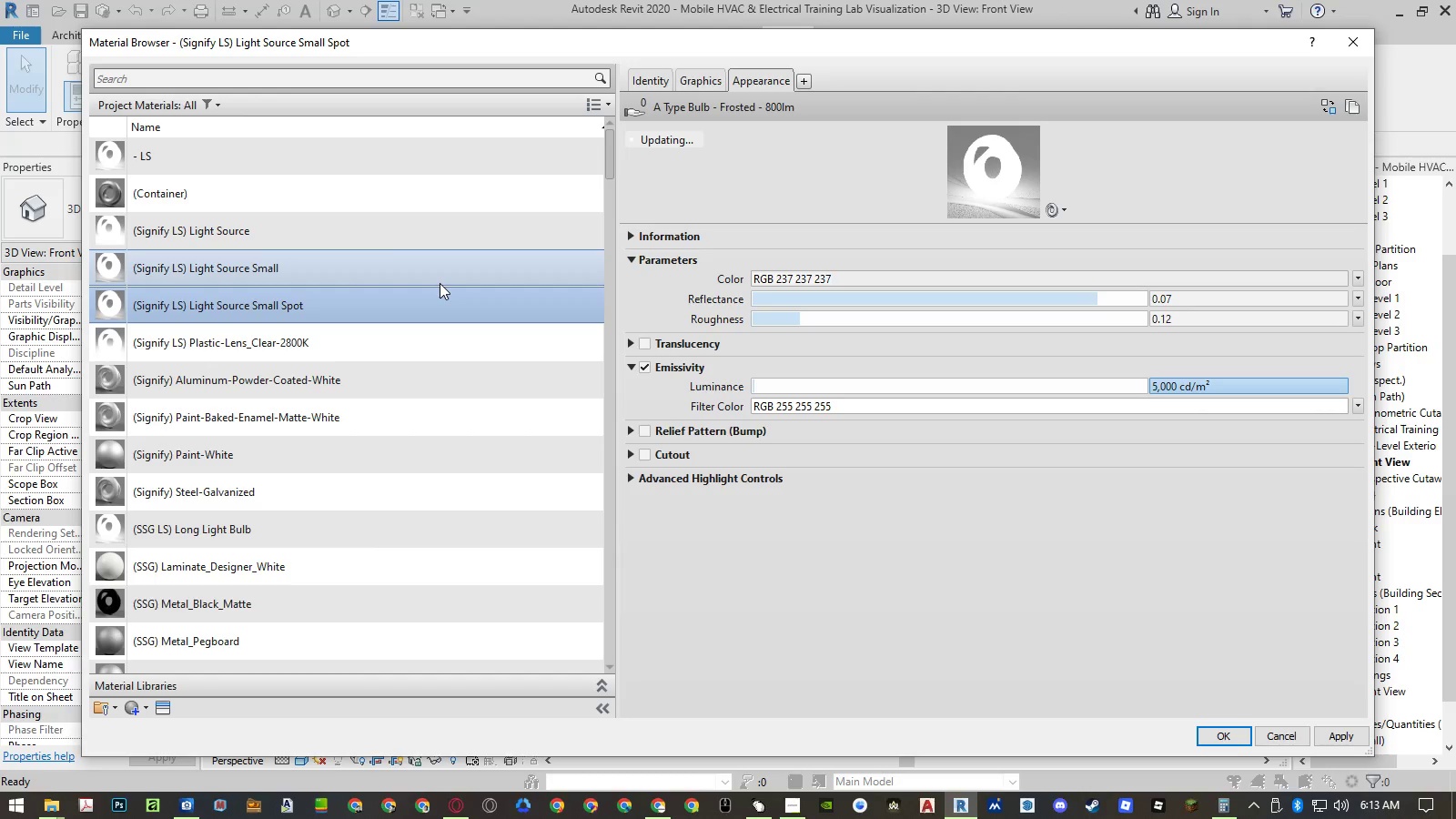 
left_click([437, 269])
 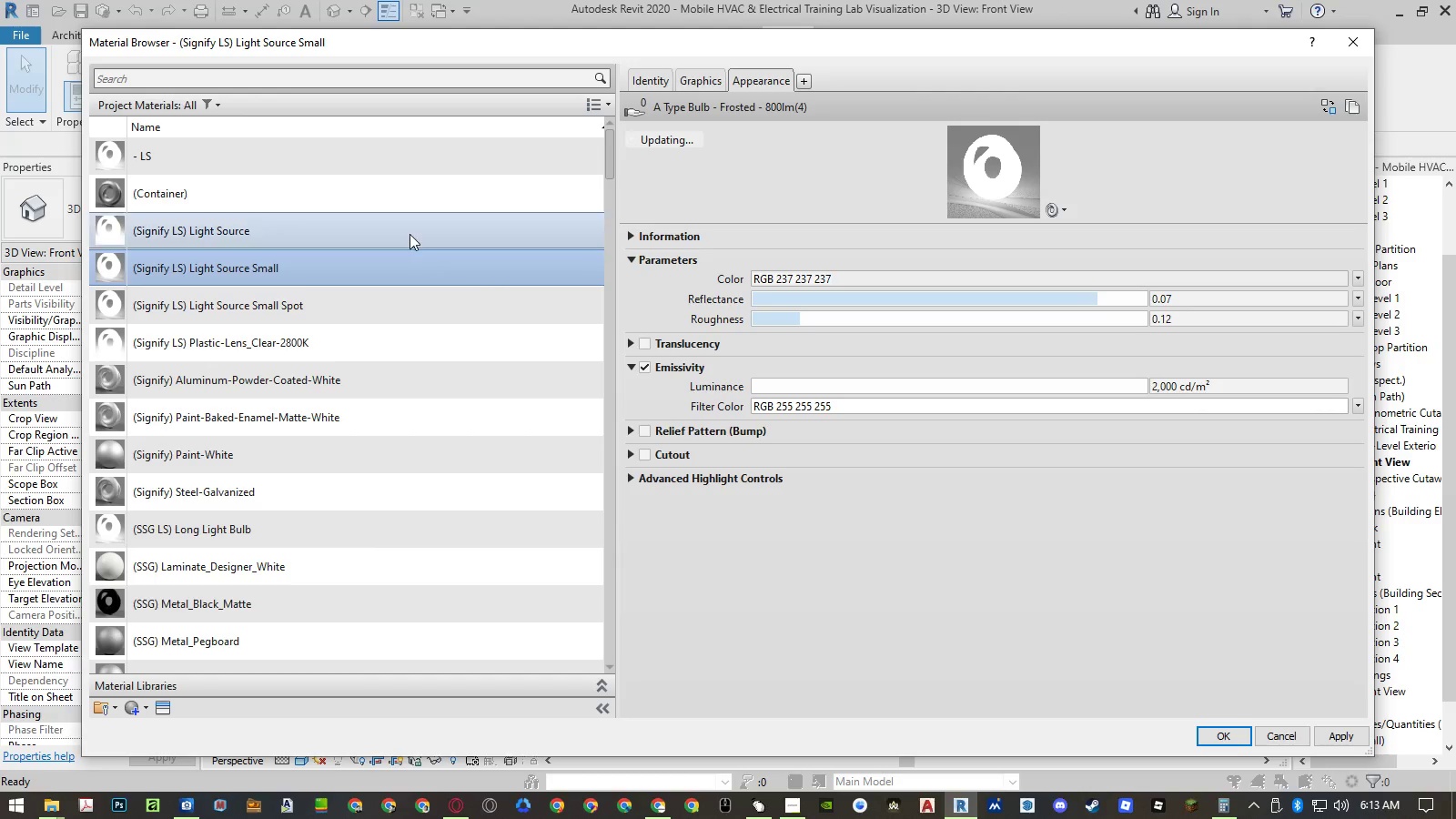 
left_click([410, 233])
 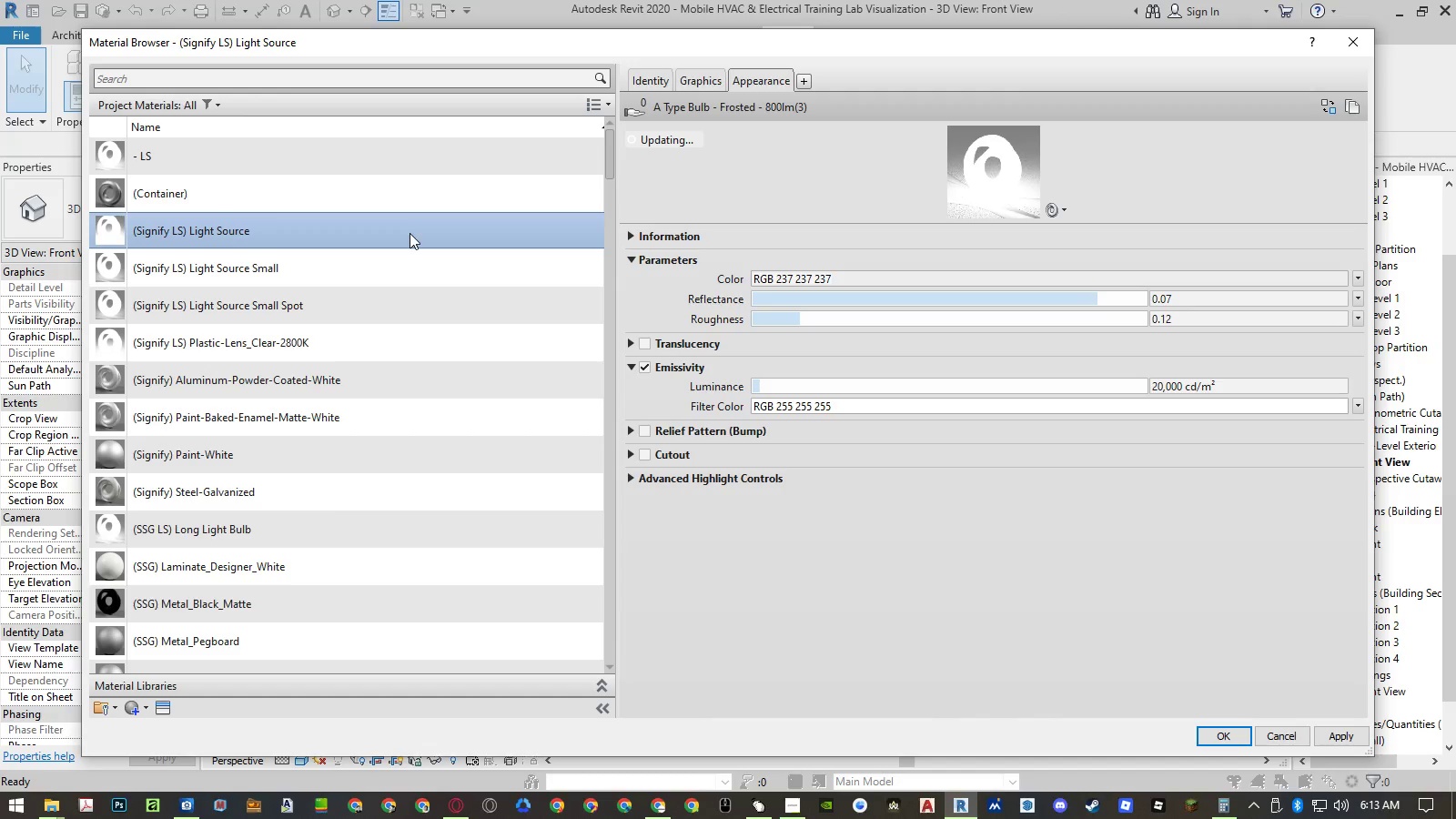 
scroll: coordinate [410, 232], scroll_direction: up, amount: 4.0
 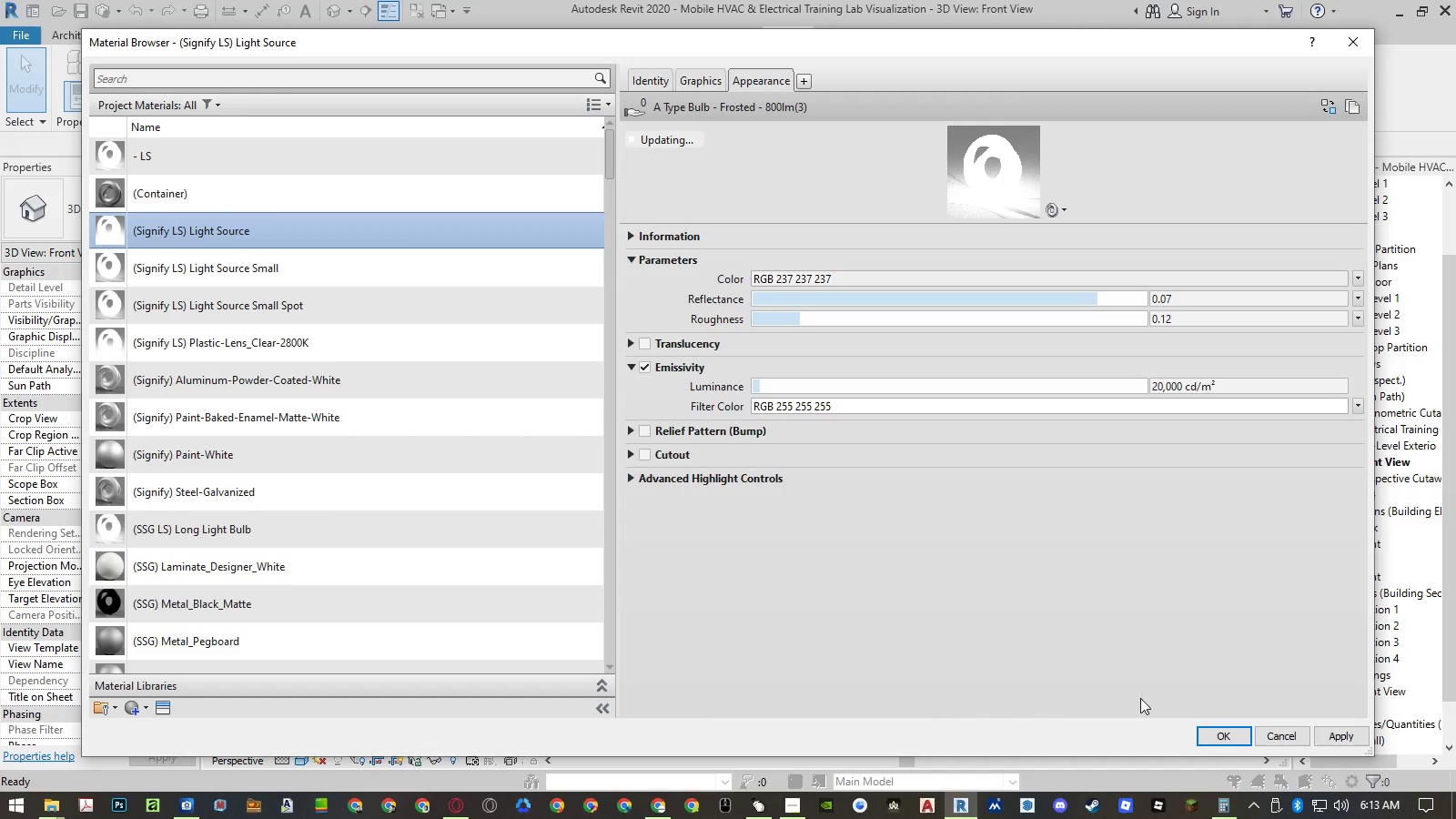 
left_click([1205, 736])
 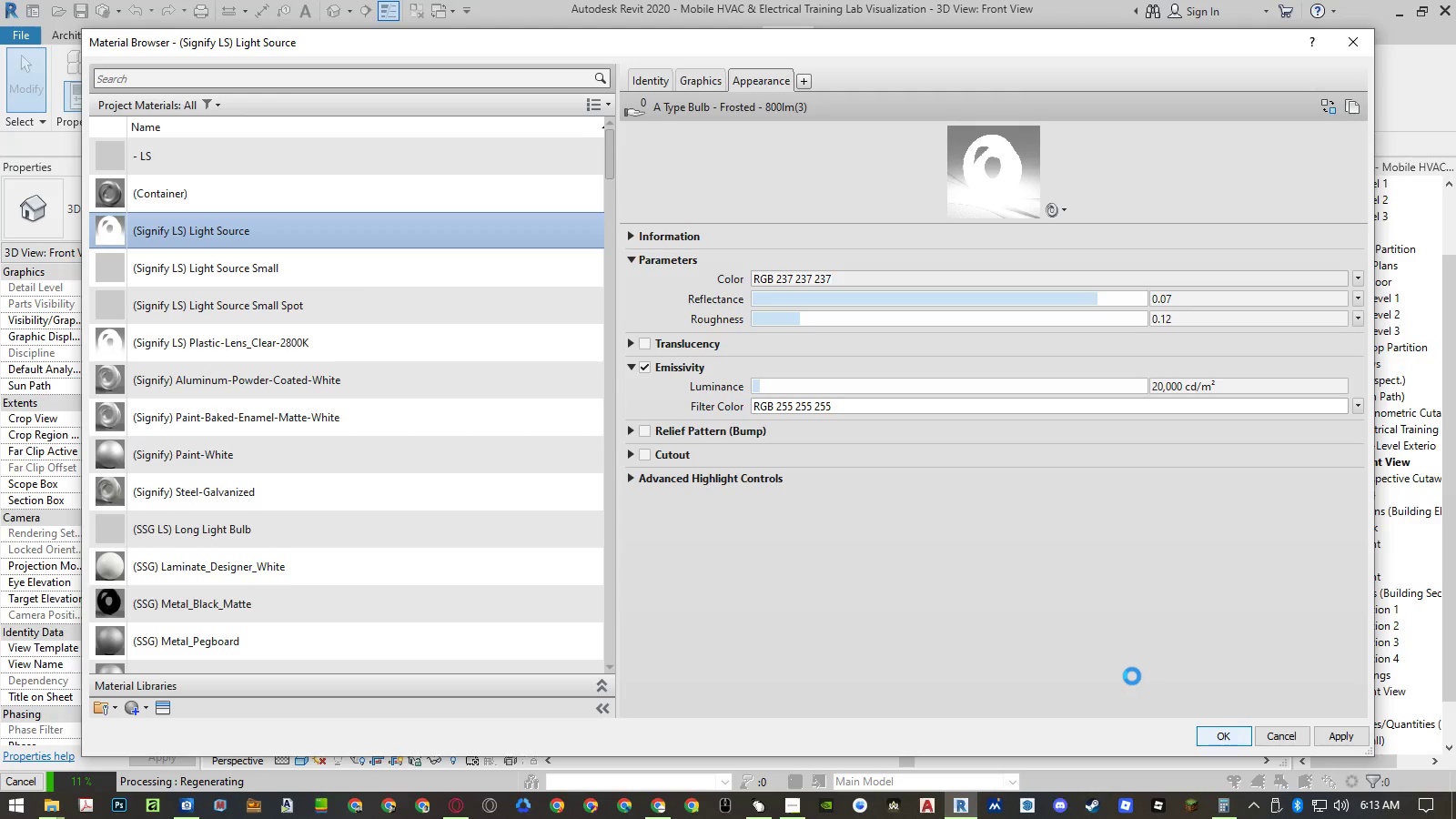 
wait(13.27)
 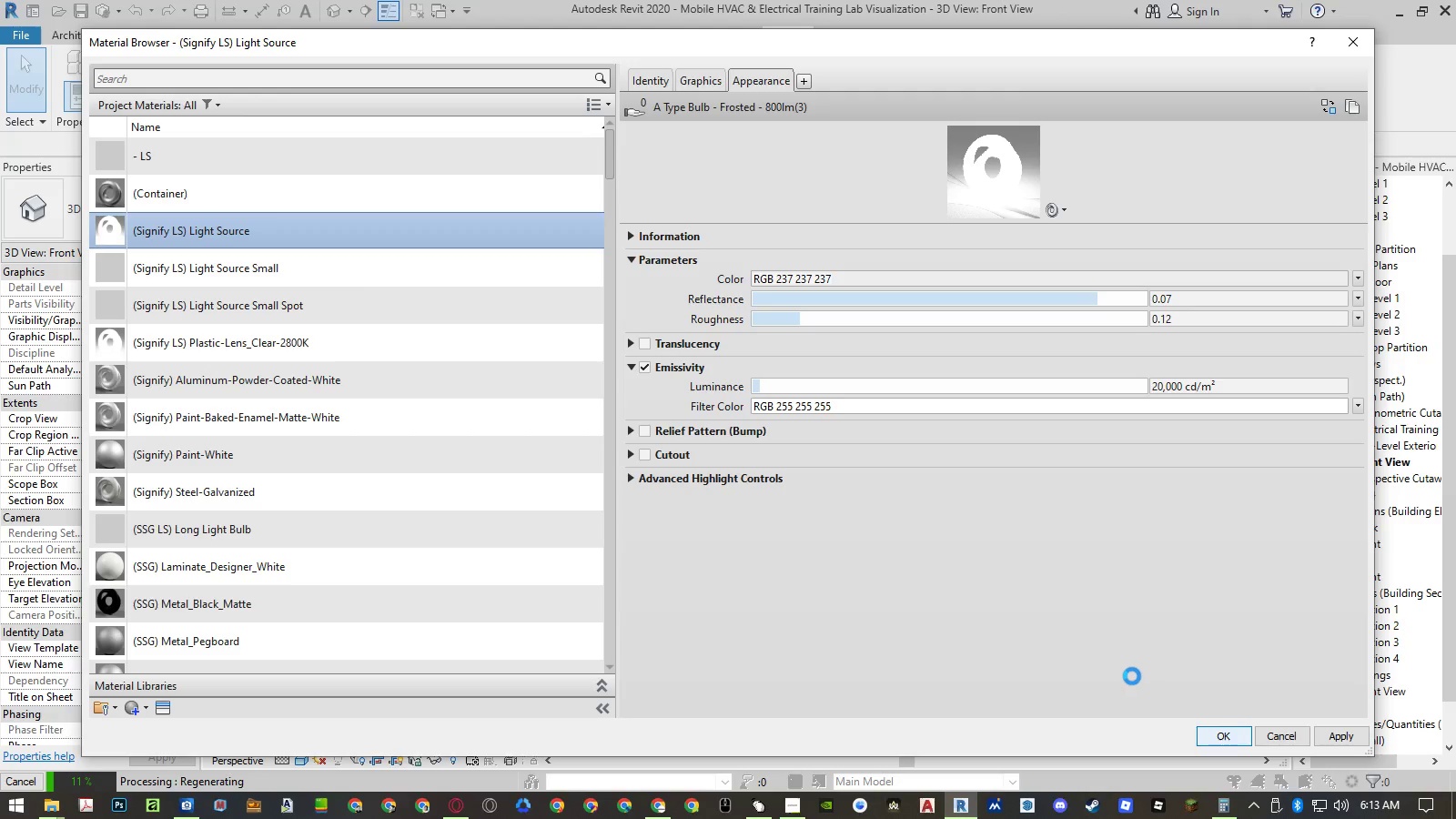 
left_click([256, 420])
 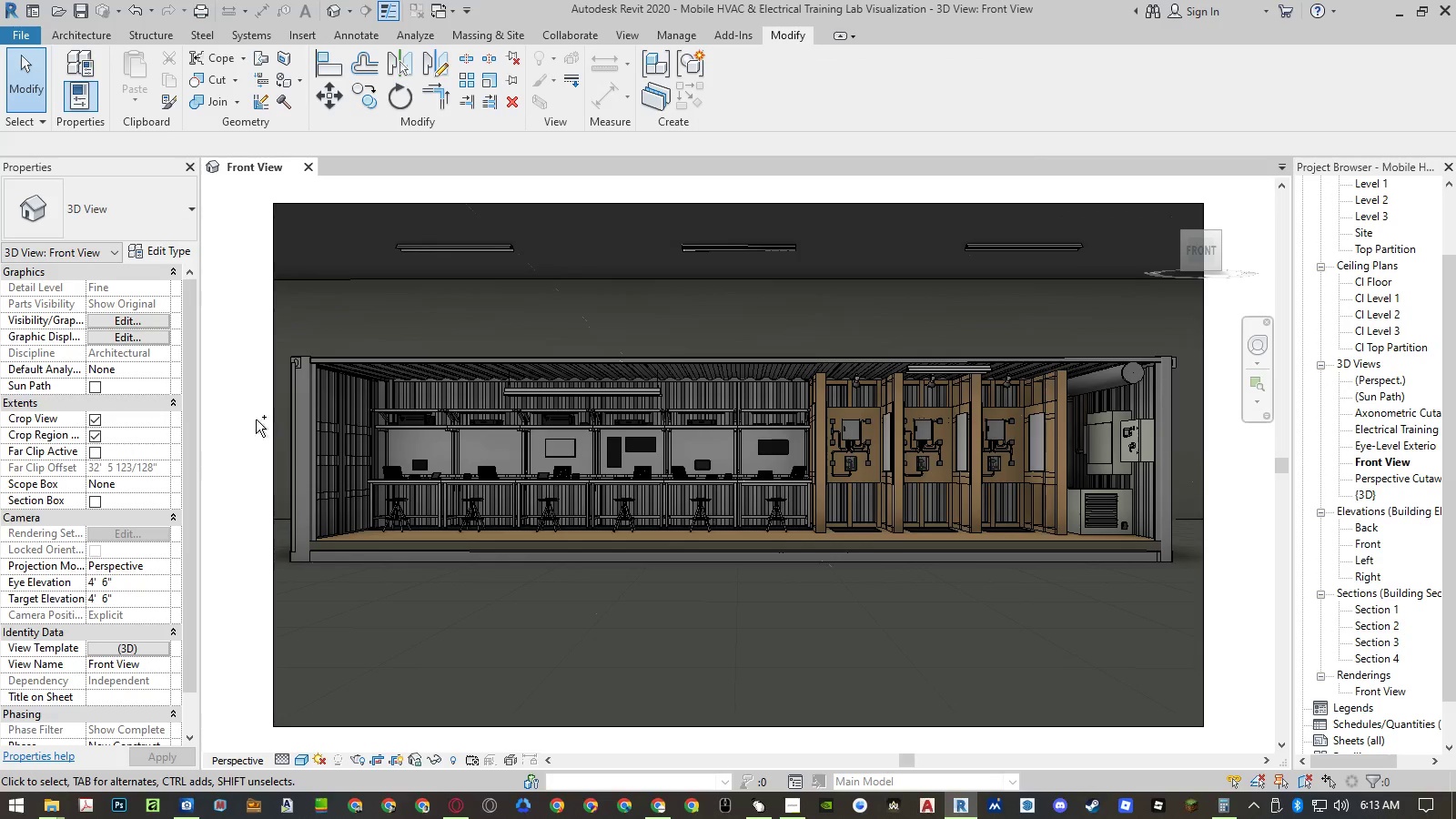 
key(Control+S)
 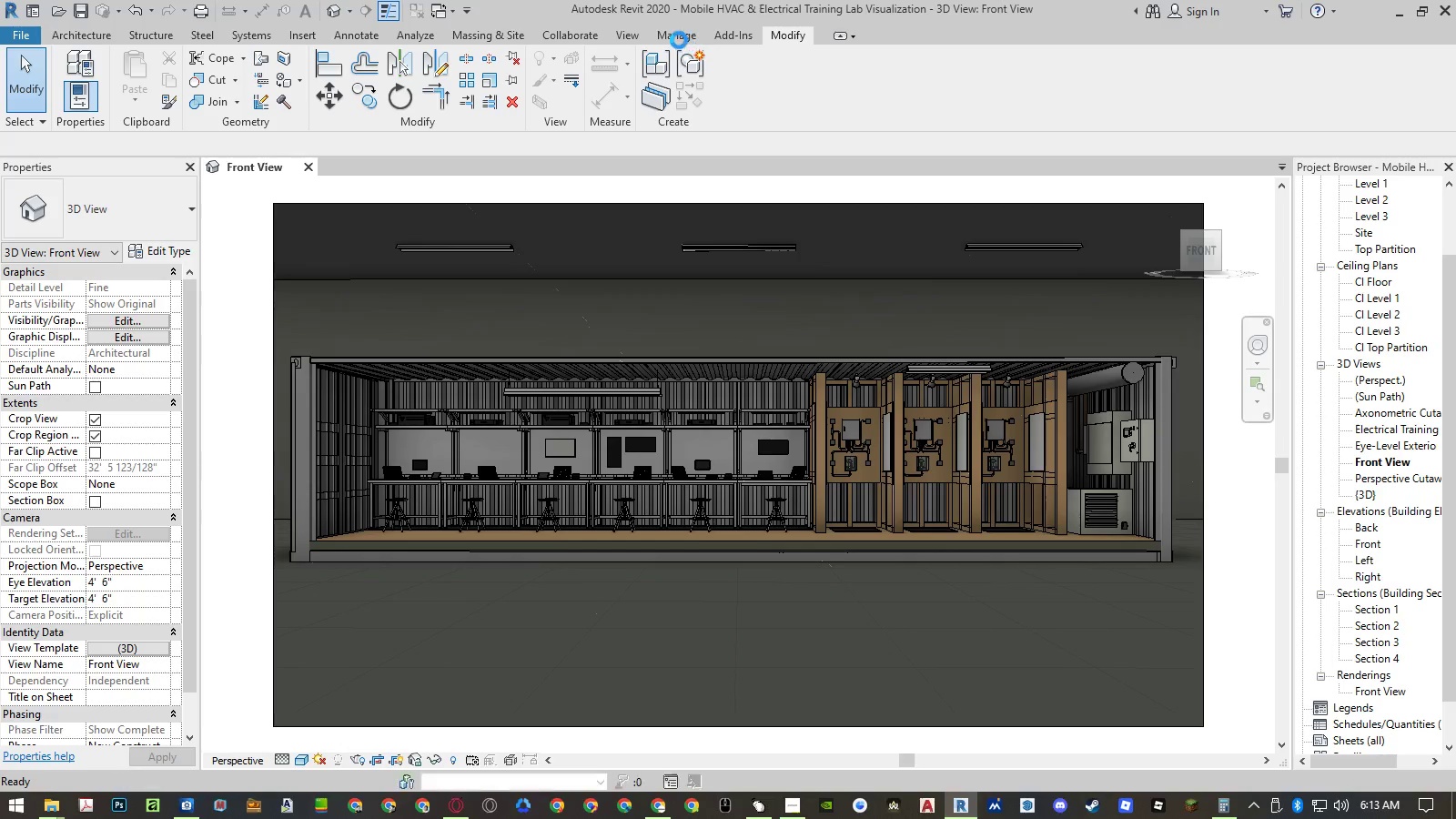 
left_click([678, 35])
 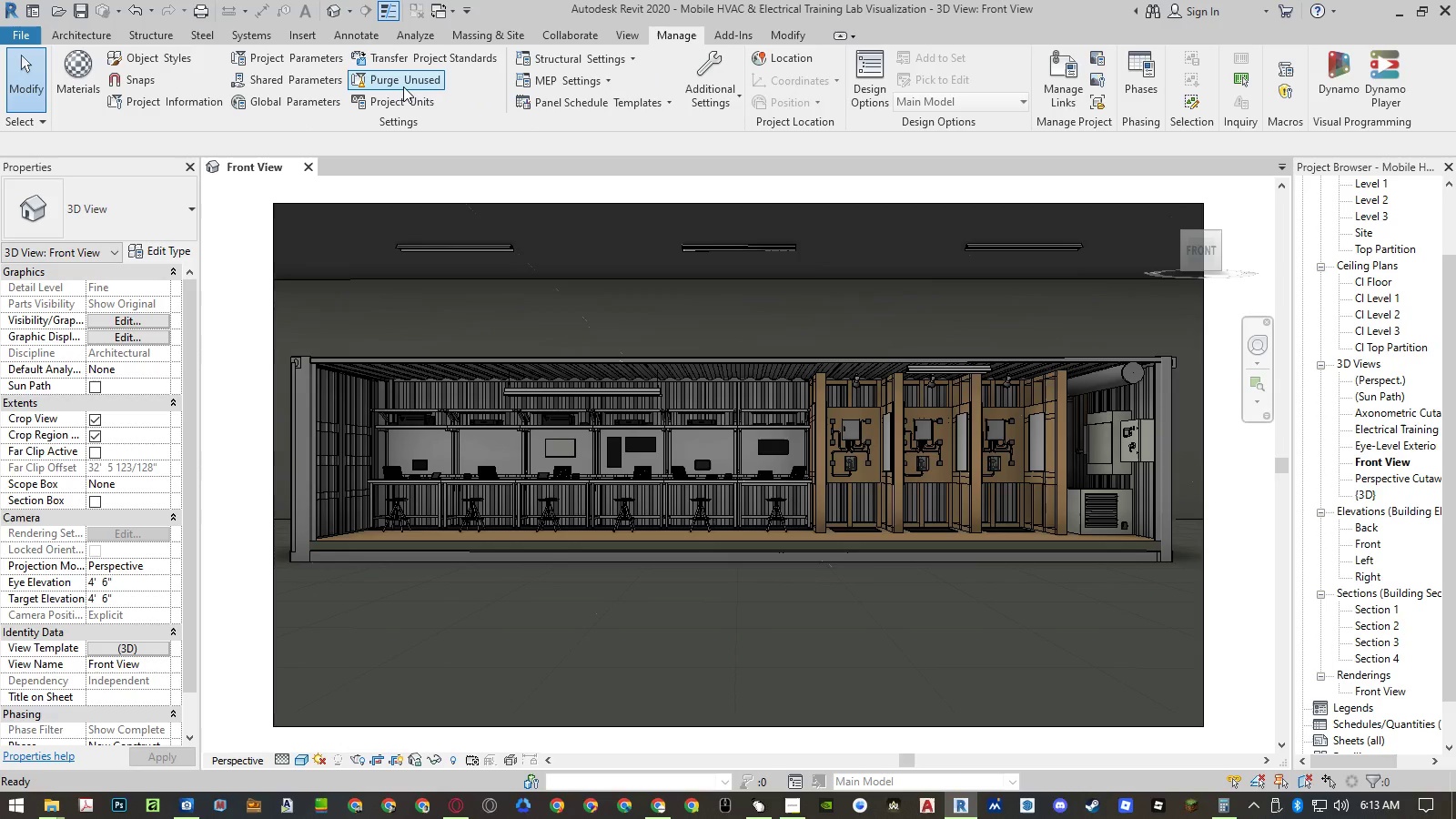 
left_click([396, 86])
 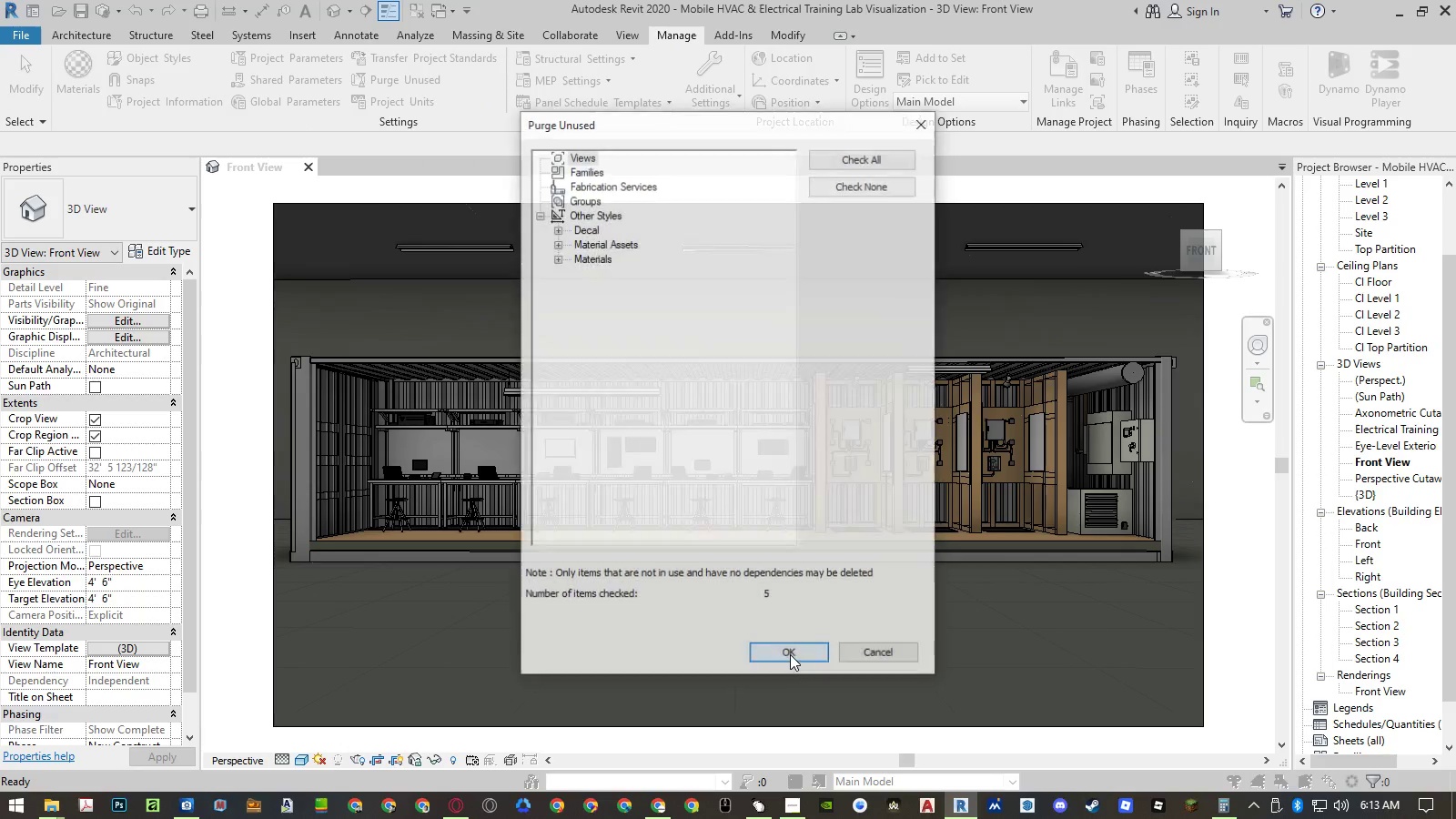 
left_click([790, 654])
 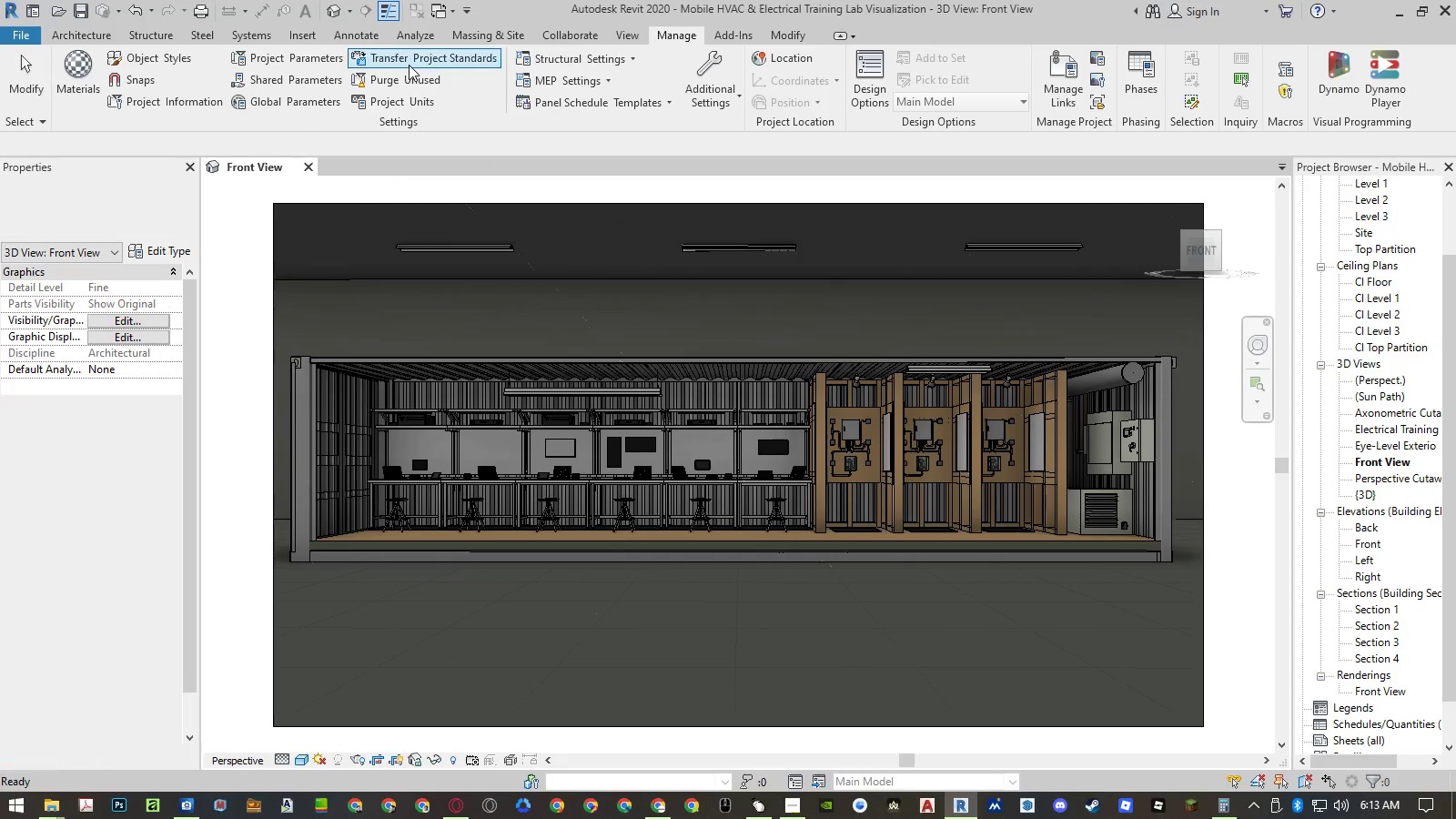 
left_click([408, 79])
 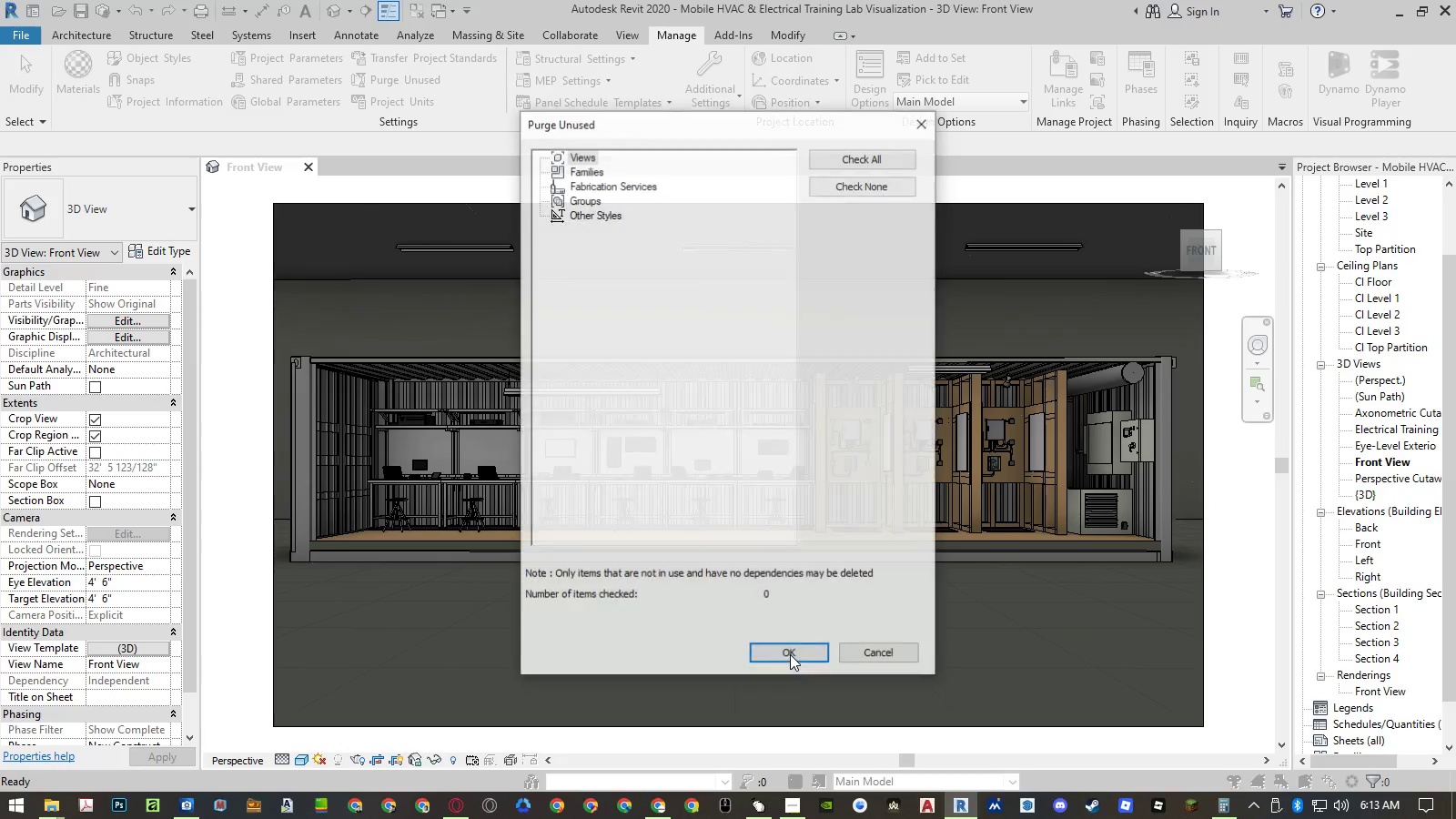 
left_click([790, 654])
 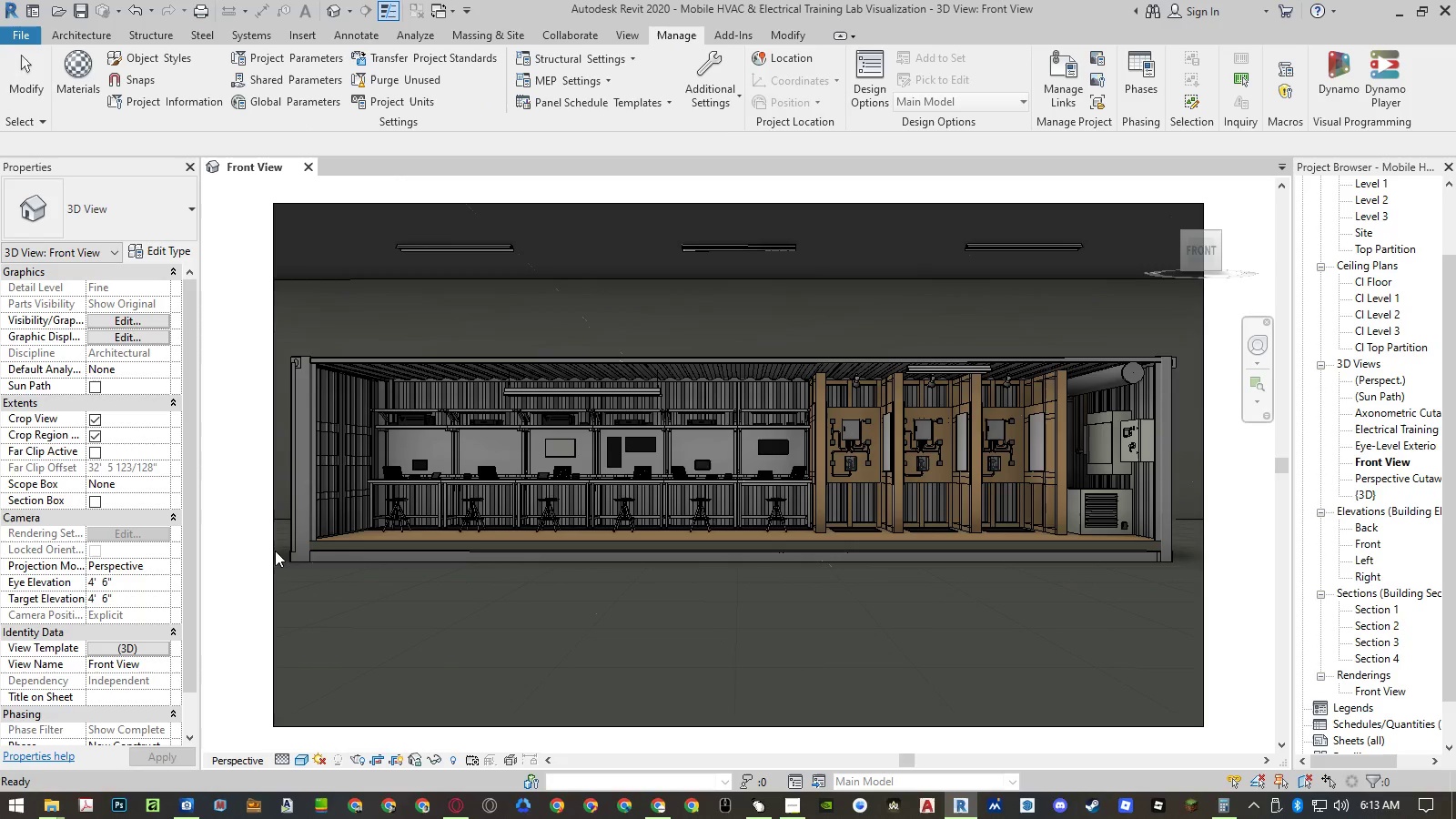 
left_click([240, 558])
 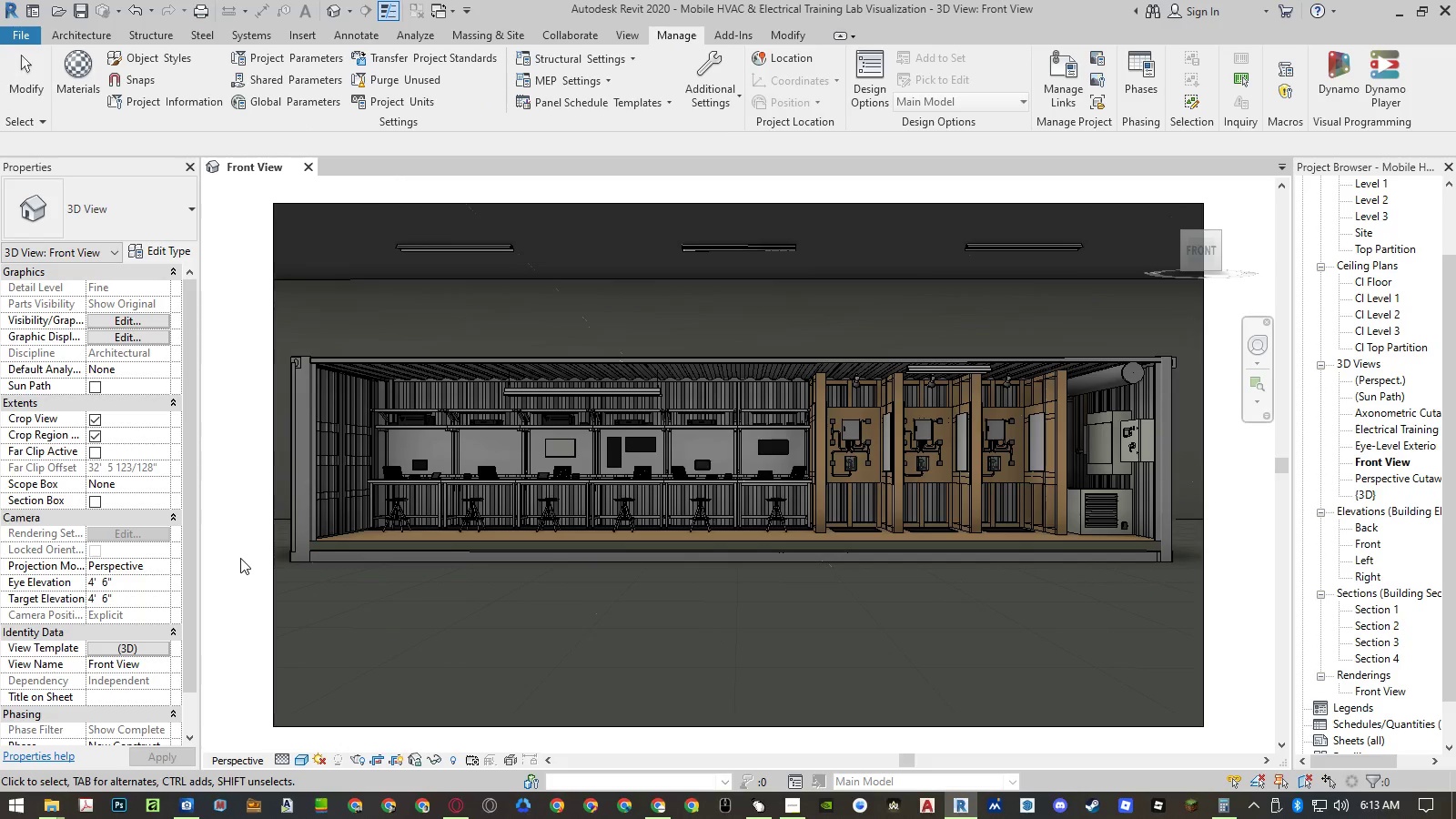 
type(mat)
 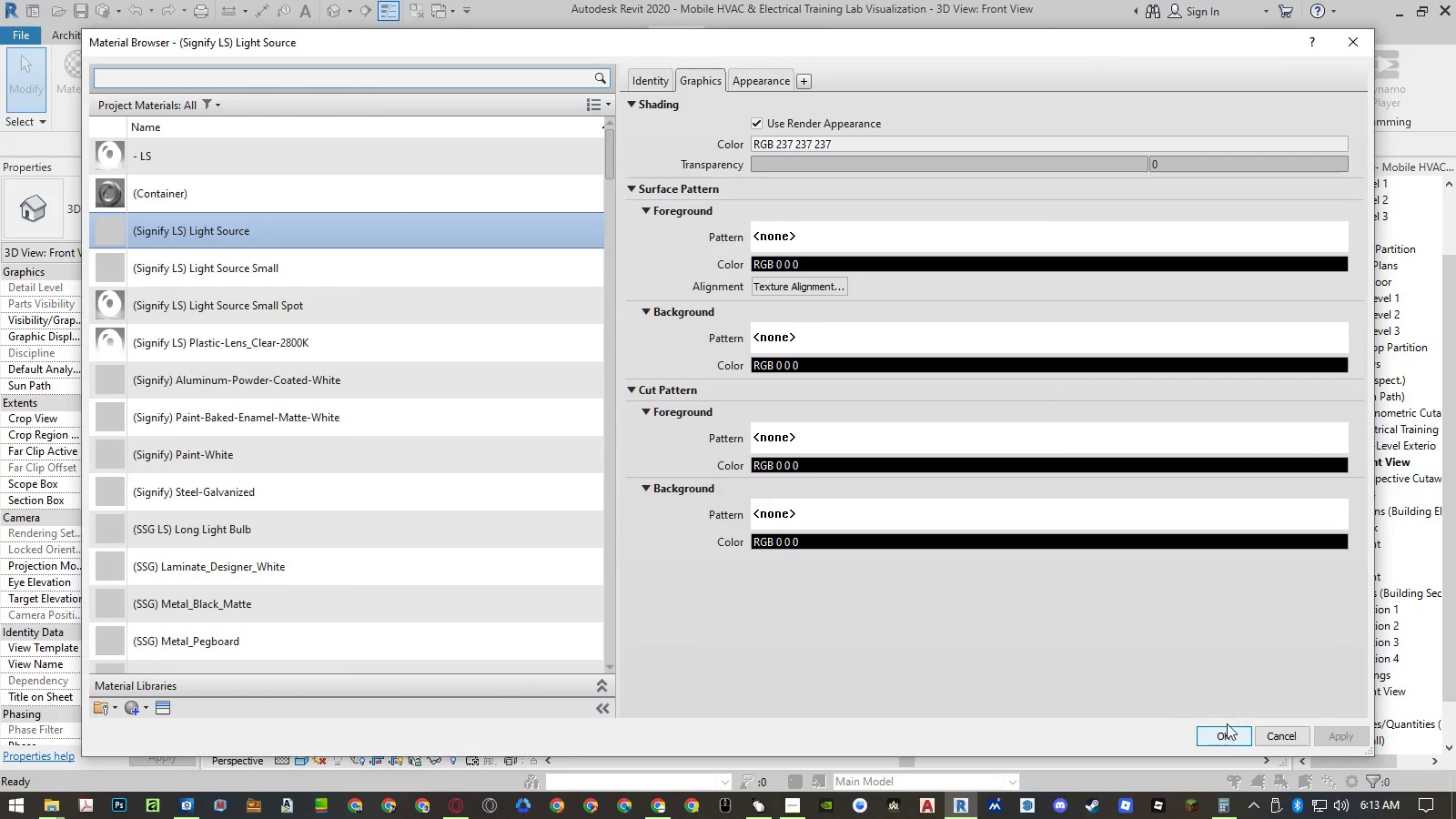 
key(Escape)
 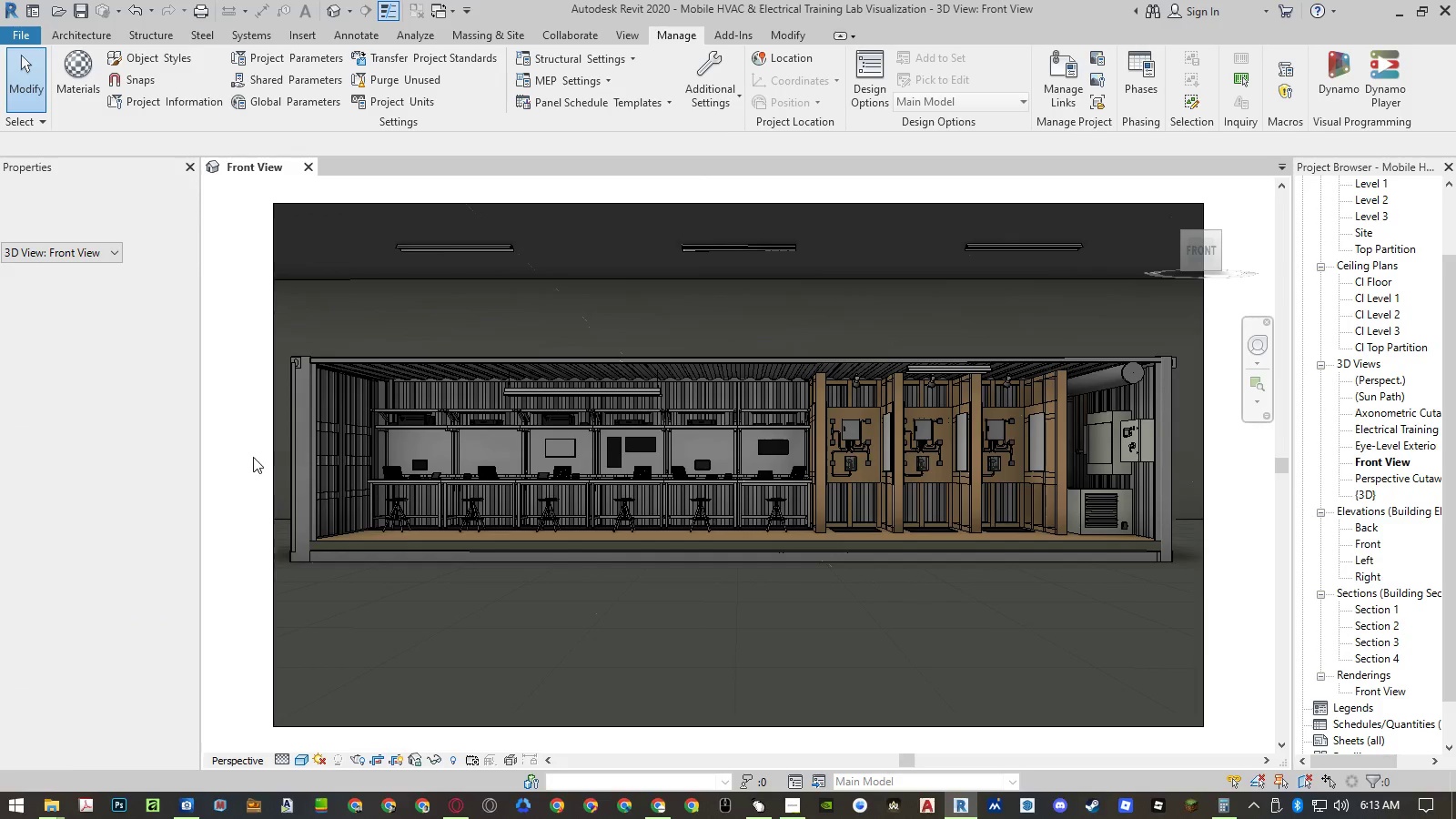 
left_click([250, 457])
 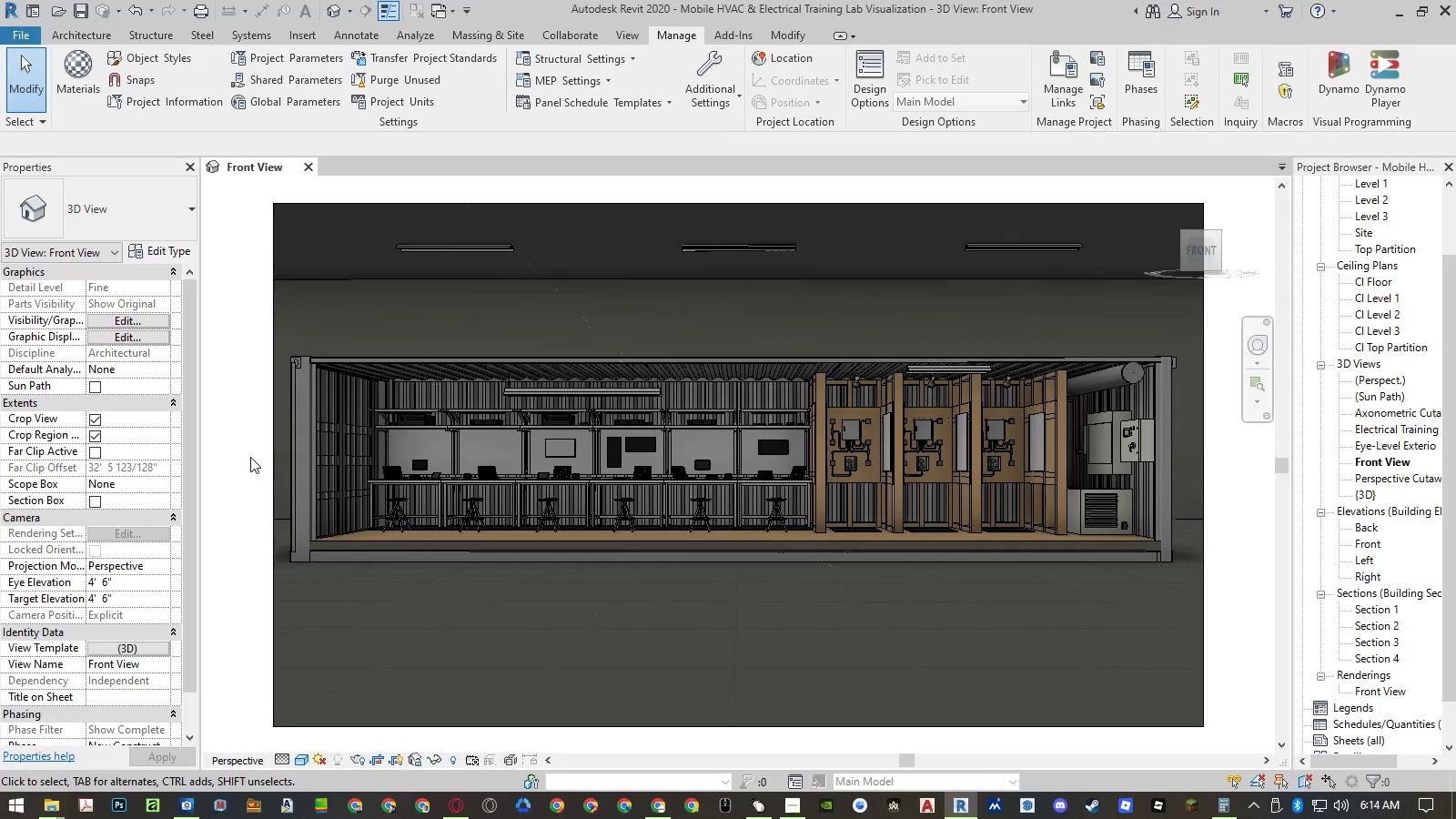 
key(Control+S)
 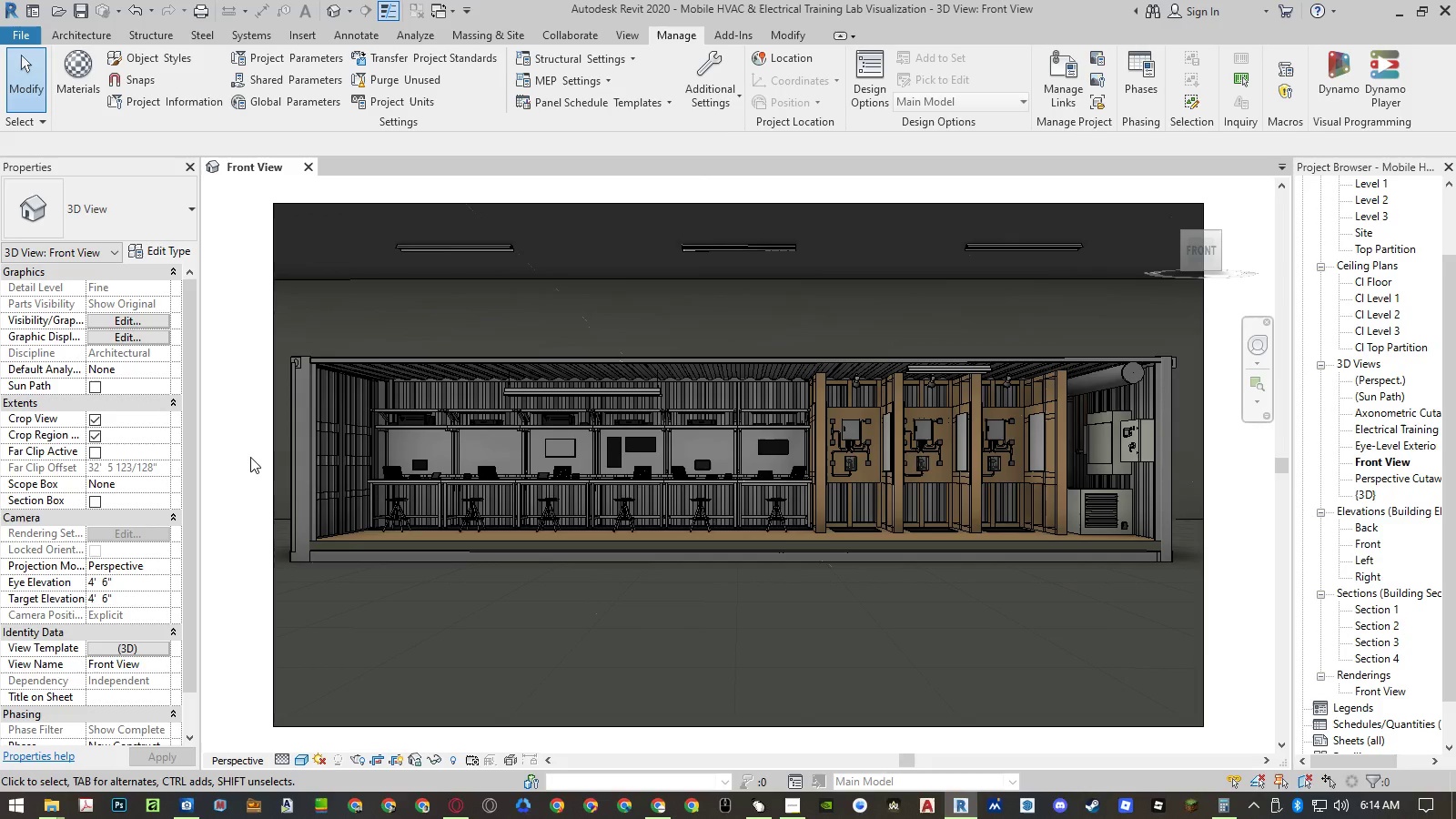 
type(rr)
 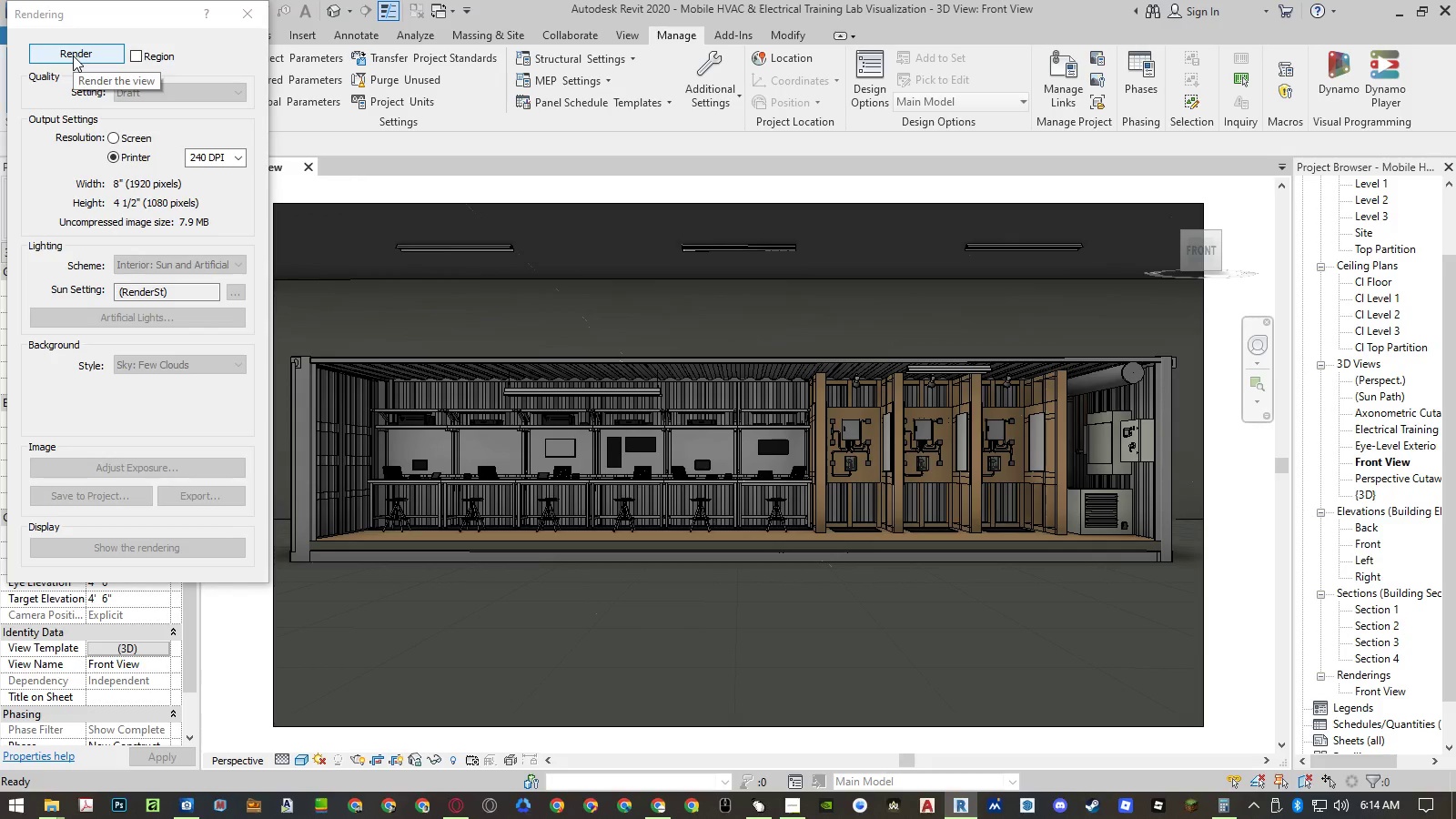 
left_click([73, 56])
 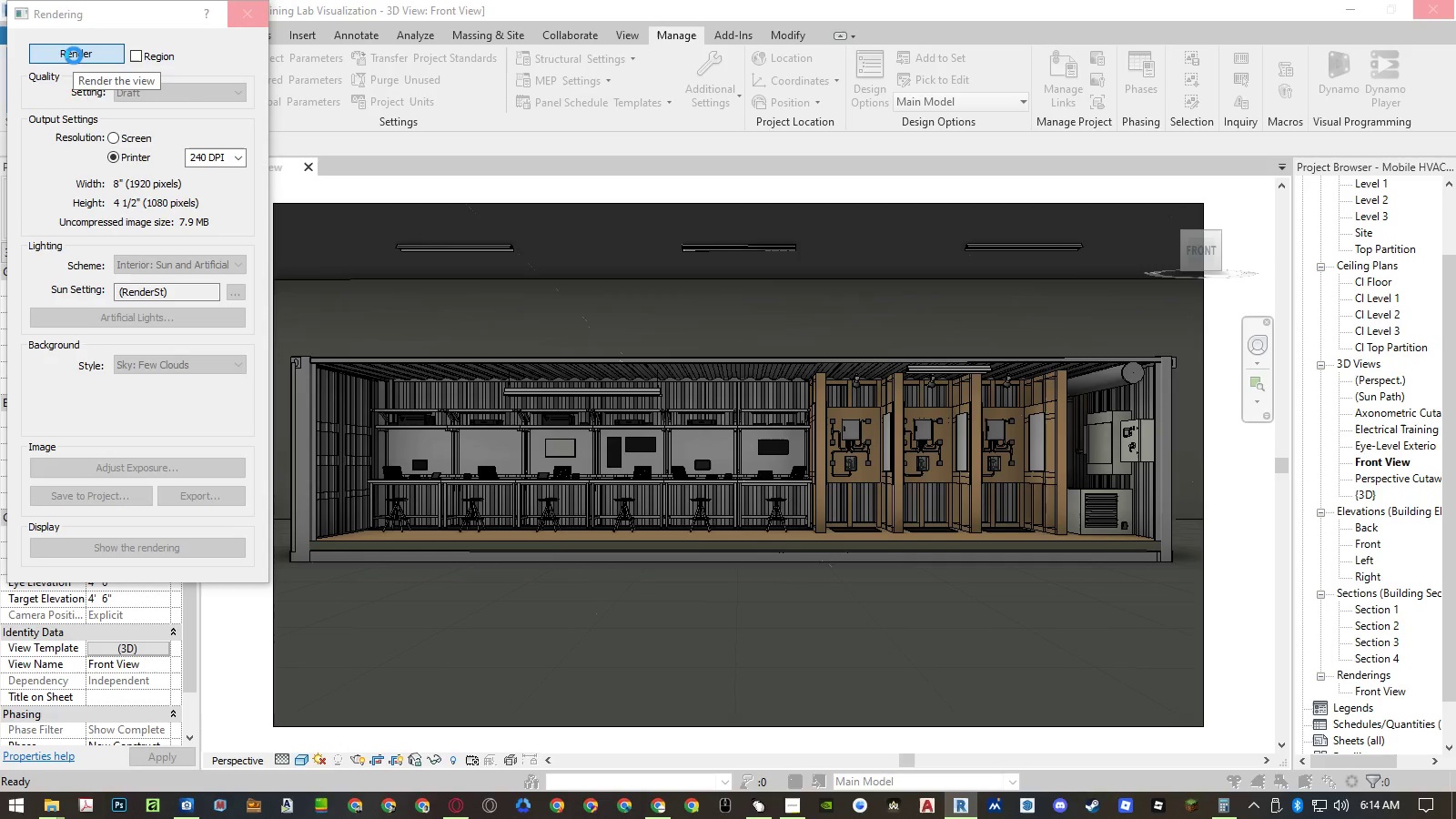 
wait(13.08)
 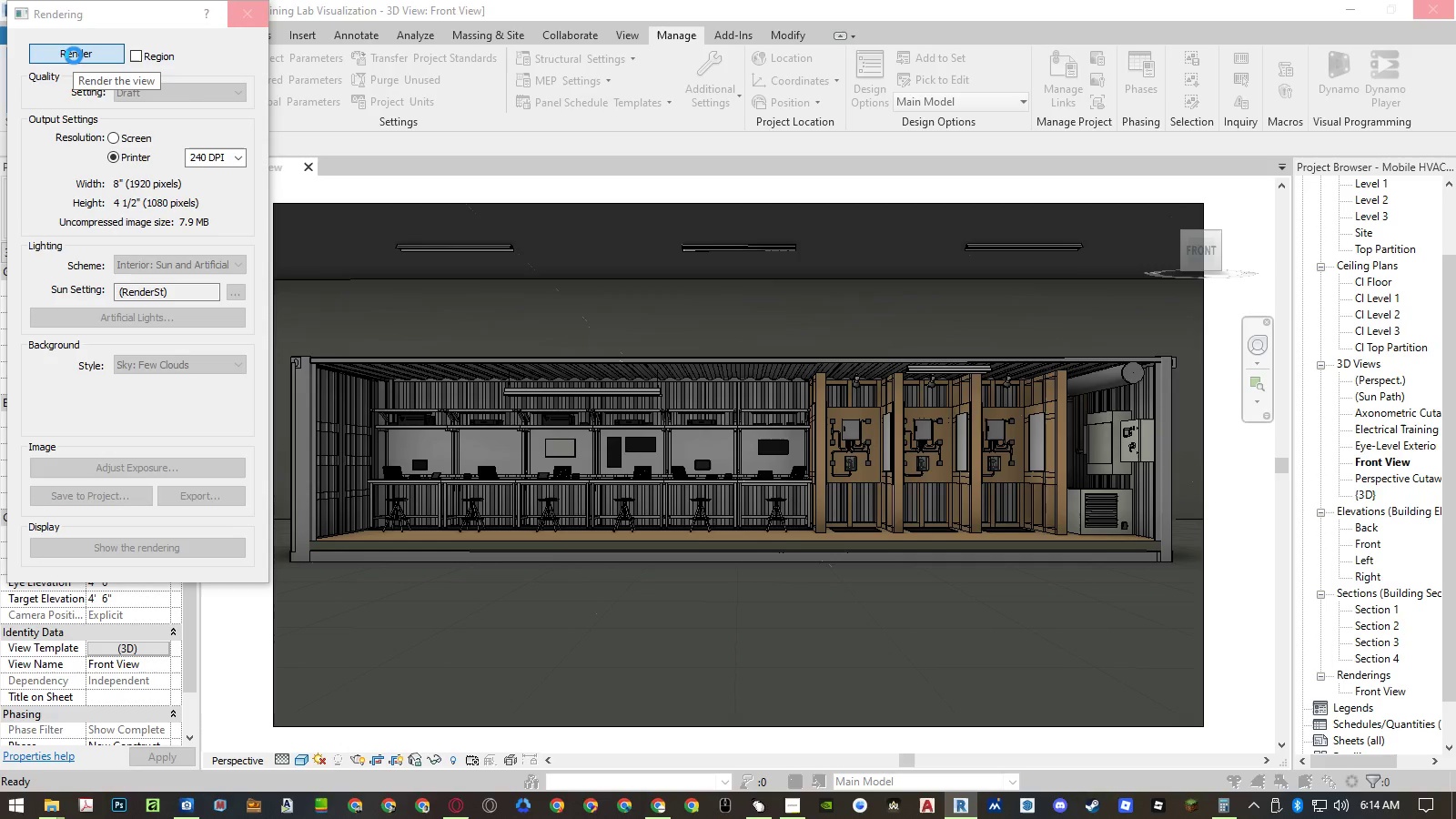 
key(Shift+F4)
 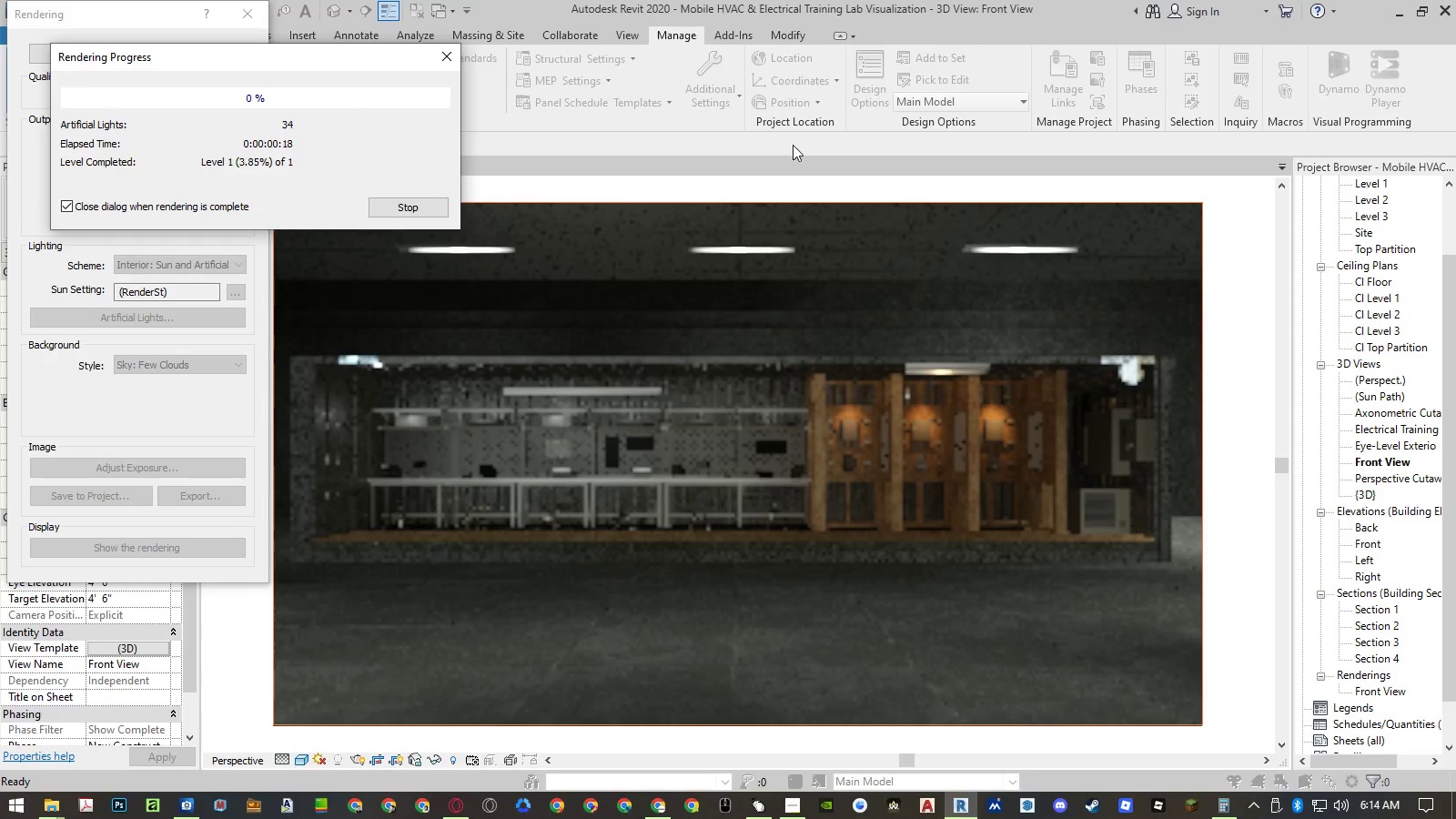 
wait(10.08)
 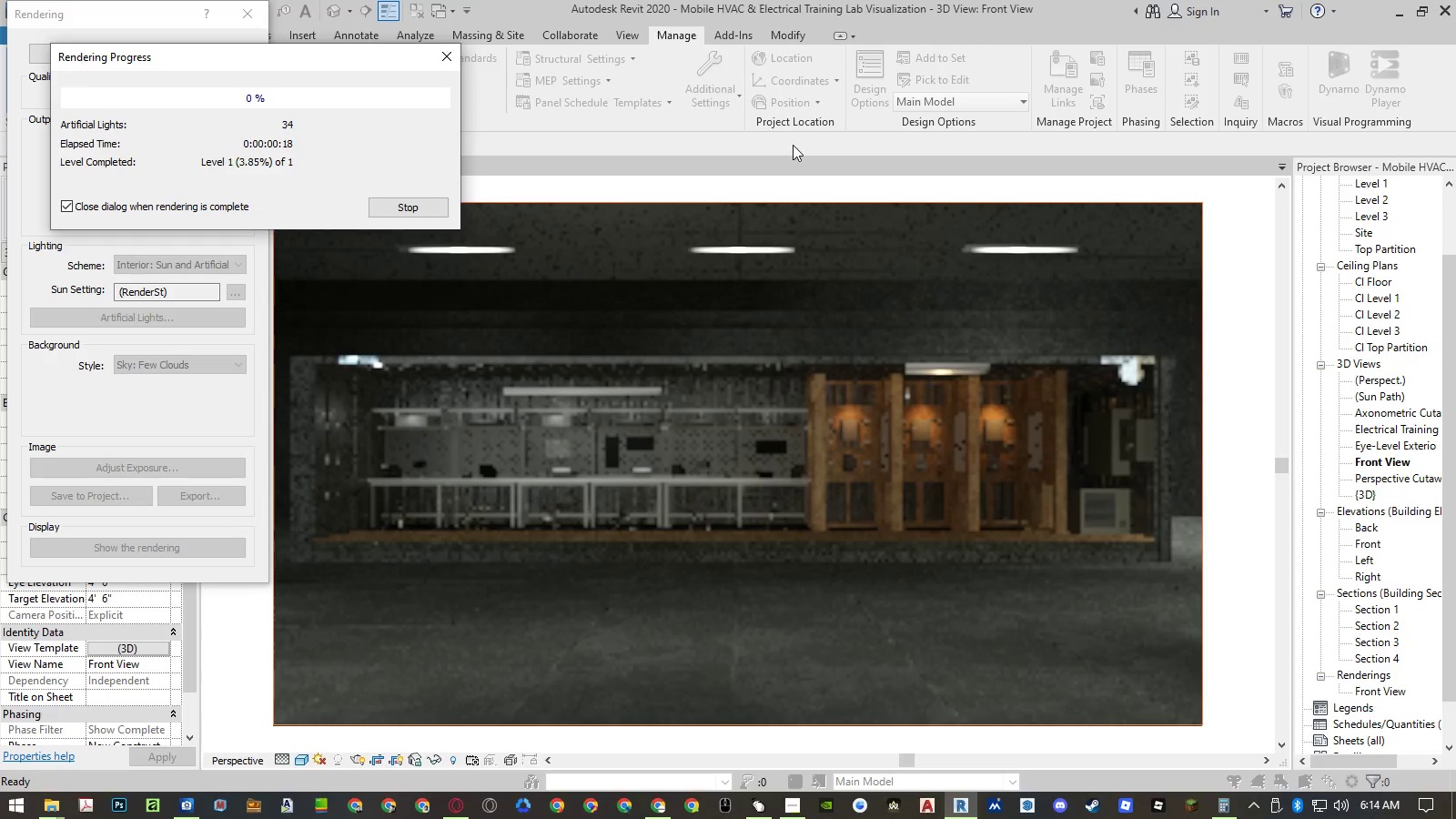 
left_click([248, 60])
 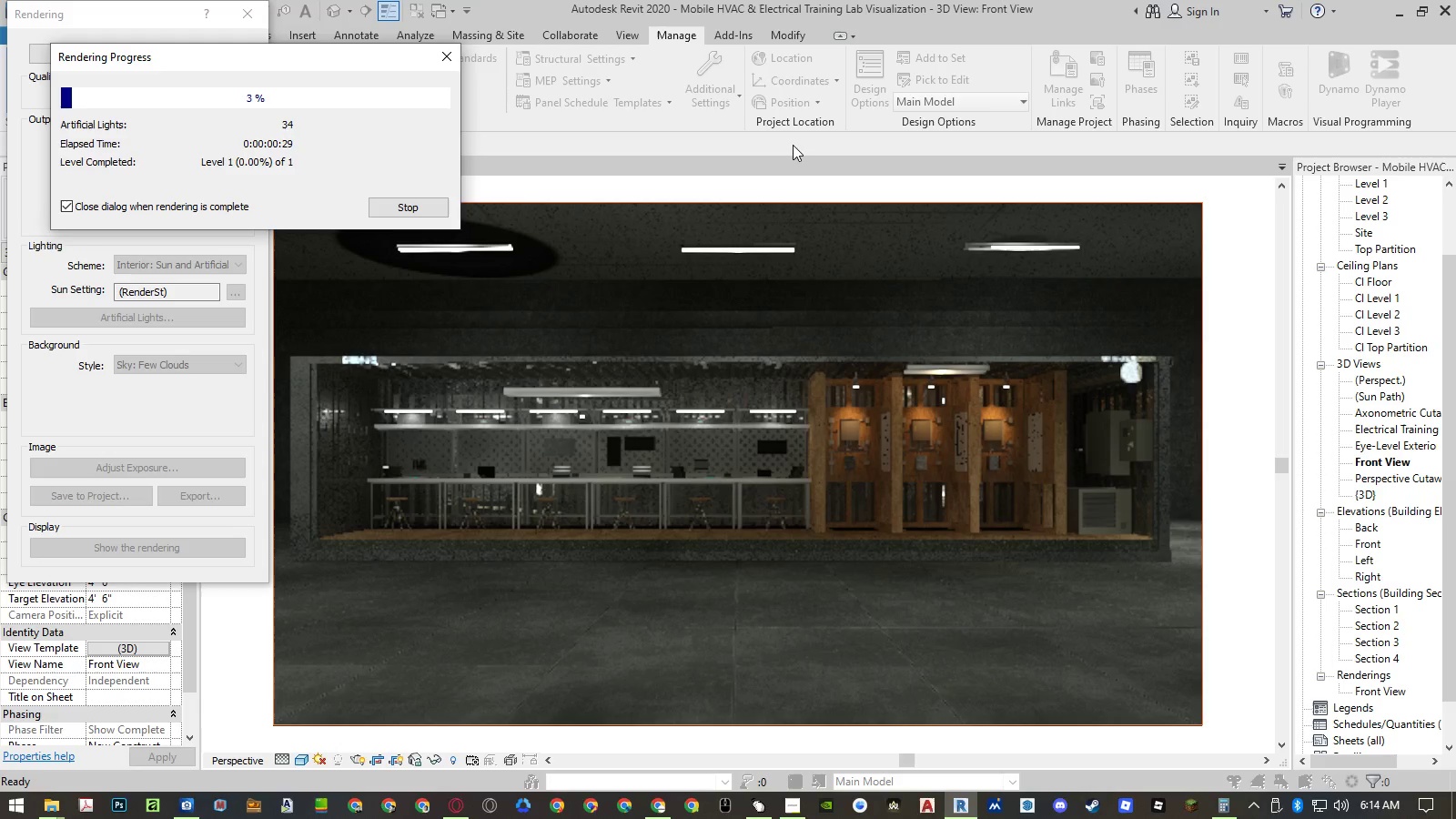 
wait(10.12)
 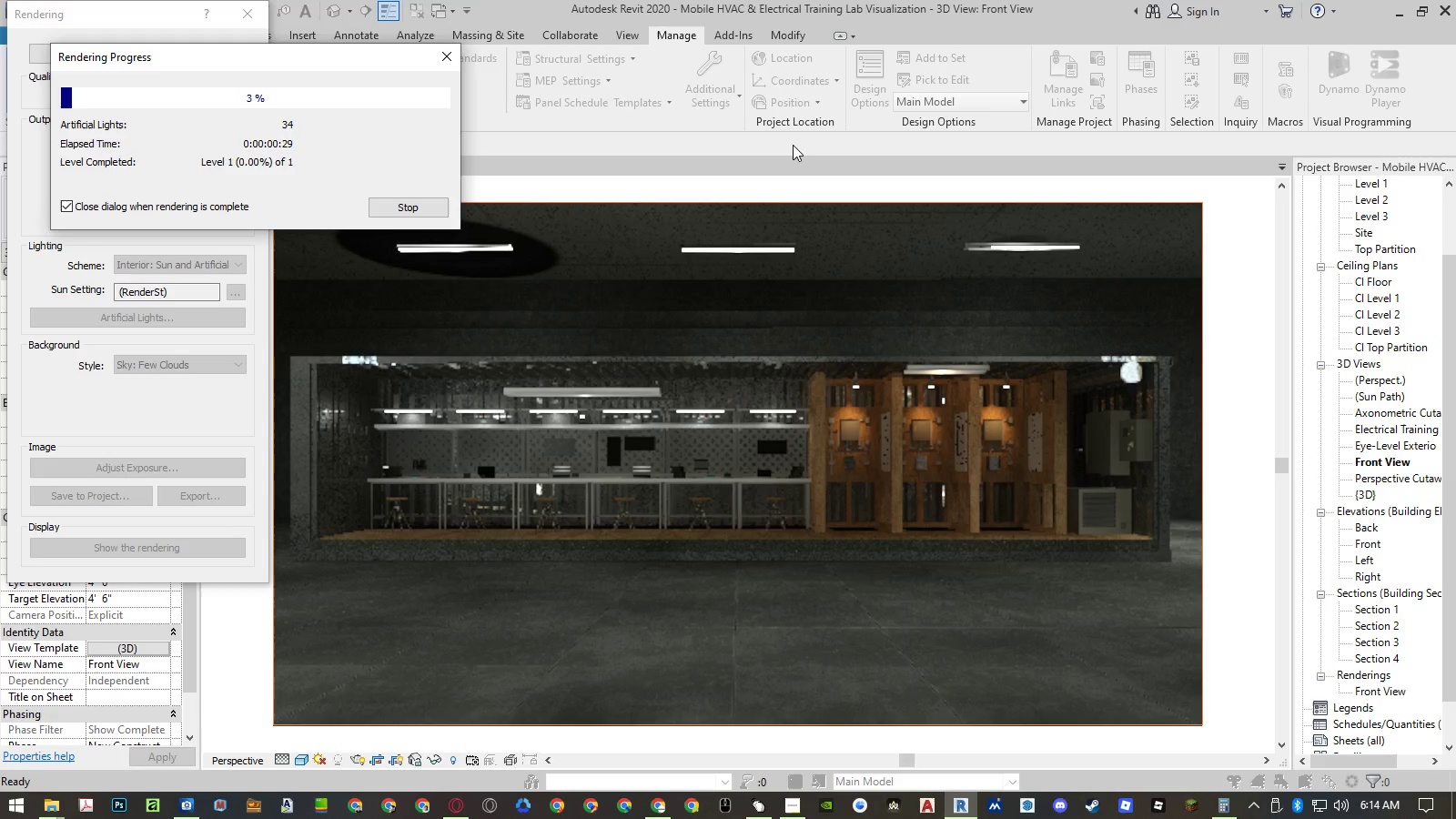 
left_click([248, 60])
 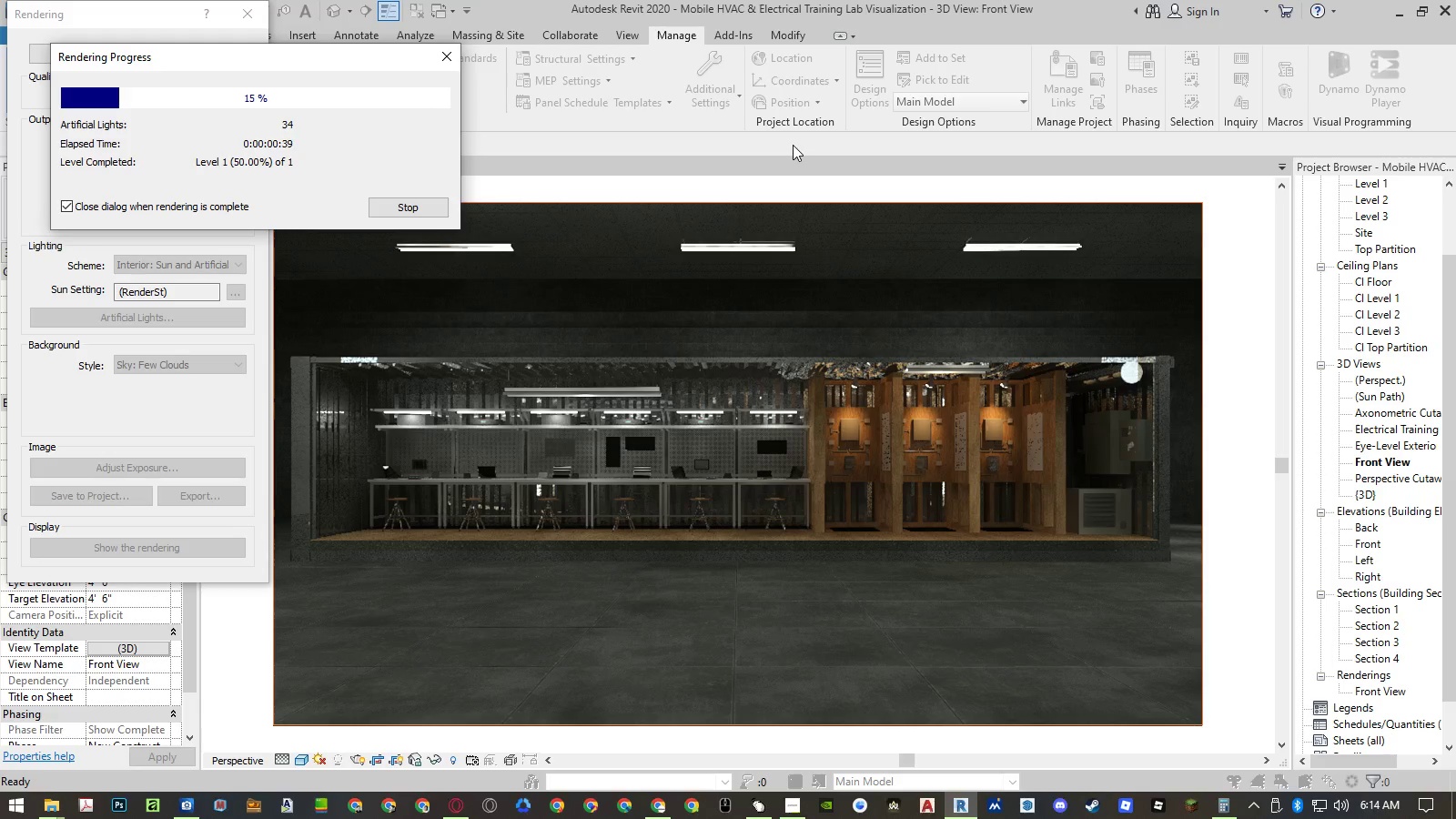 
wait(10.09)
 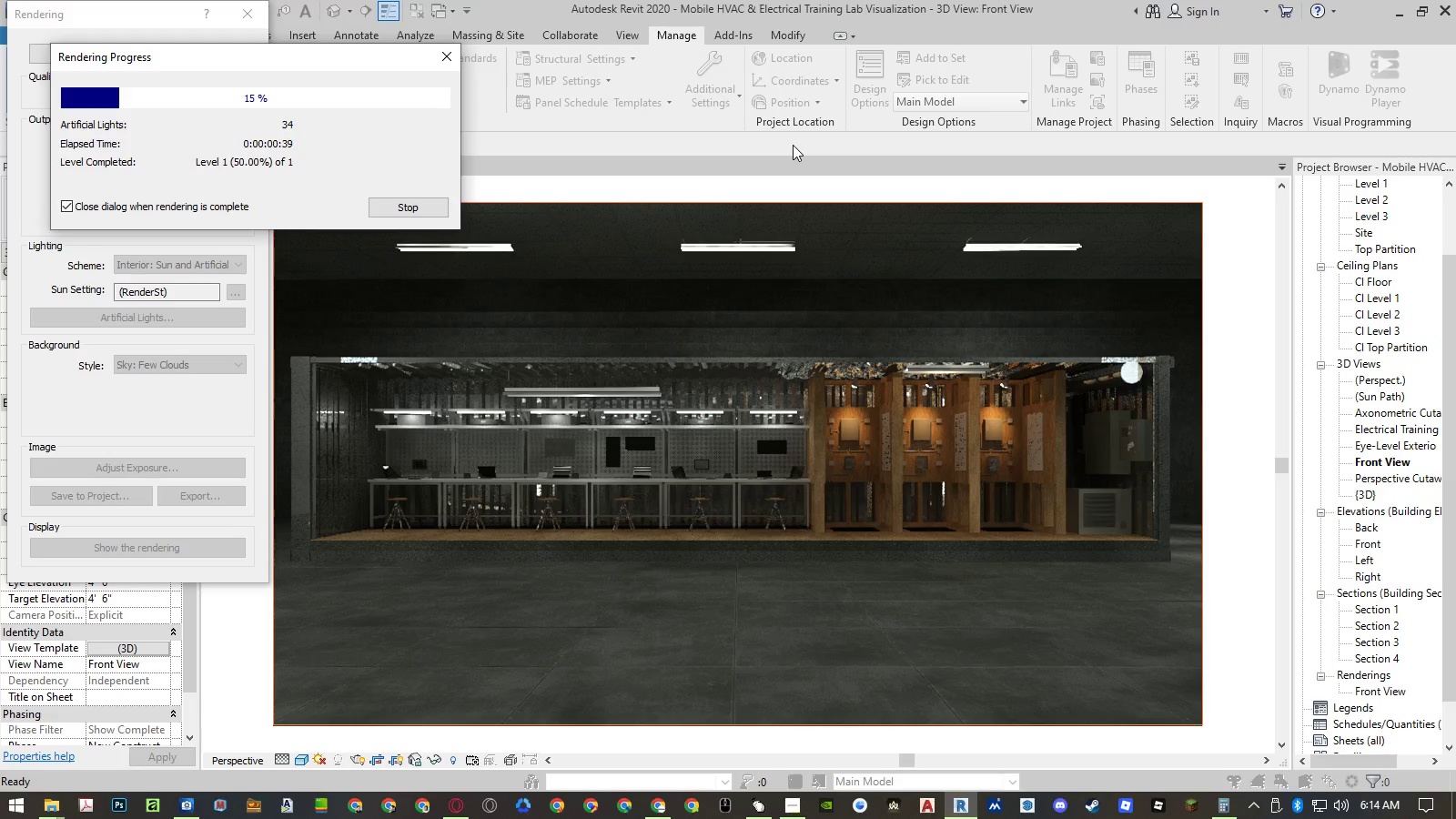 
left_click([248, 60])
 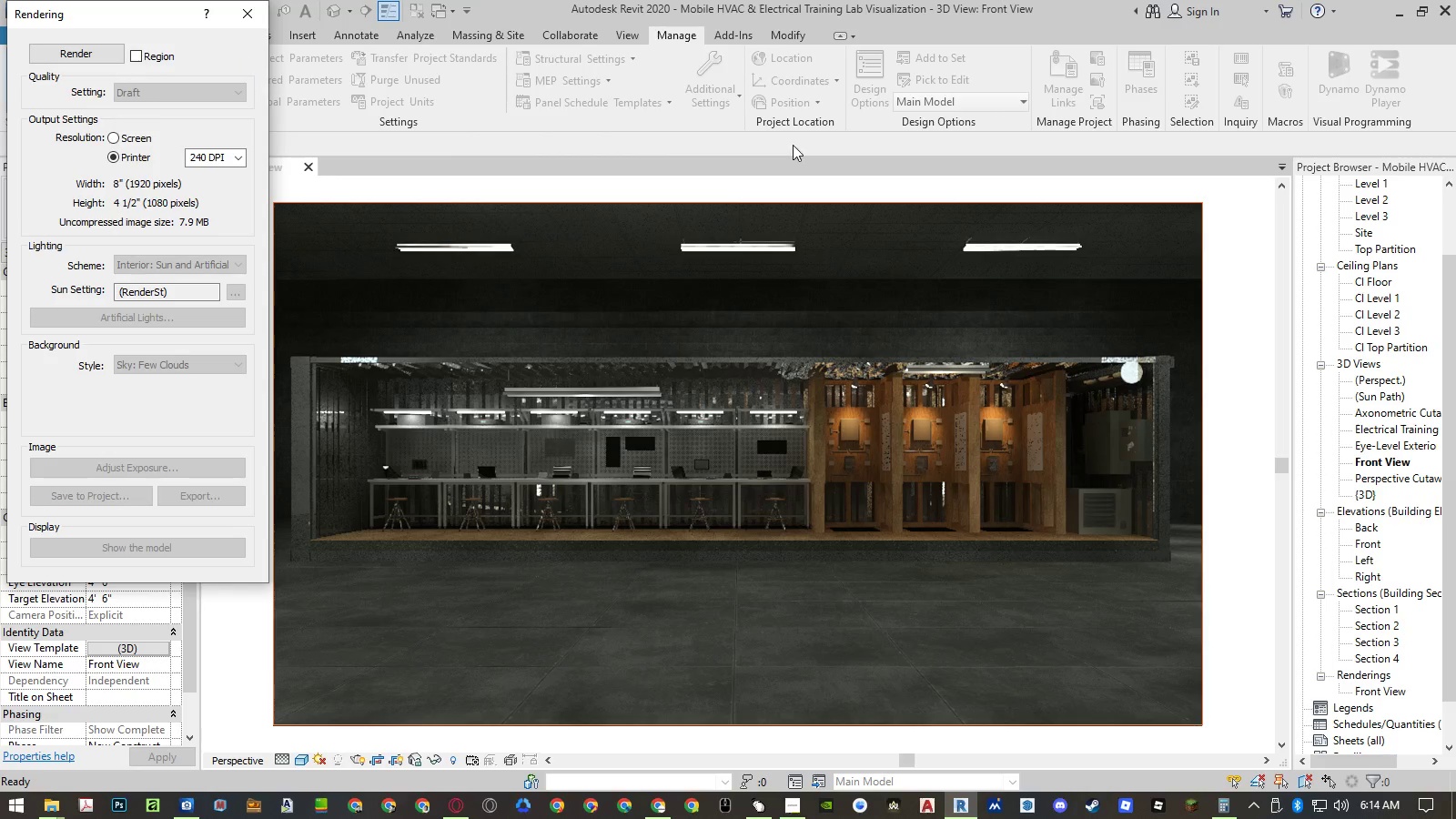 
wait(10.06)
 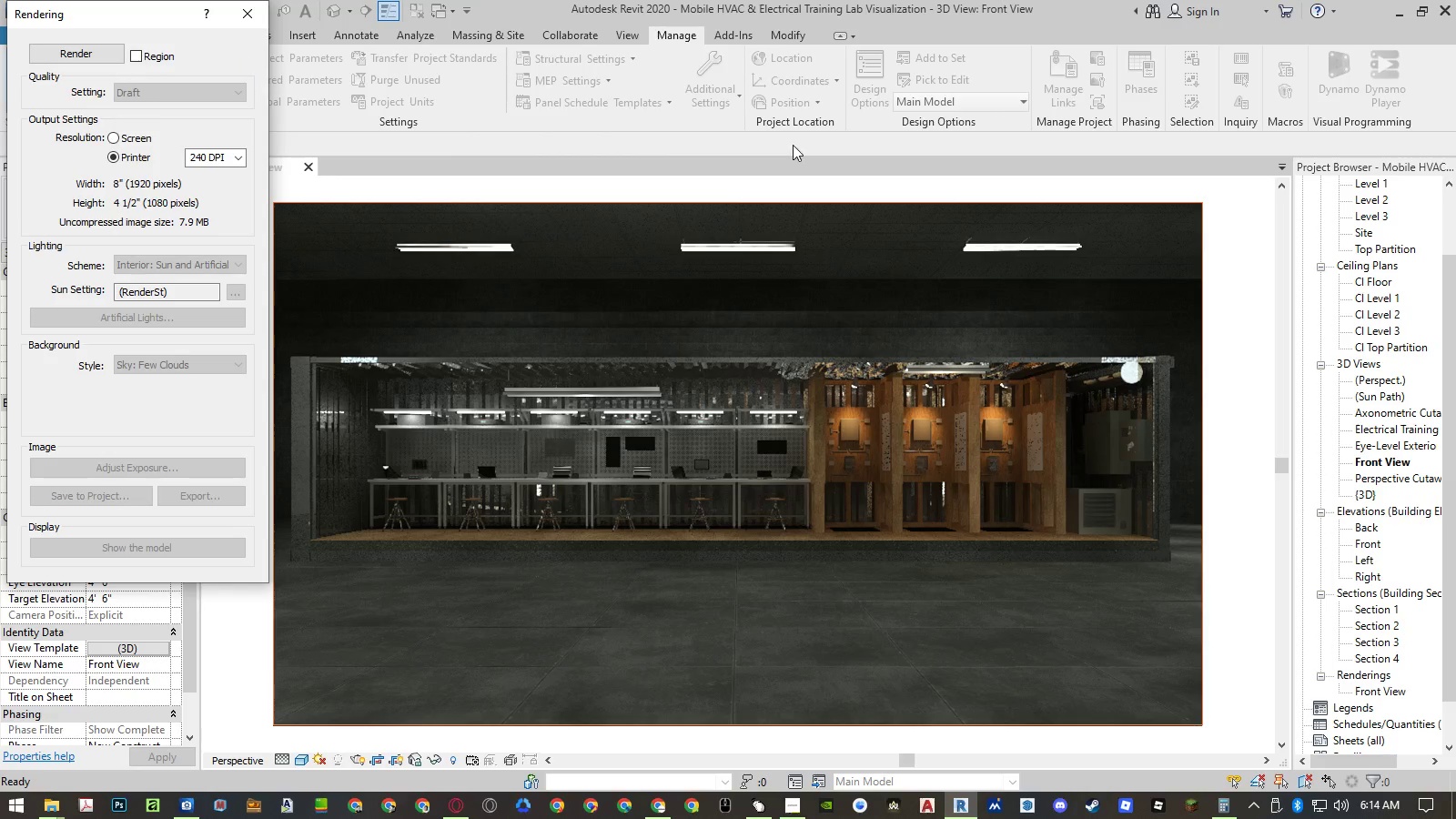 
left_click([248, 60])
 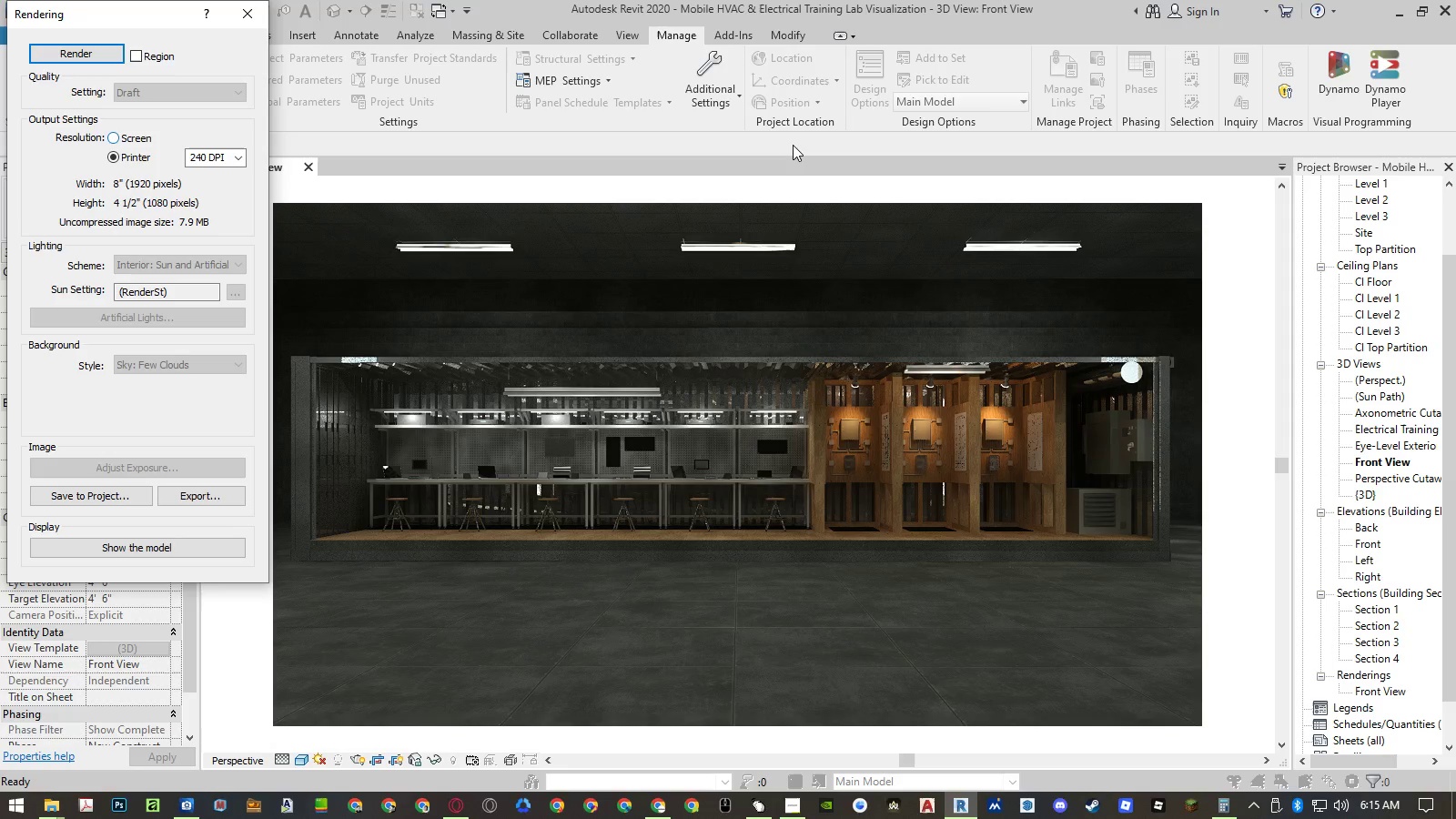 
wait(10.03)
 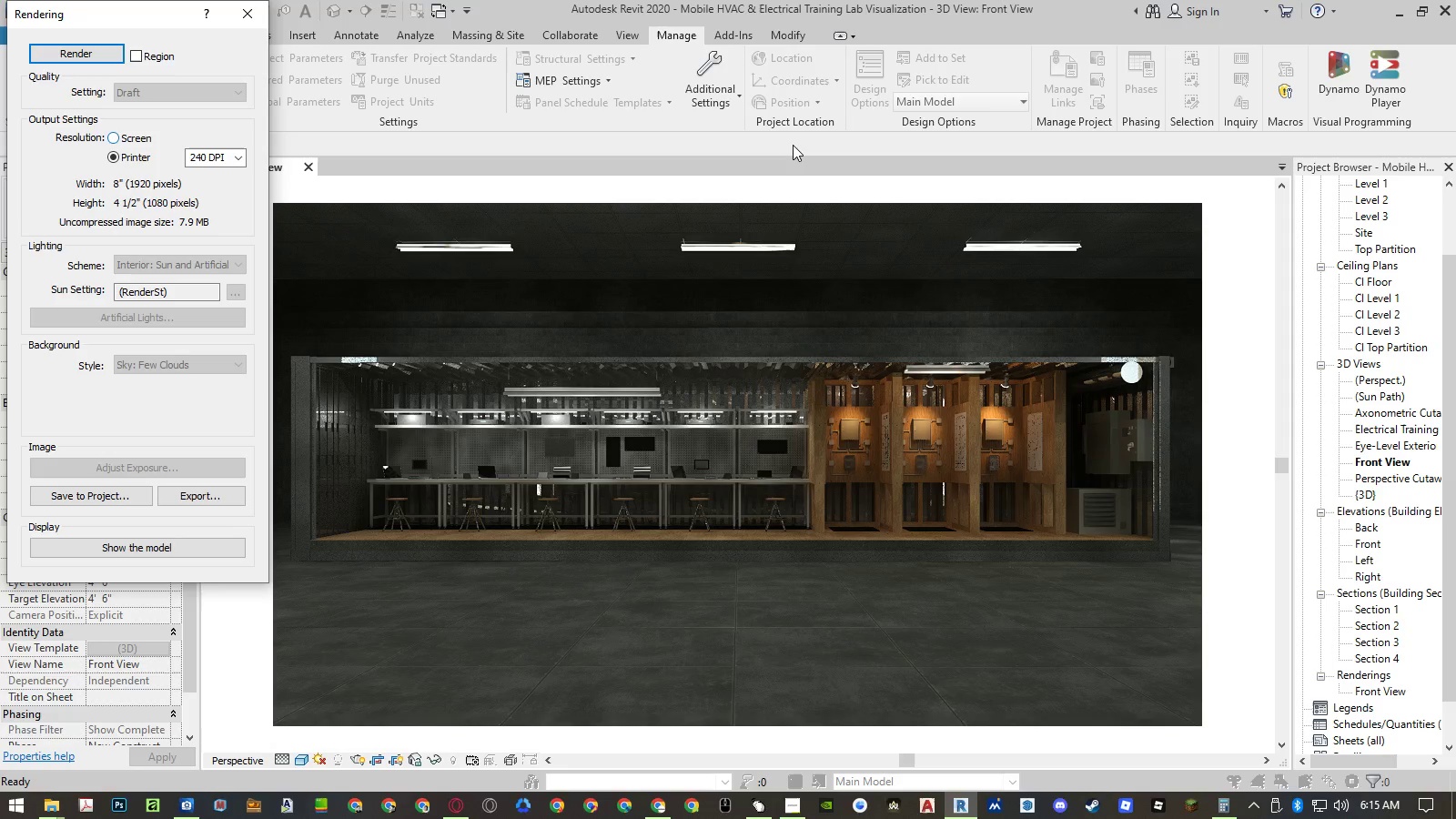 
left_click([248, 62])
 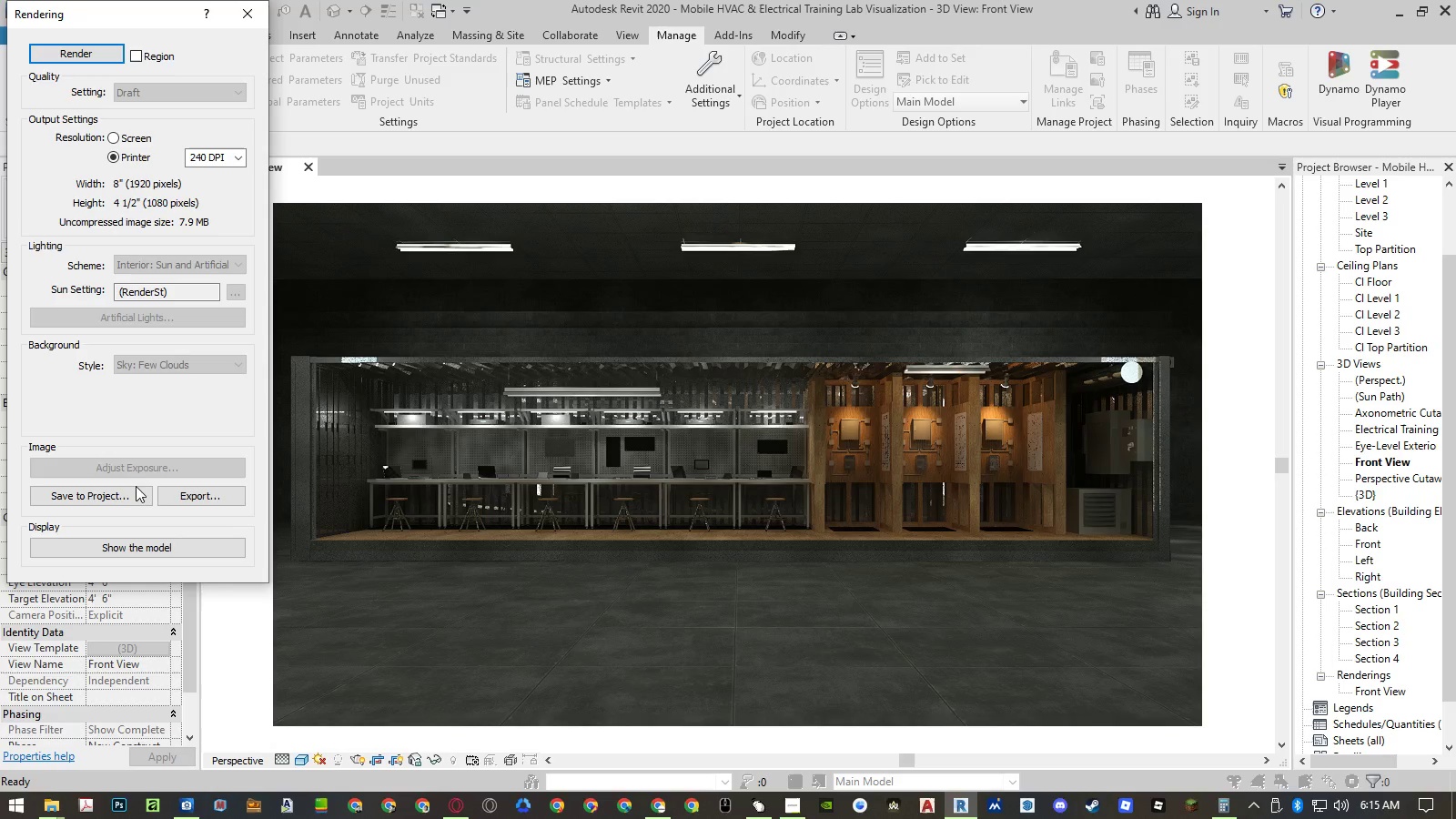 
left_click([127, 490])
 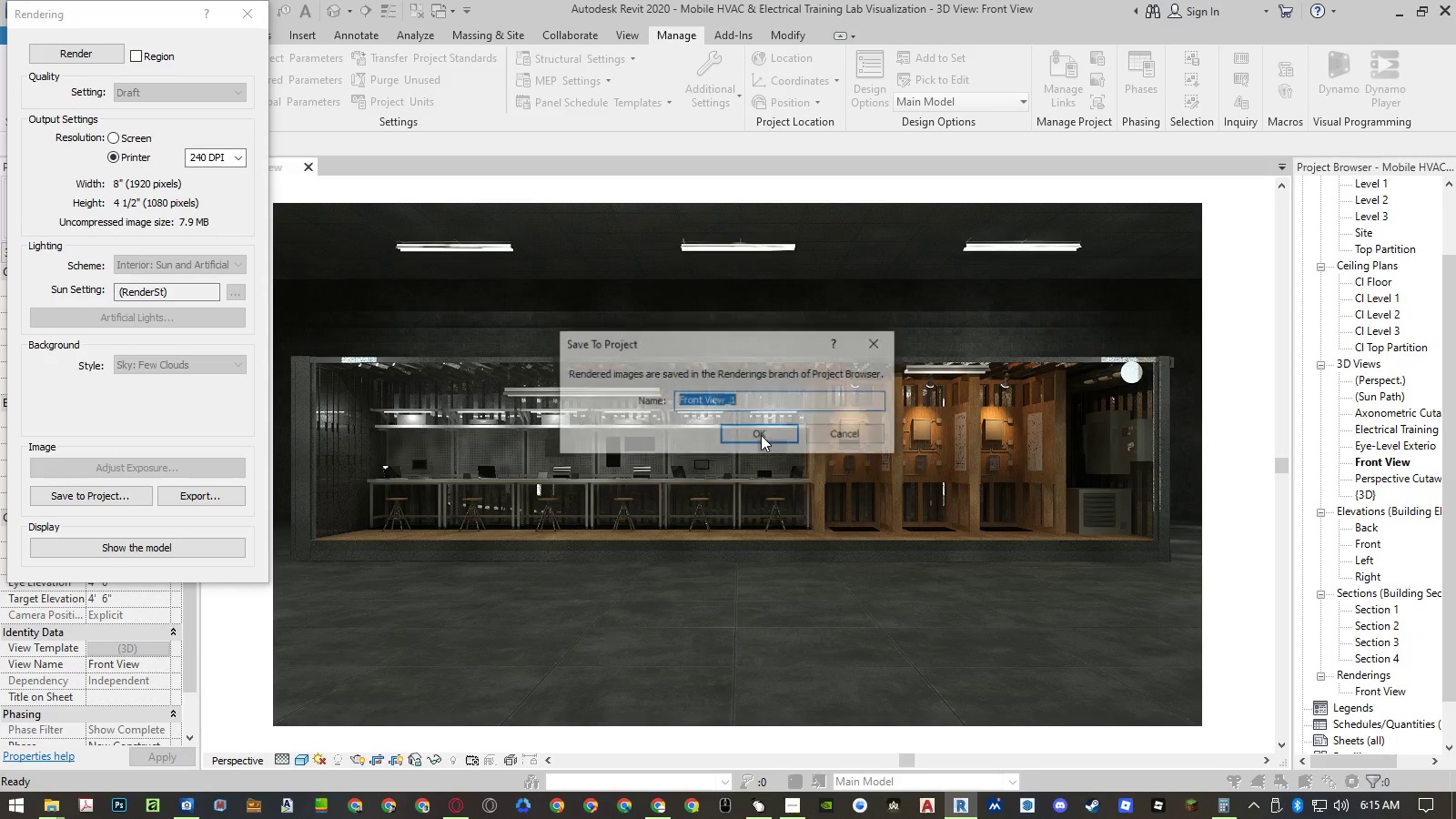 
left_click([761, 435])
 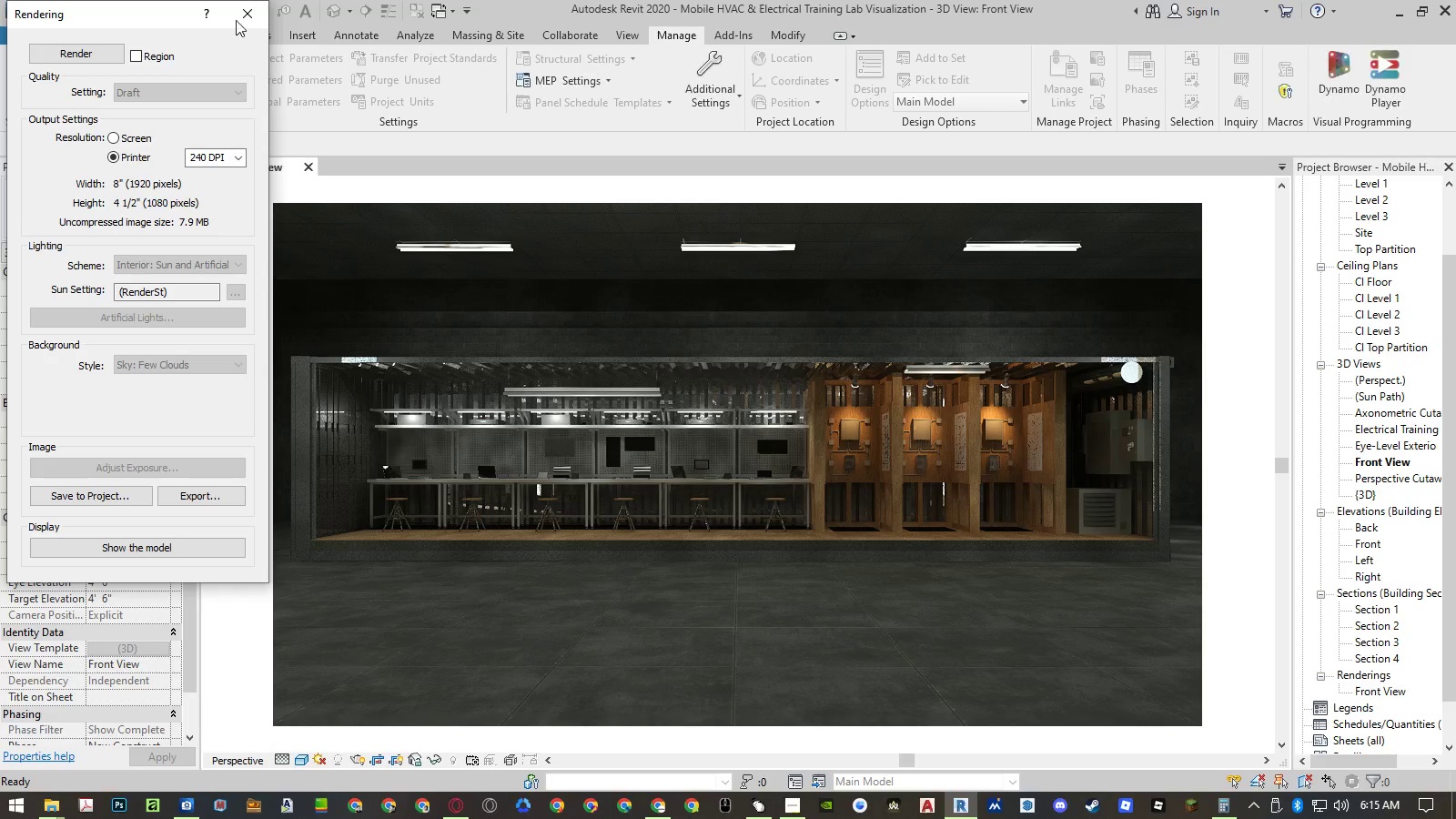 
left_click([243, 10])
 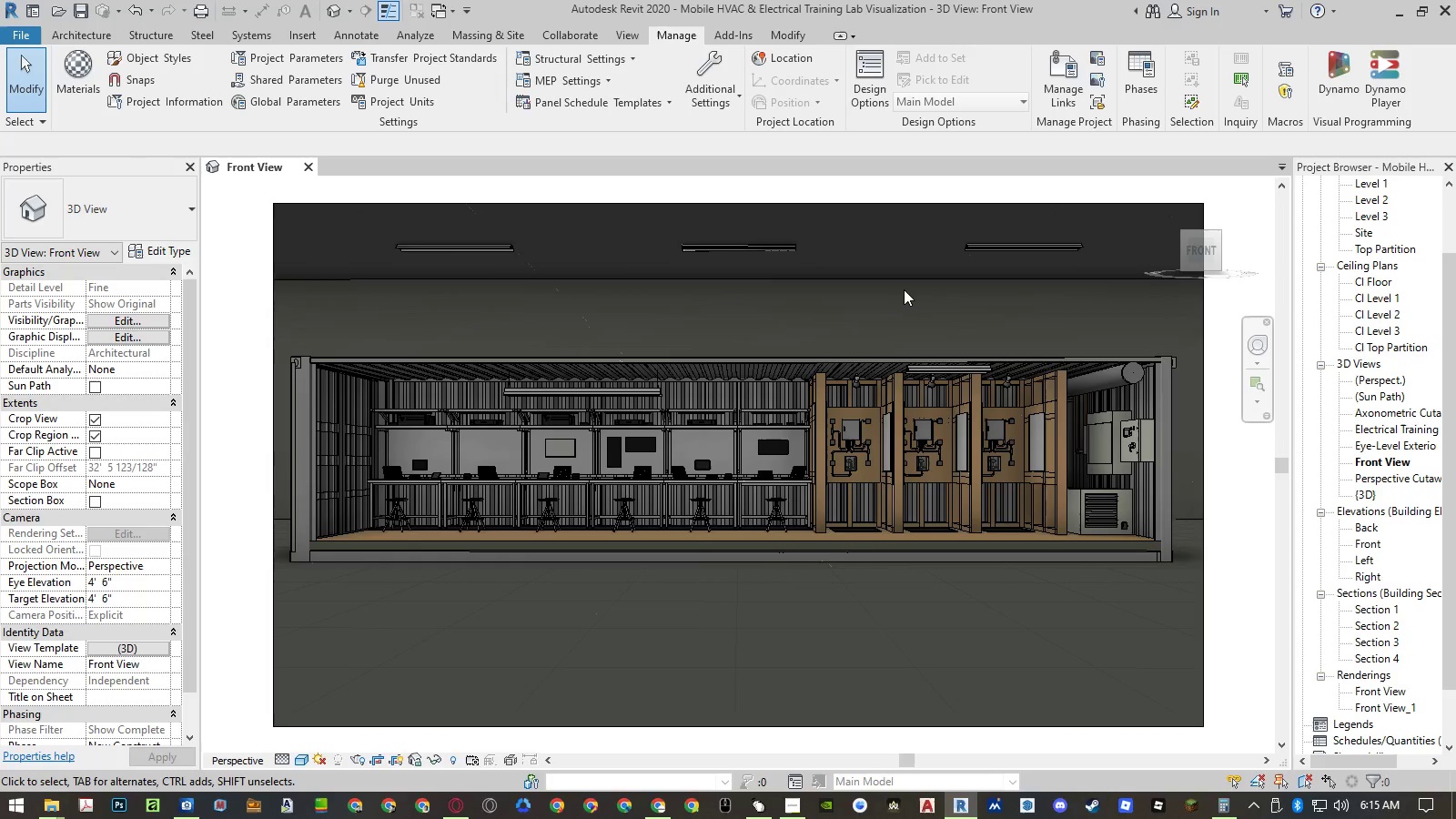 
key(Shift+F8)
 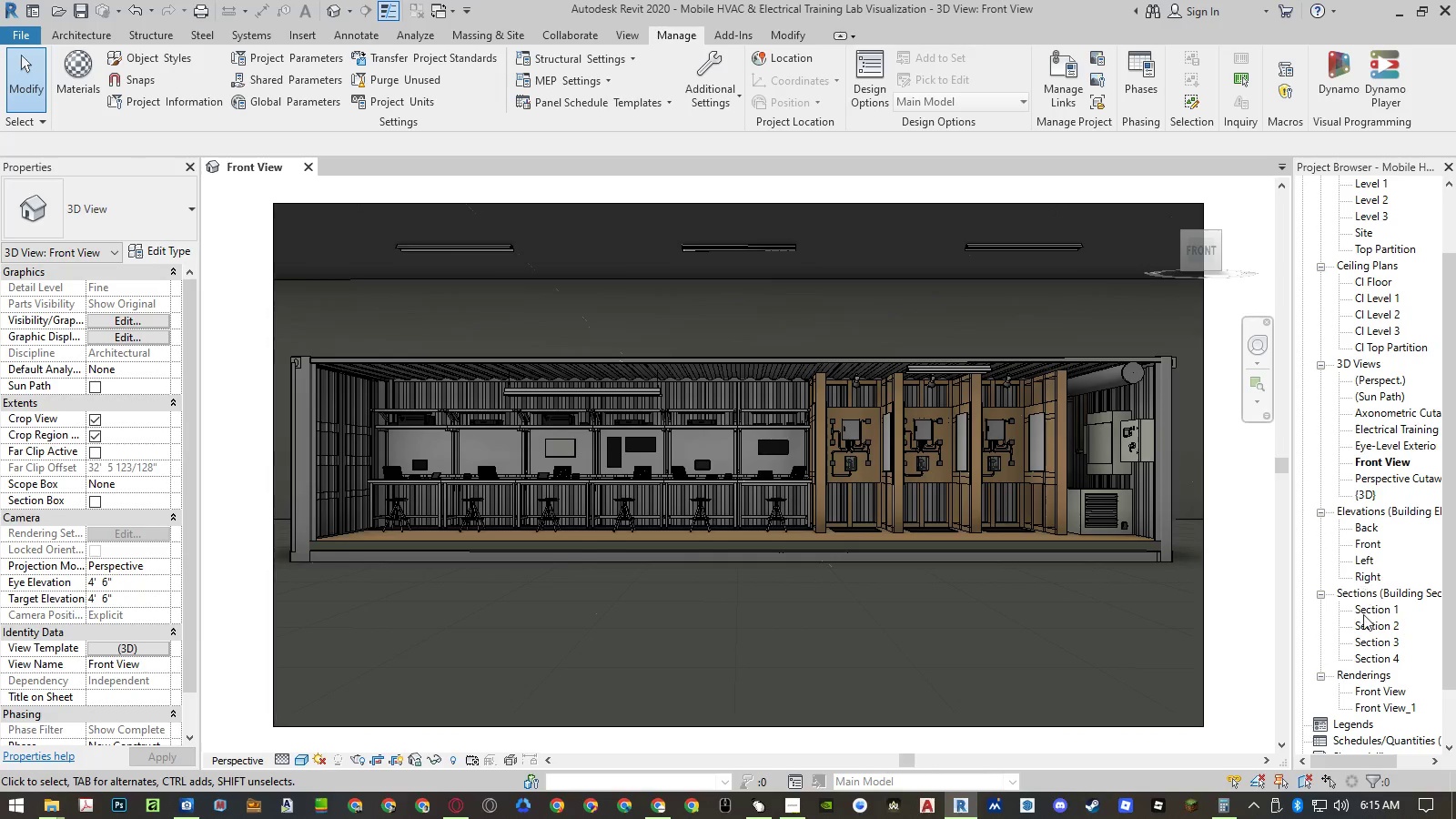 
double_click([1363, 690])
 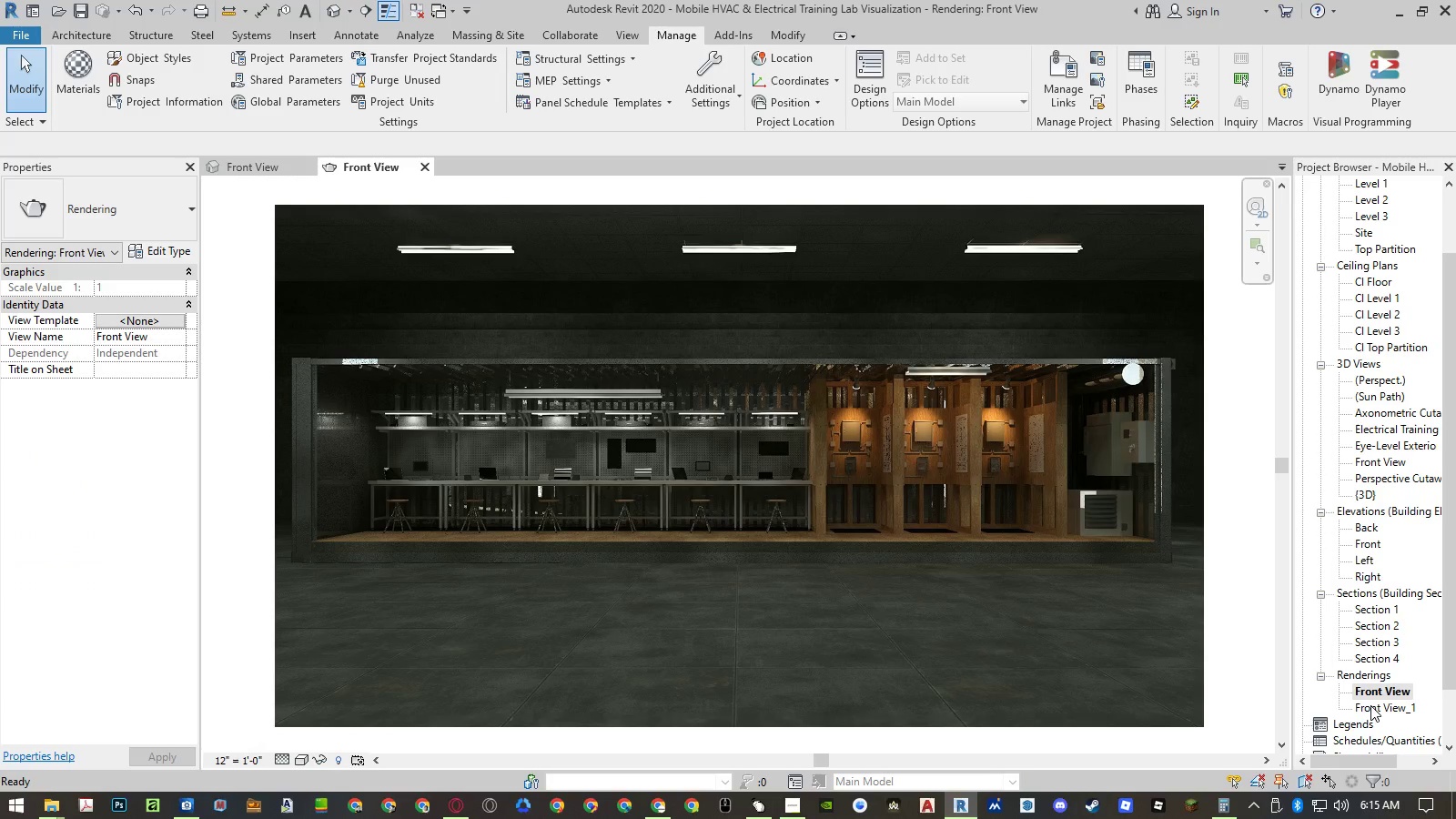 
double_click([1370, 705])
 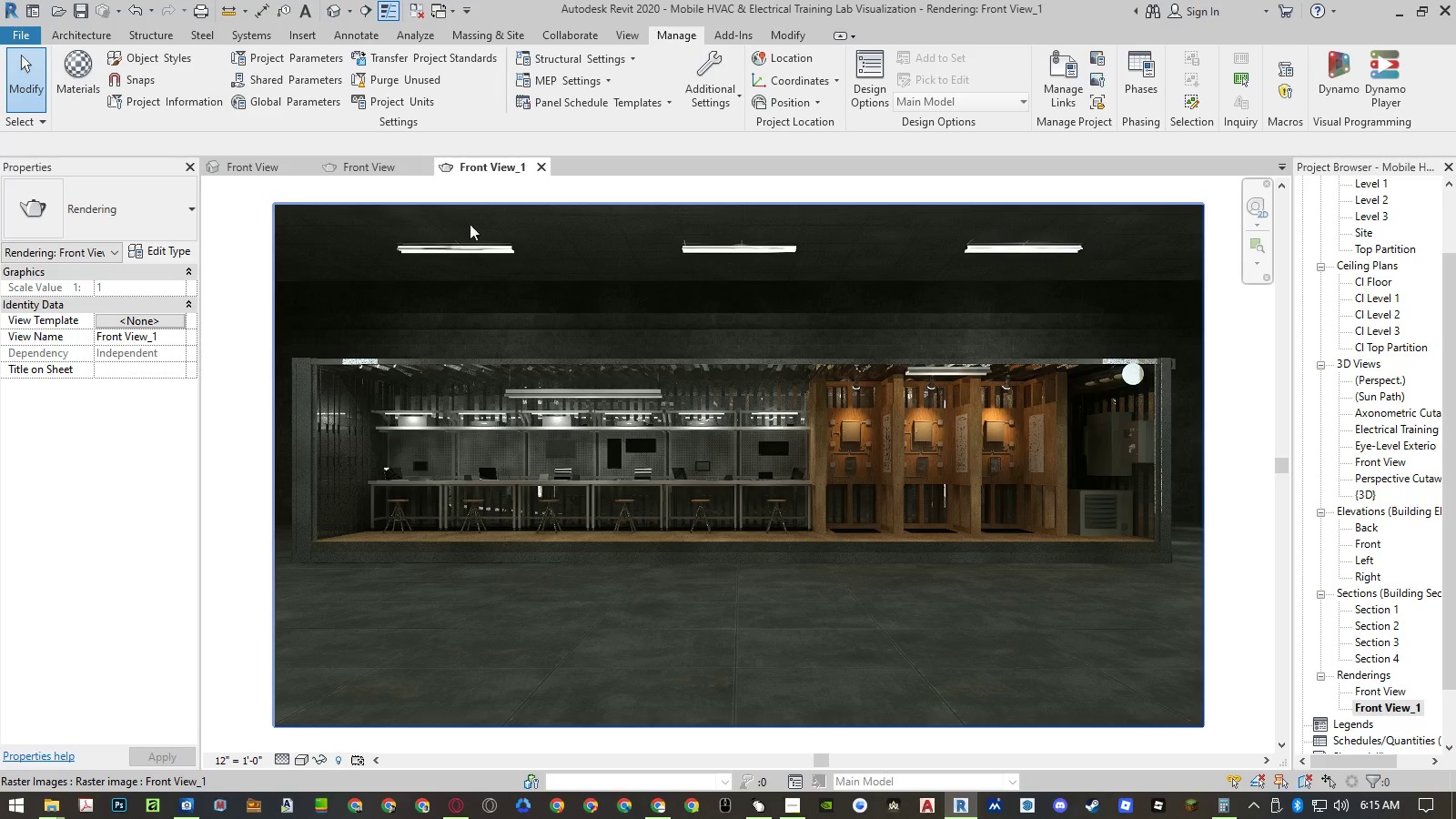 
left_click([394, 166])
 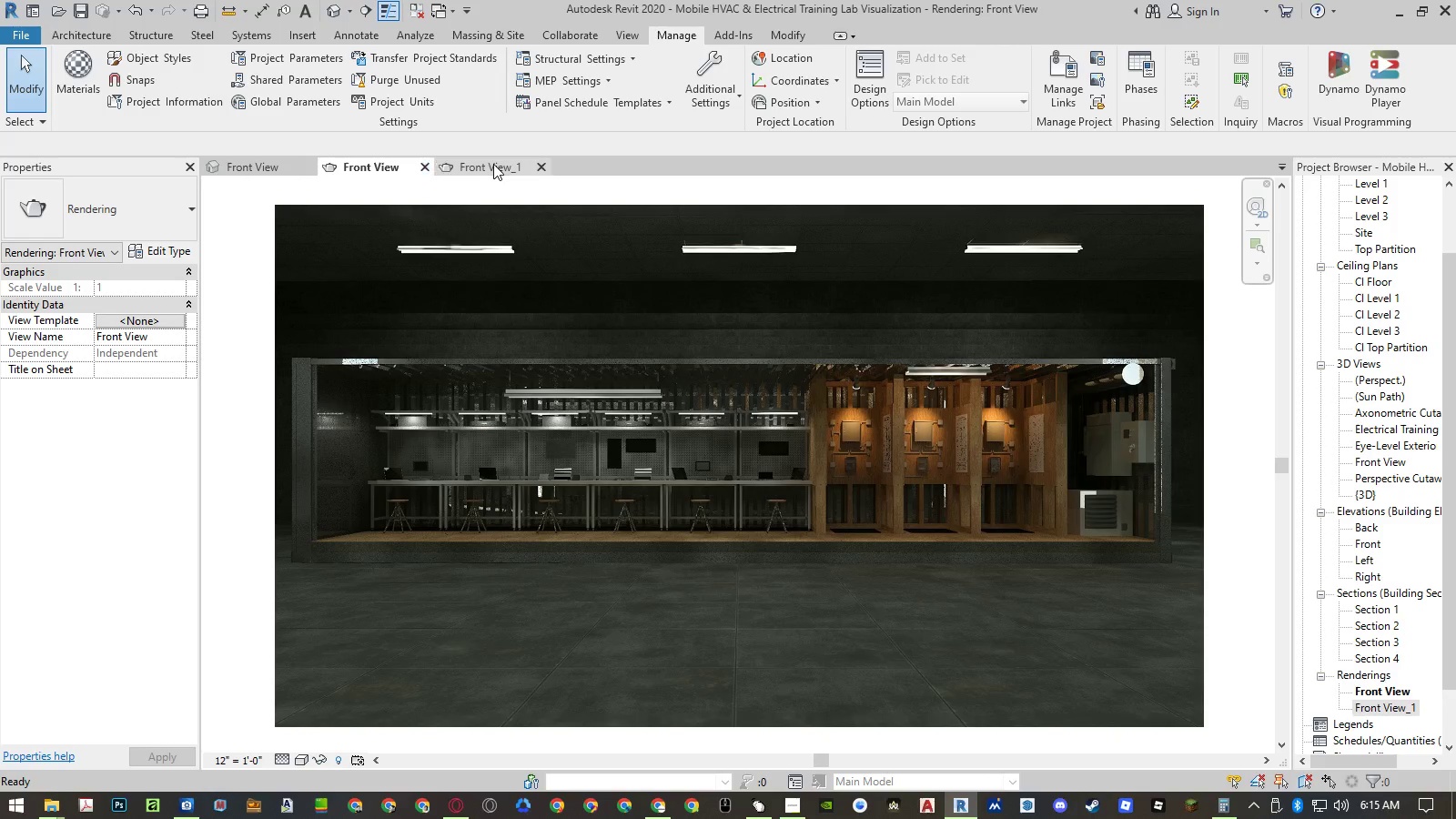 
left_click([479, 164])
 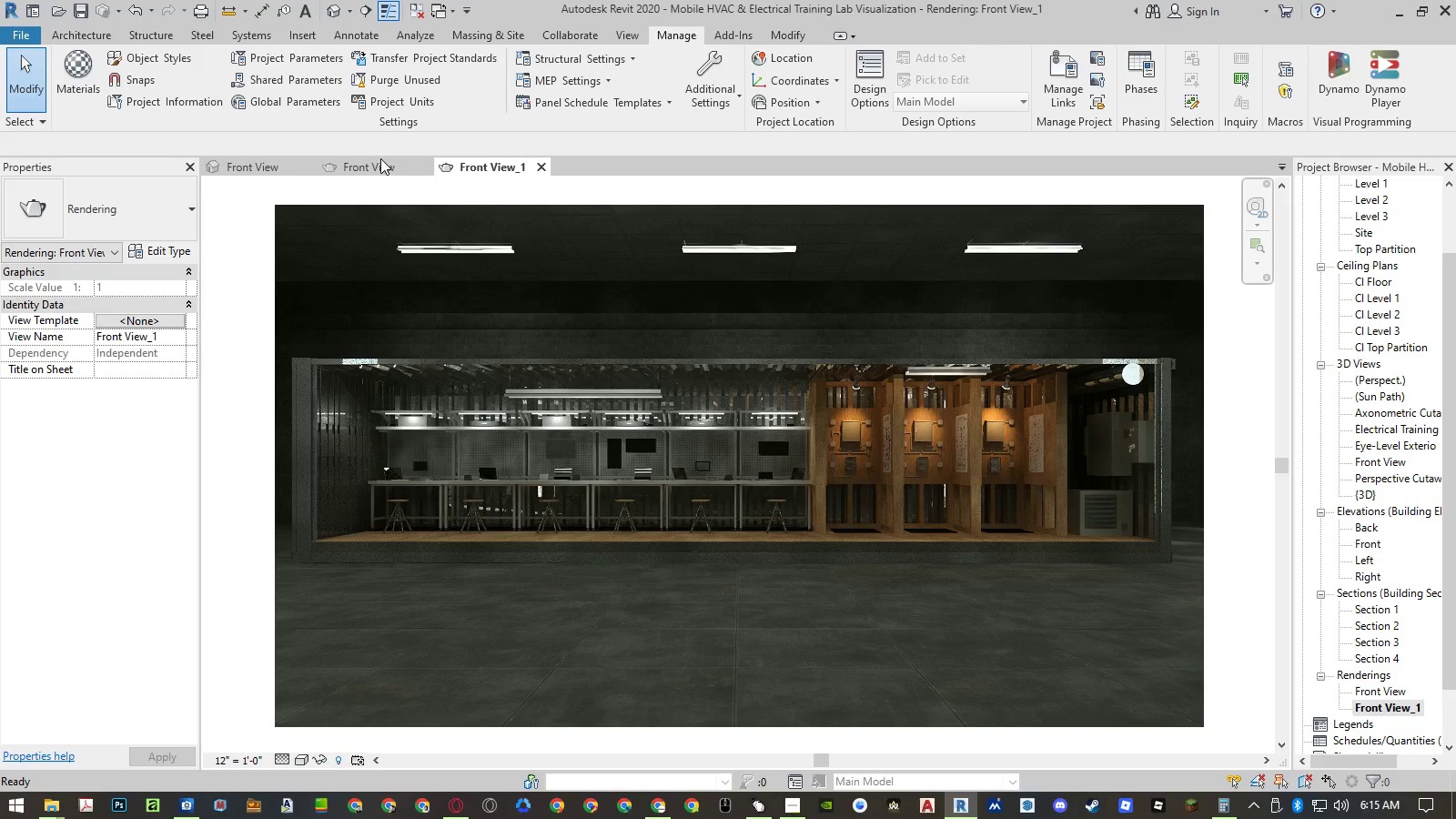 
left_click([374, 158])
 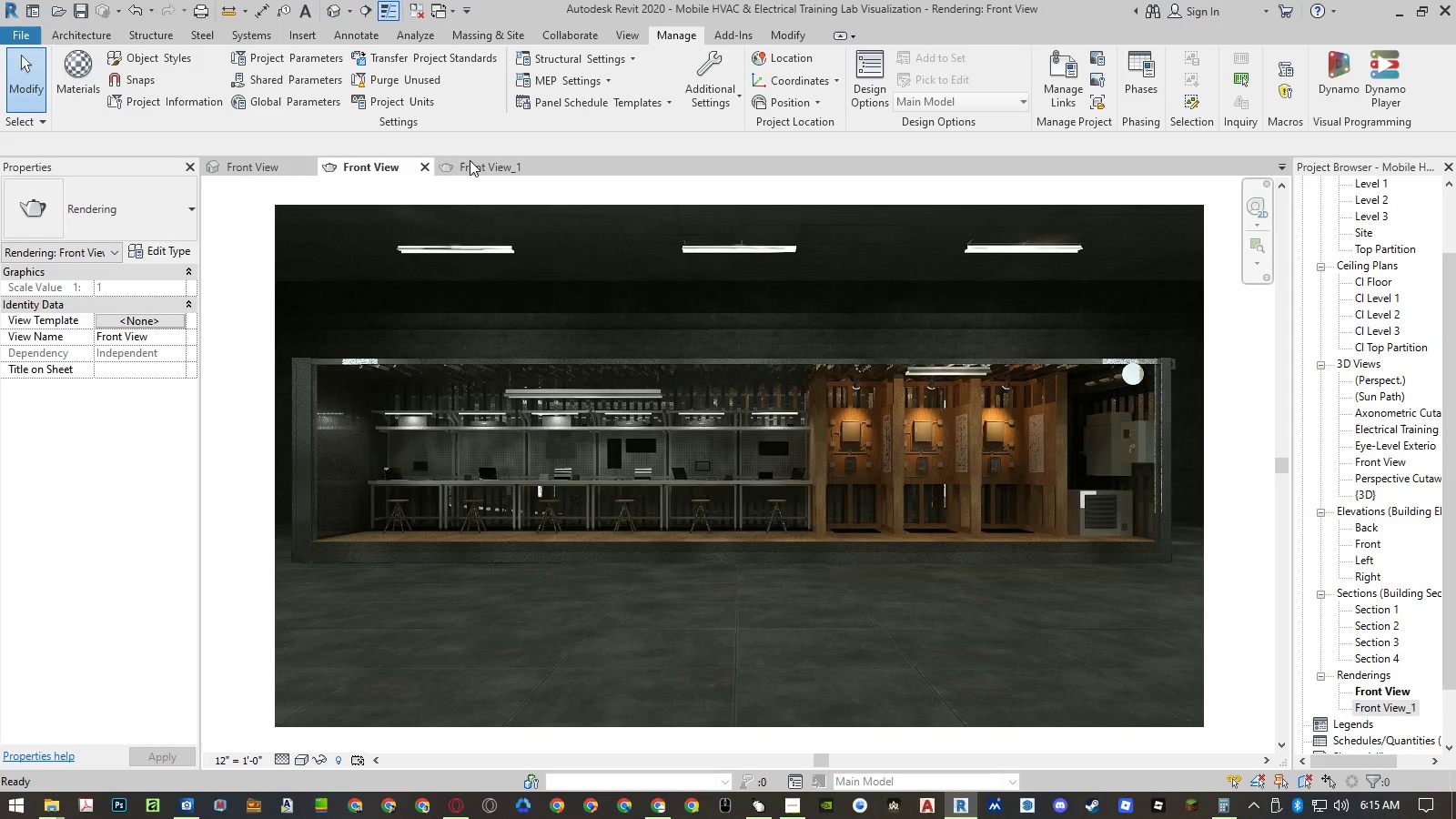 
left_click([477, 161])
 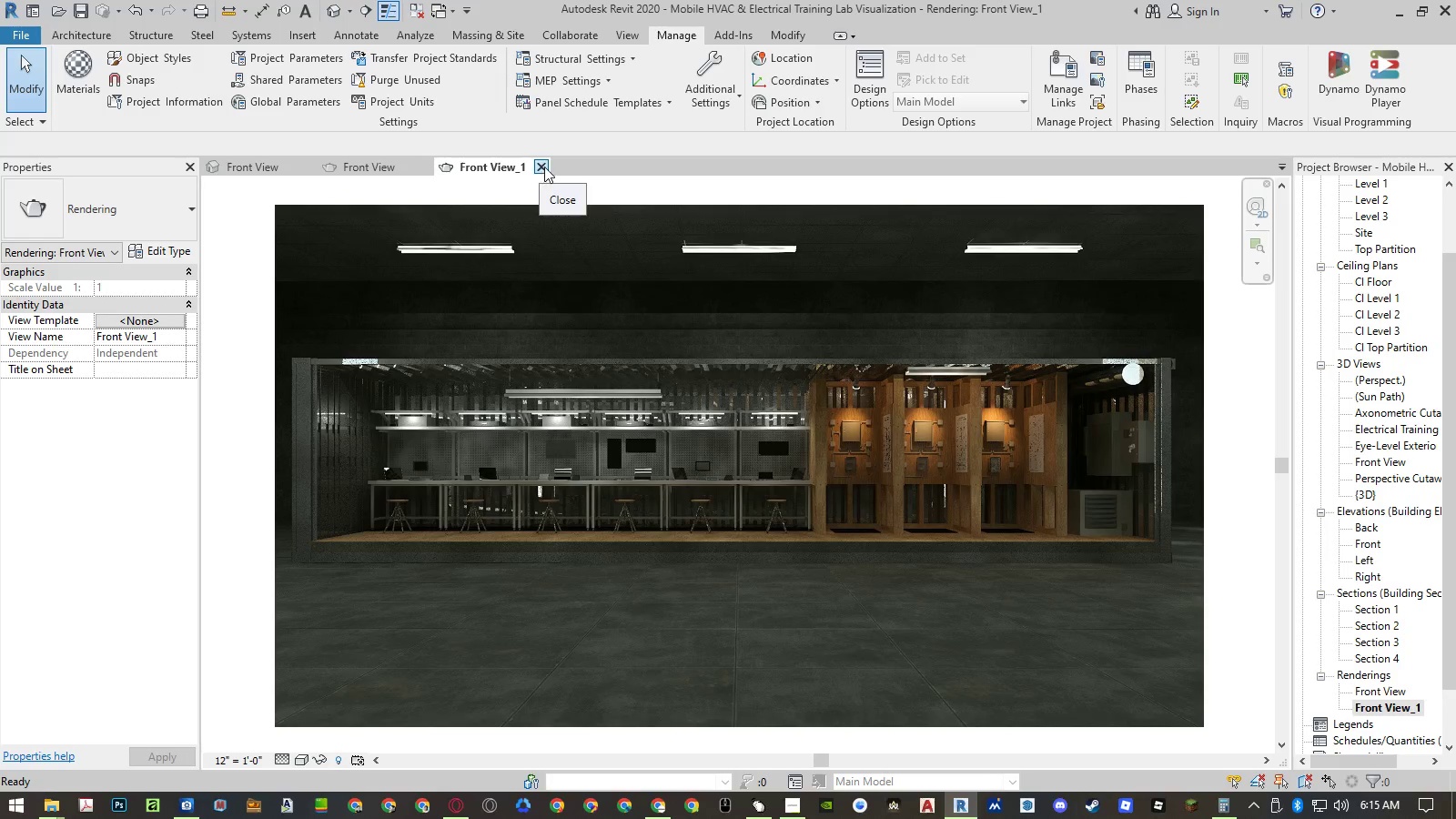 
left_click([546, 167])
 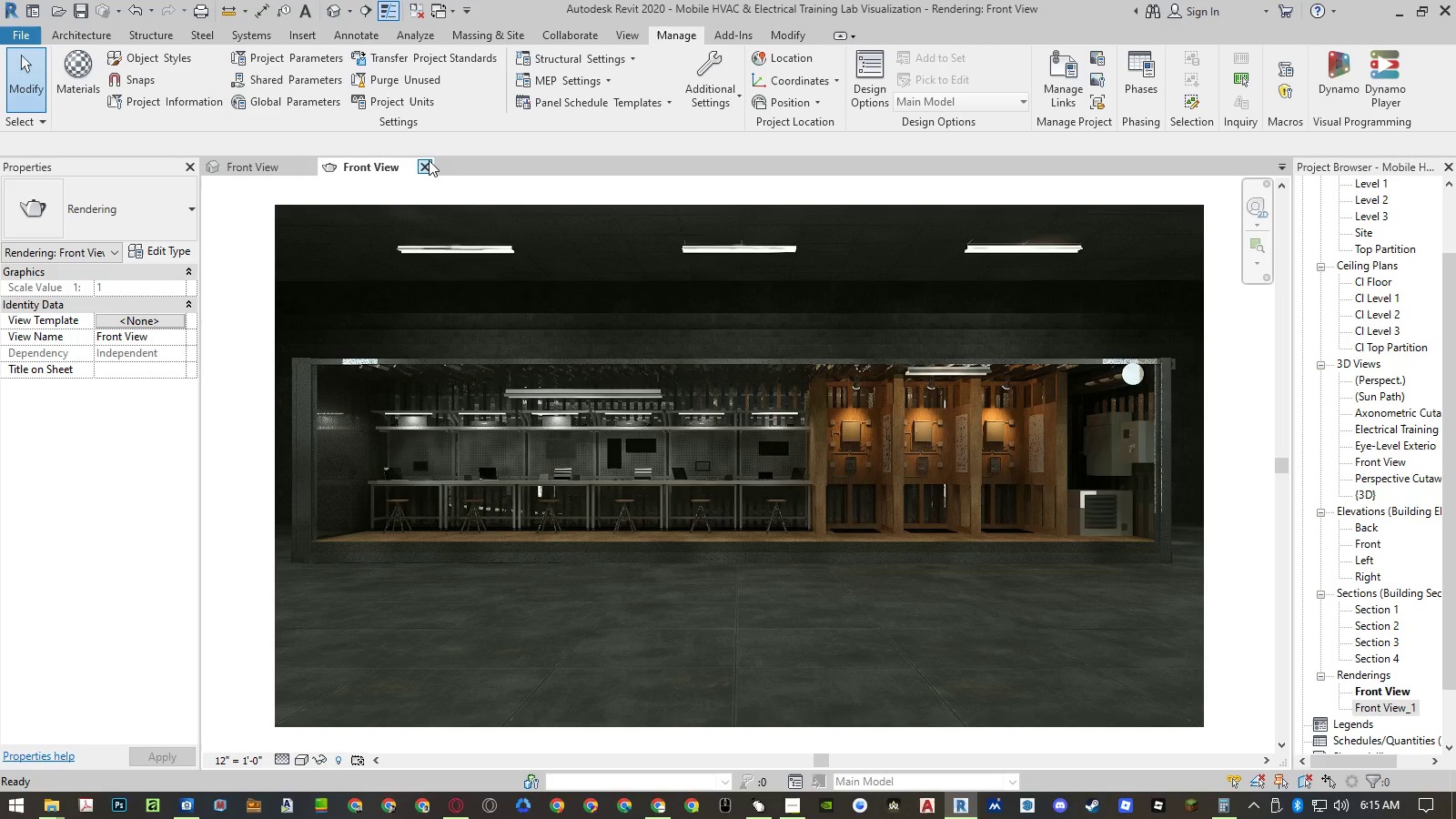 
left_click([429, 160])
 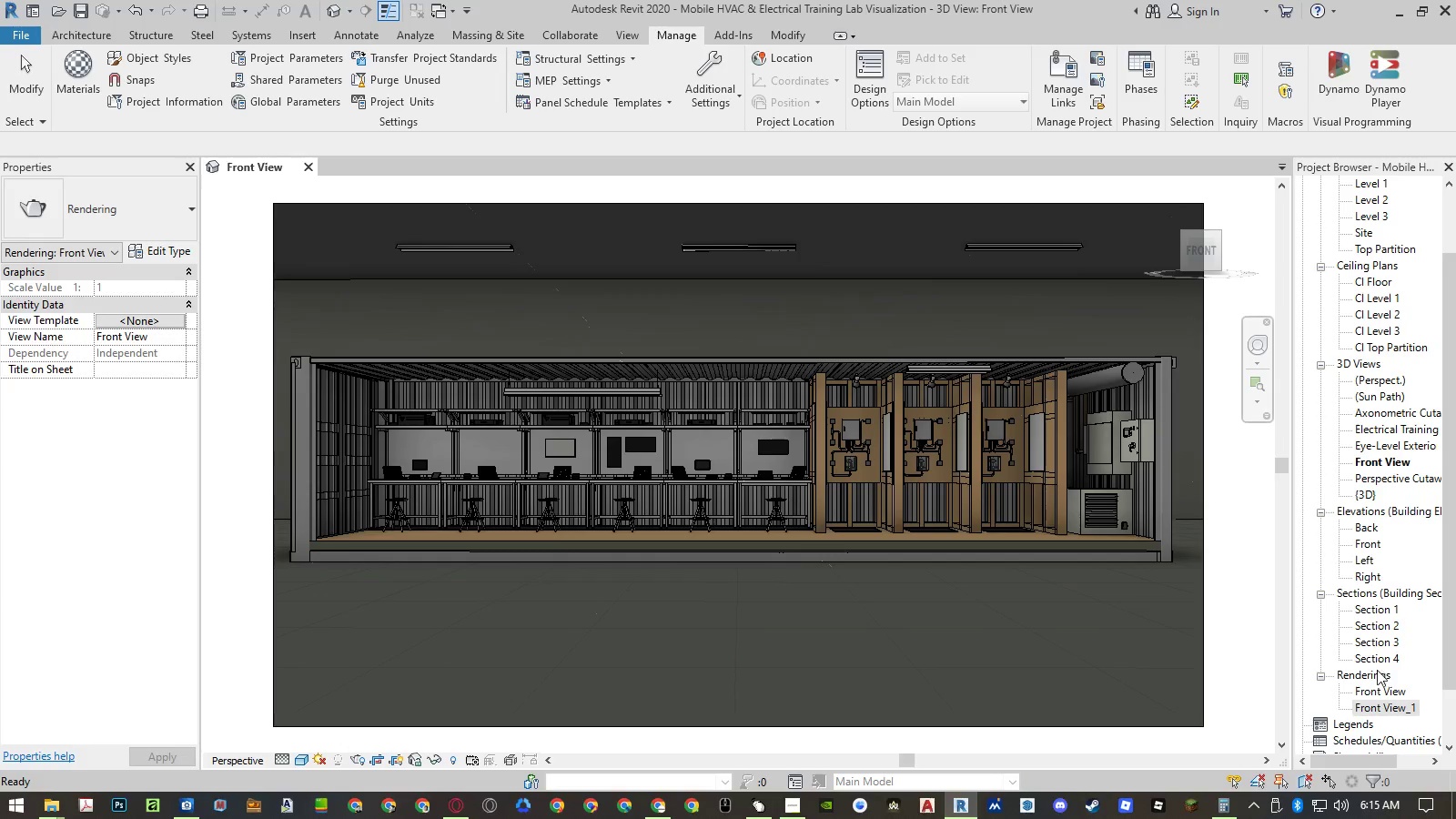 
right_click([1374, 689])
 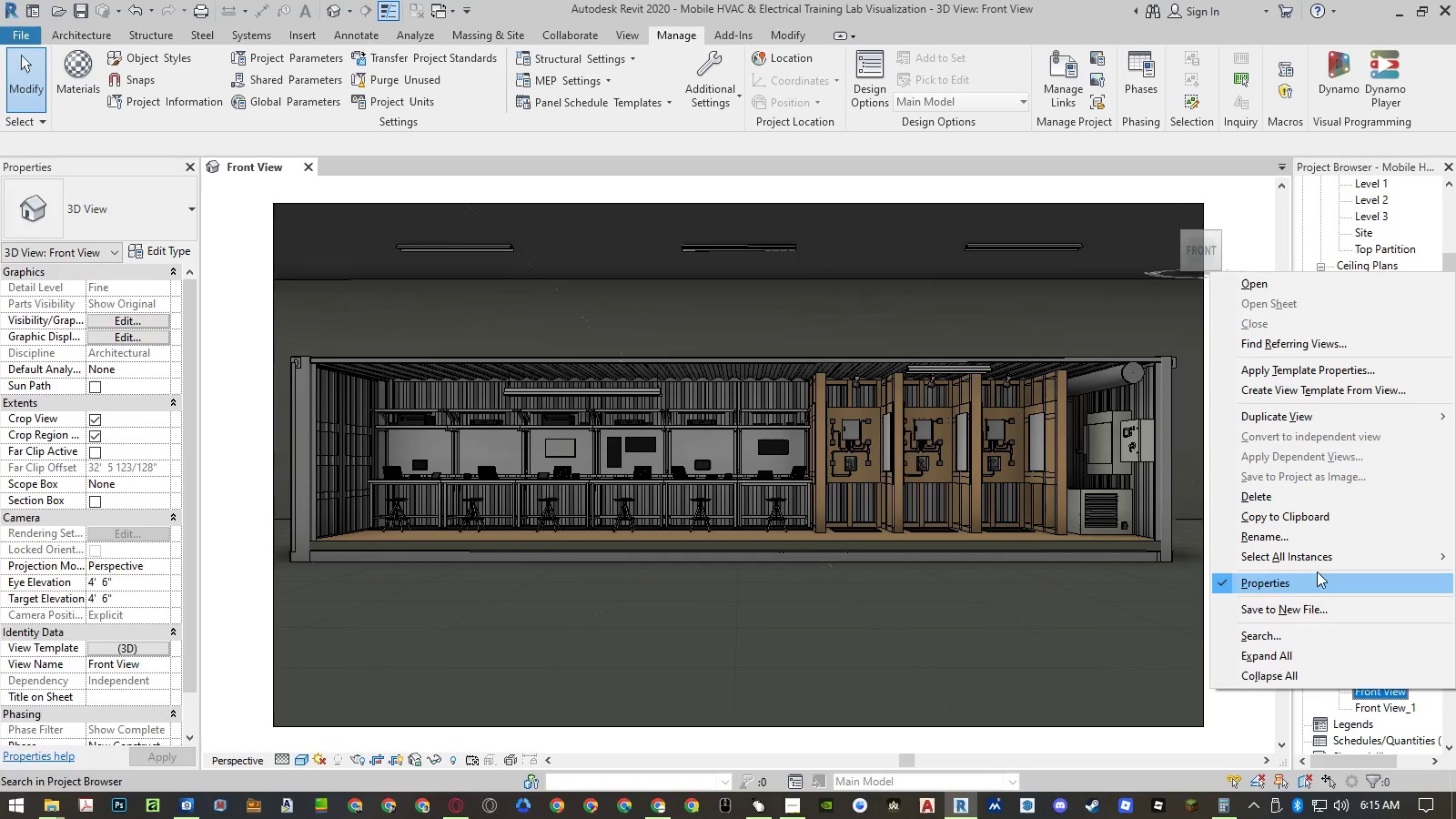 
left_click([1315, 541])
 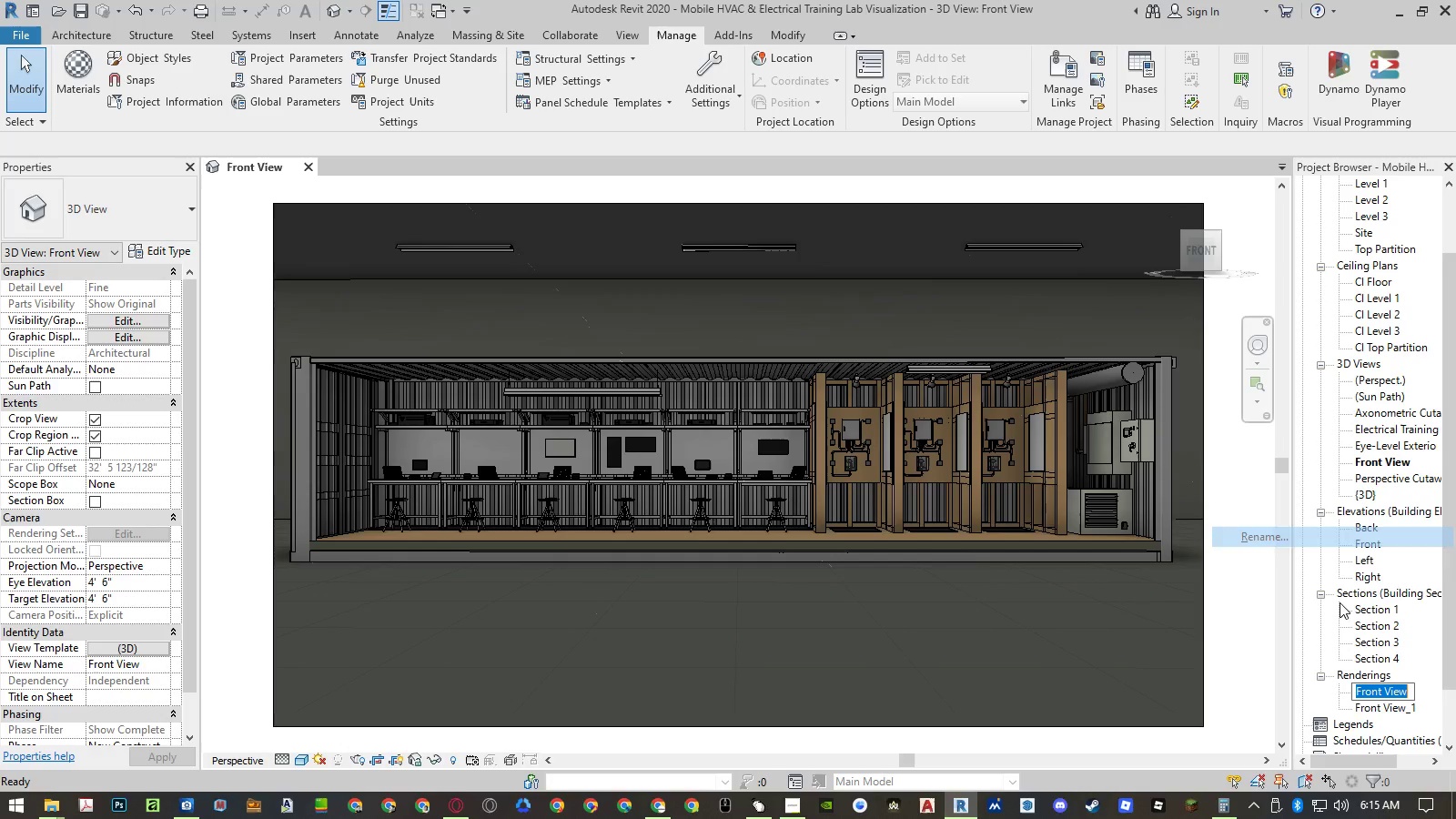 
key(Control+ControlLeft)
 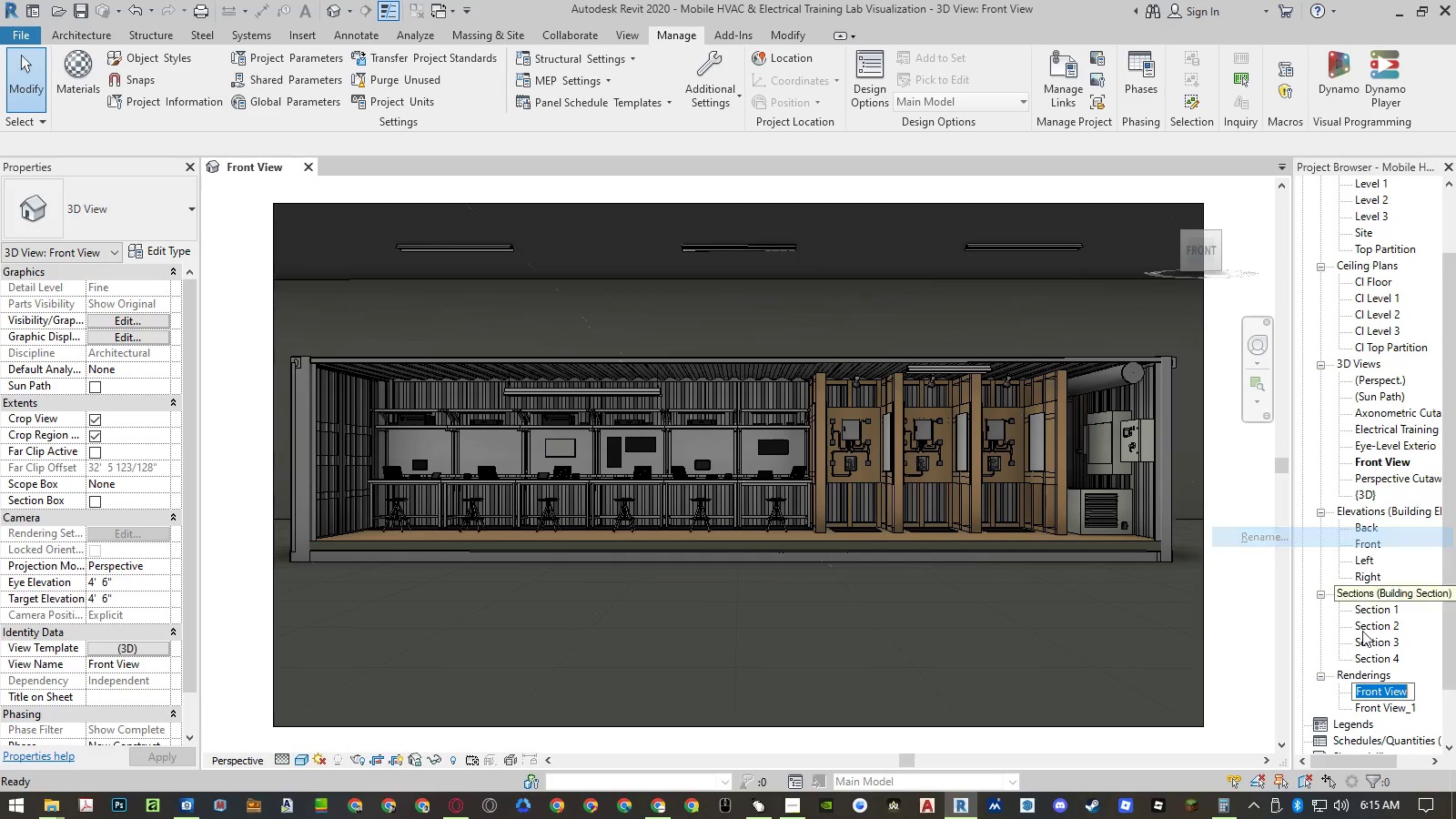 
key(Control+C)
 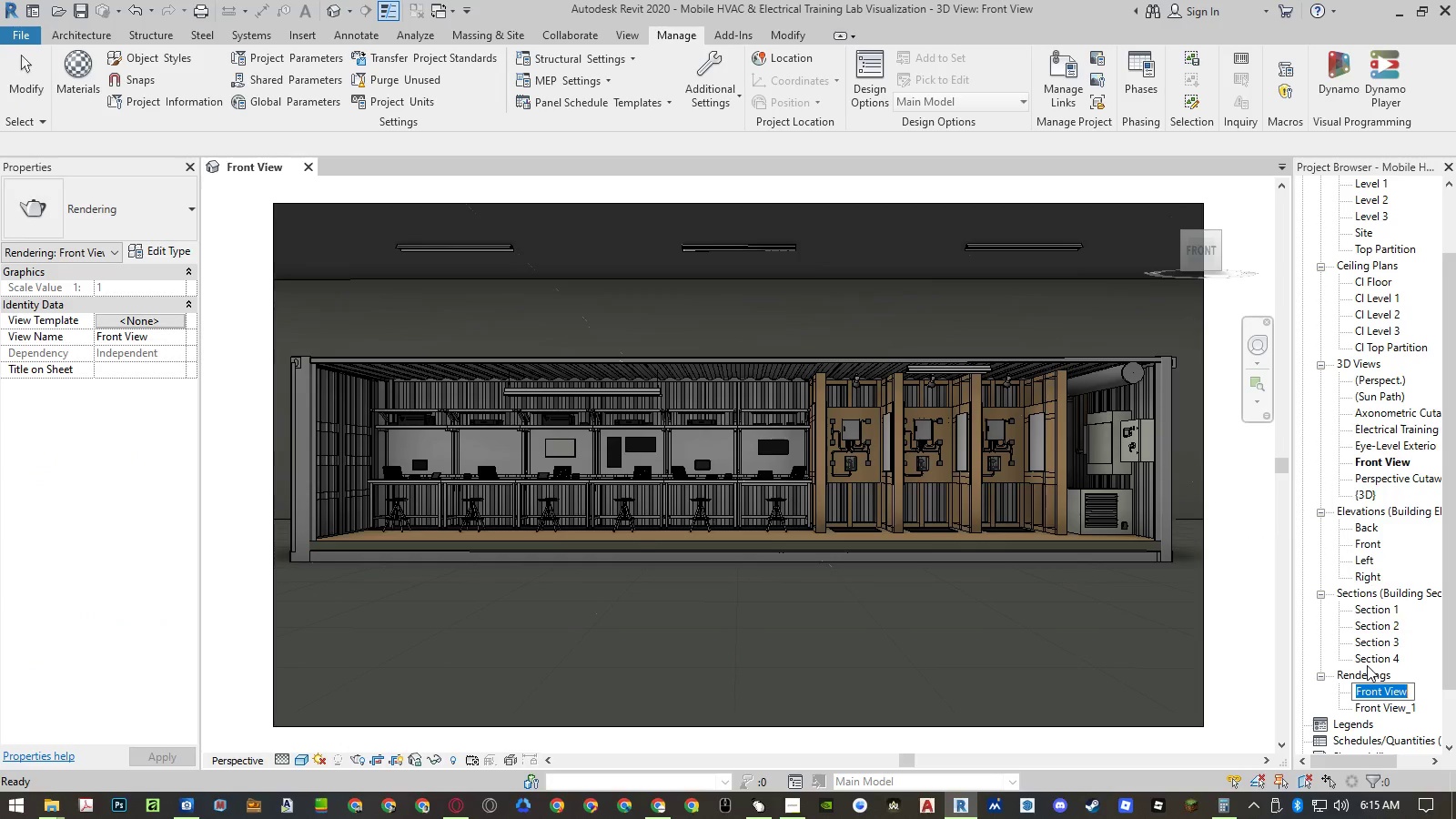 
key(Enter)
 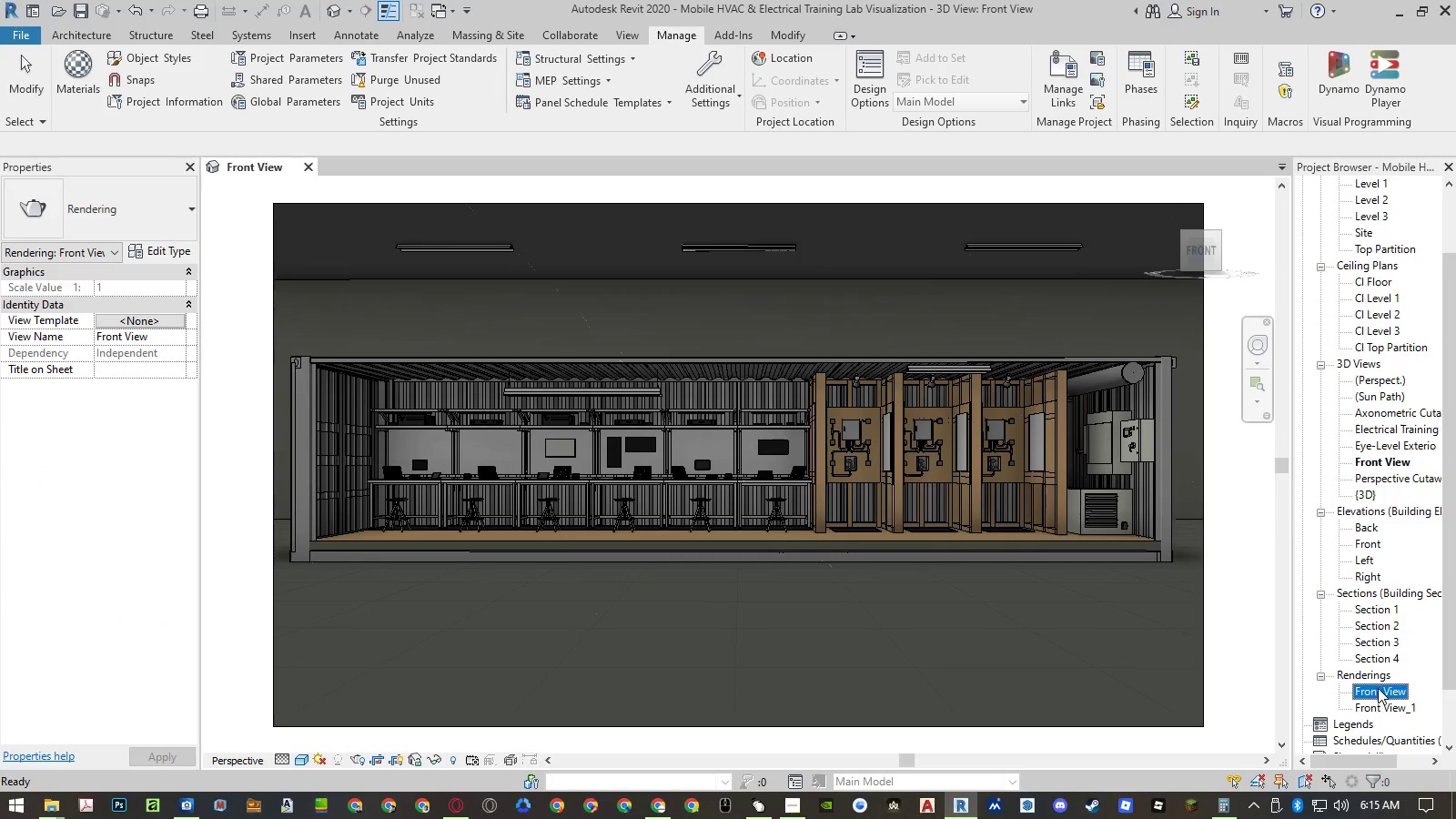 
right_click([1378, 691])
 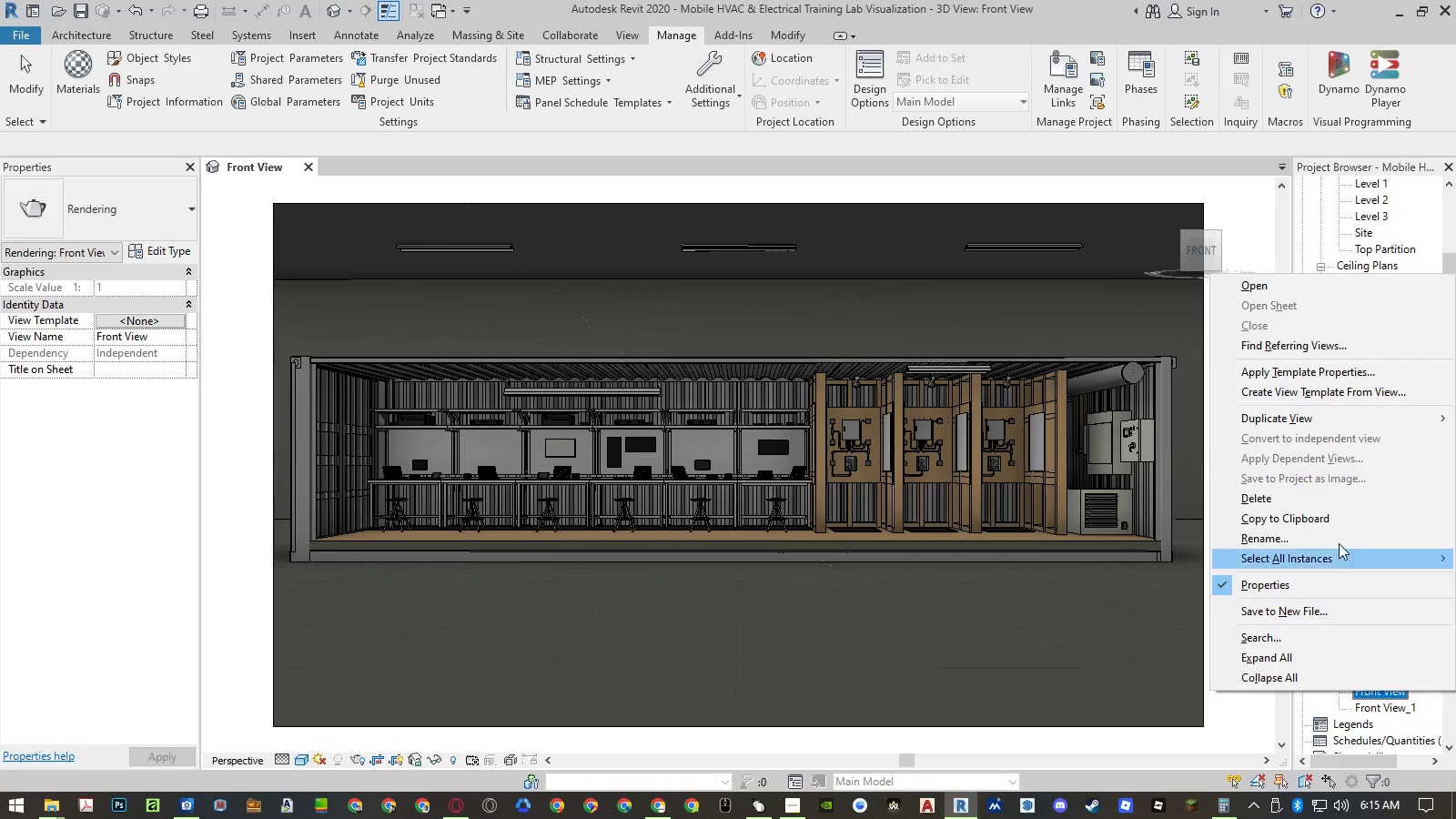 
left_click([1331, 500])
 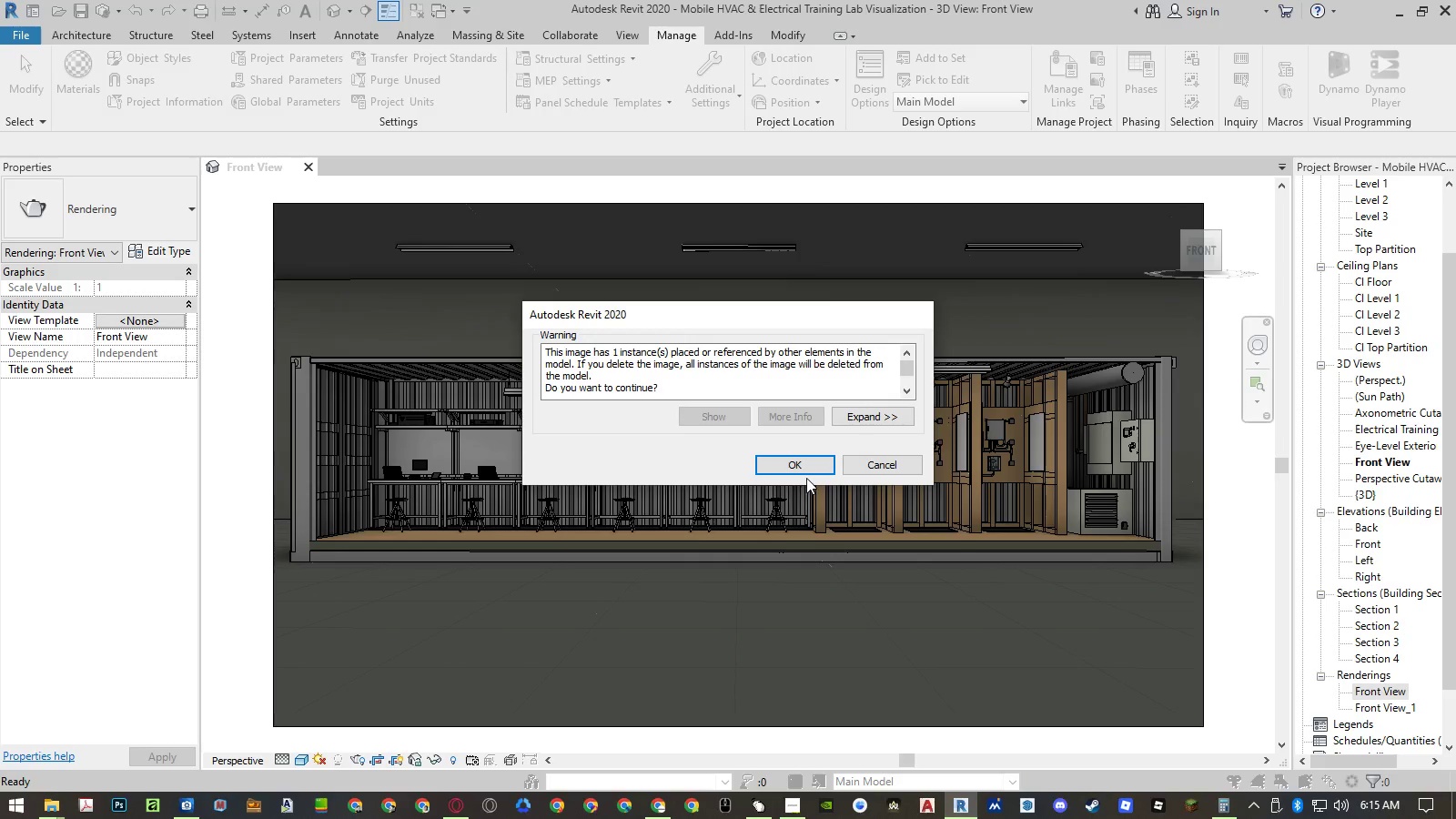 
double_click([806, 466])
 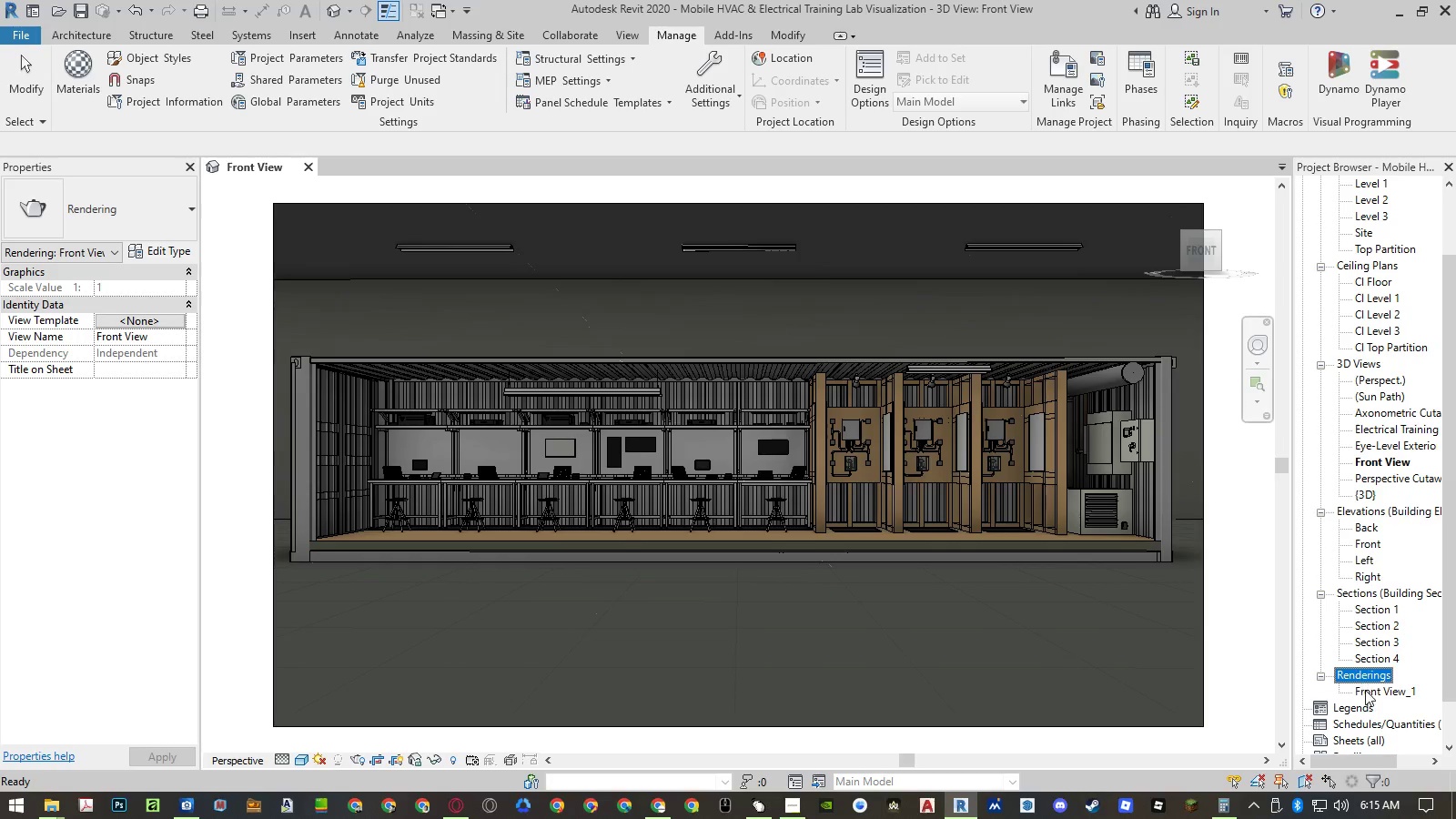 
right_click([1375, 692])
 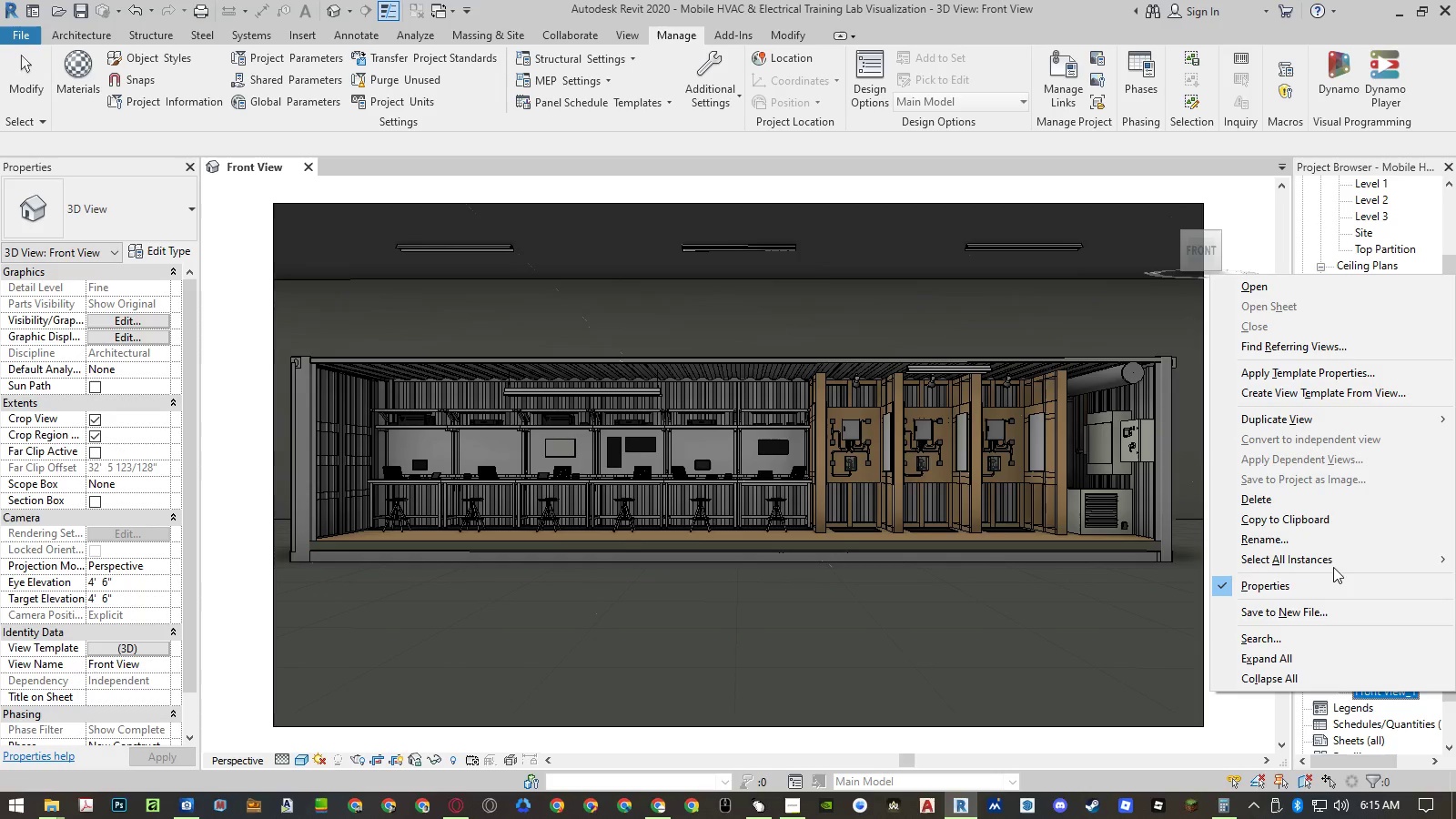 
left_click([1330, 544])
 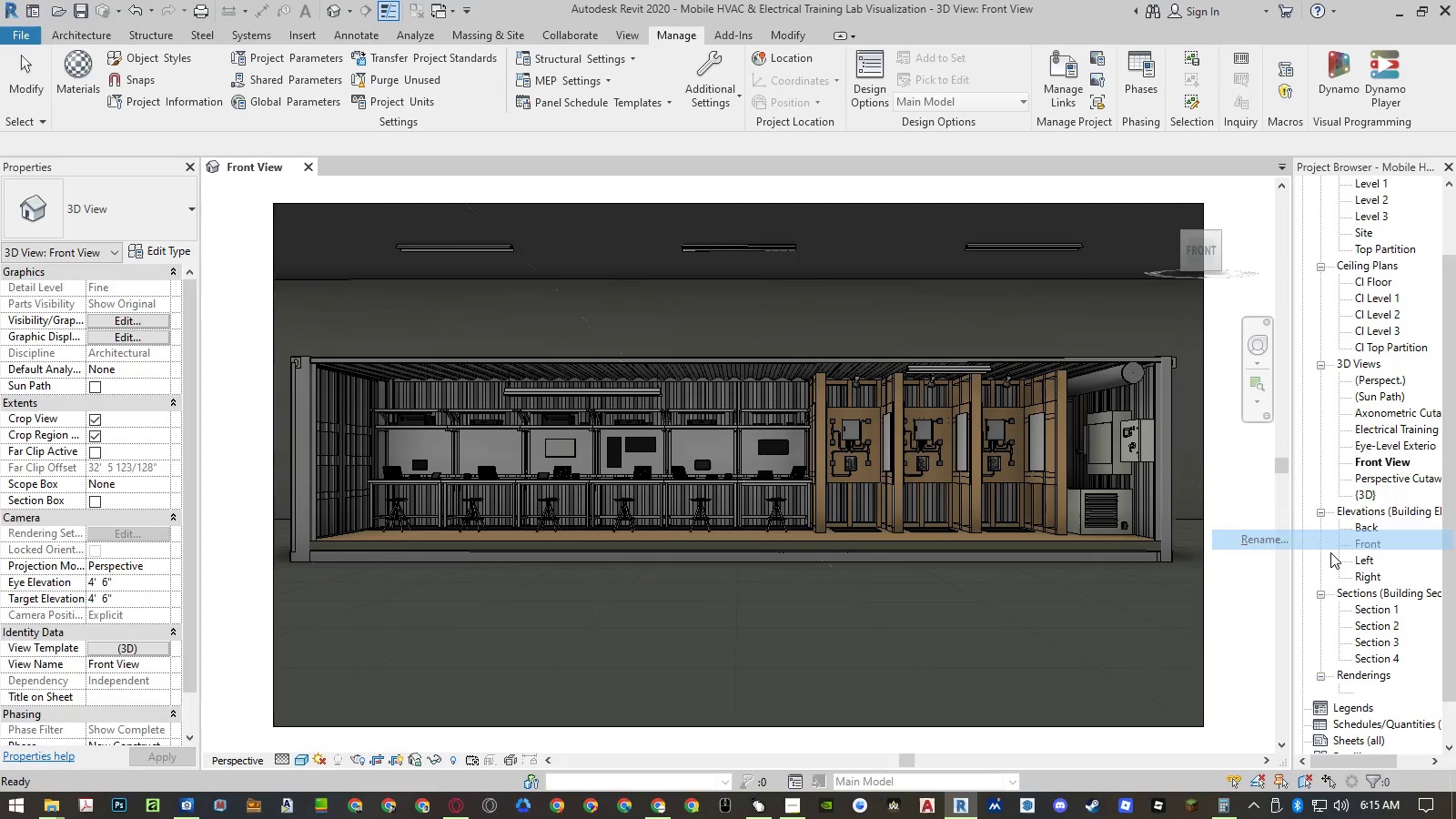 
key(Control+ControlLeft)
 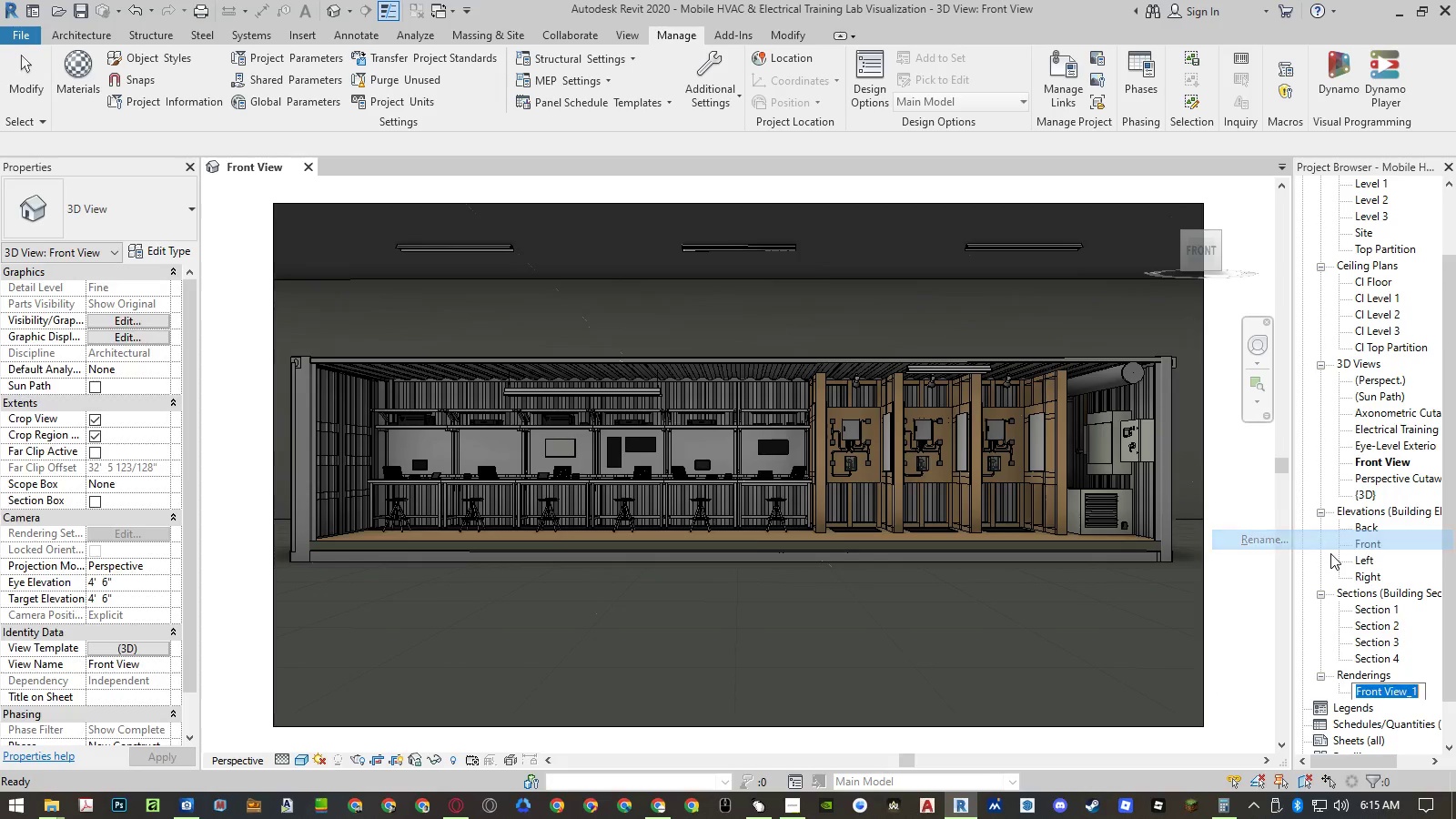 
key(Control+V)
 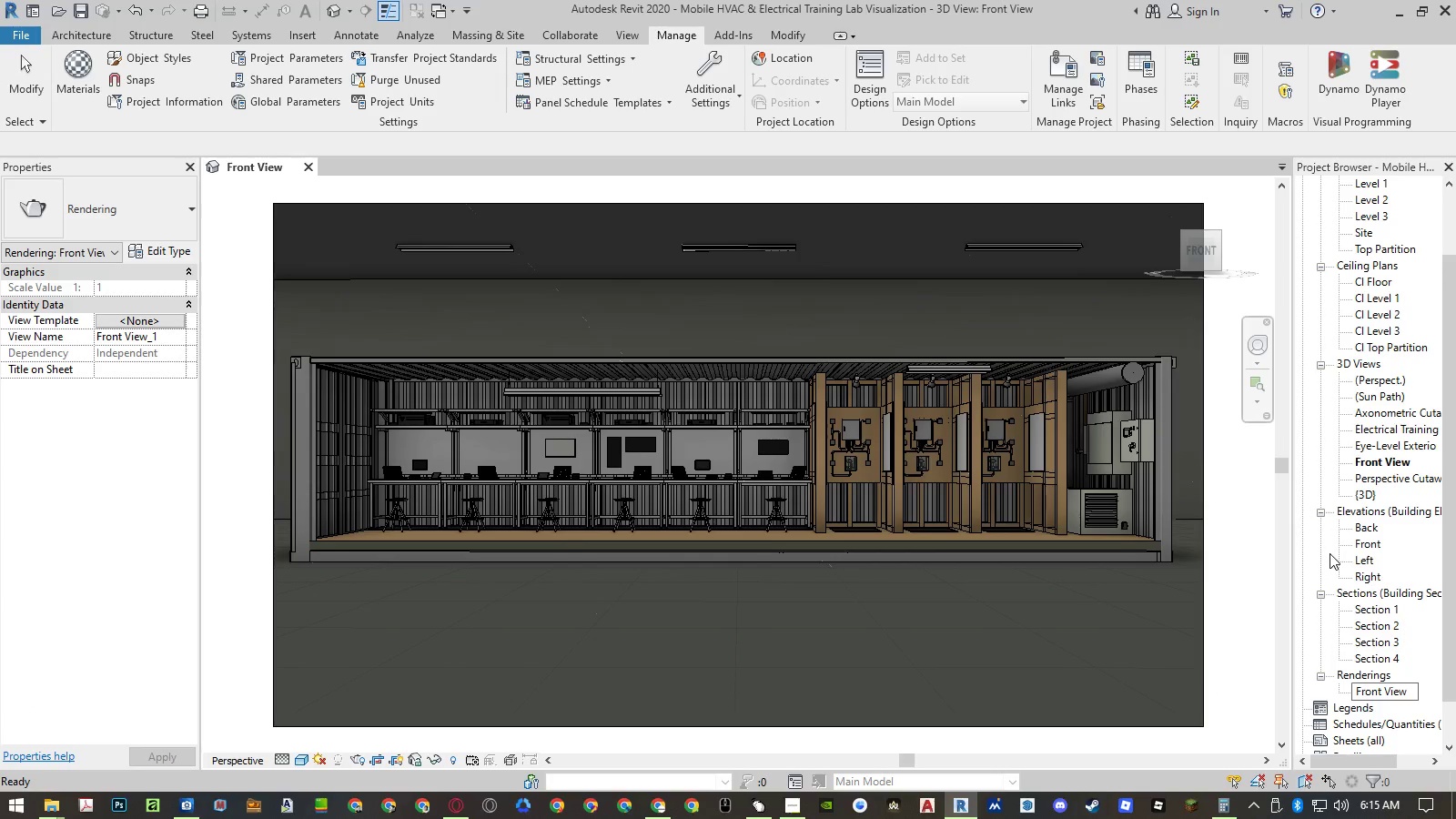 
key(Enter)
 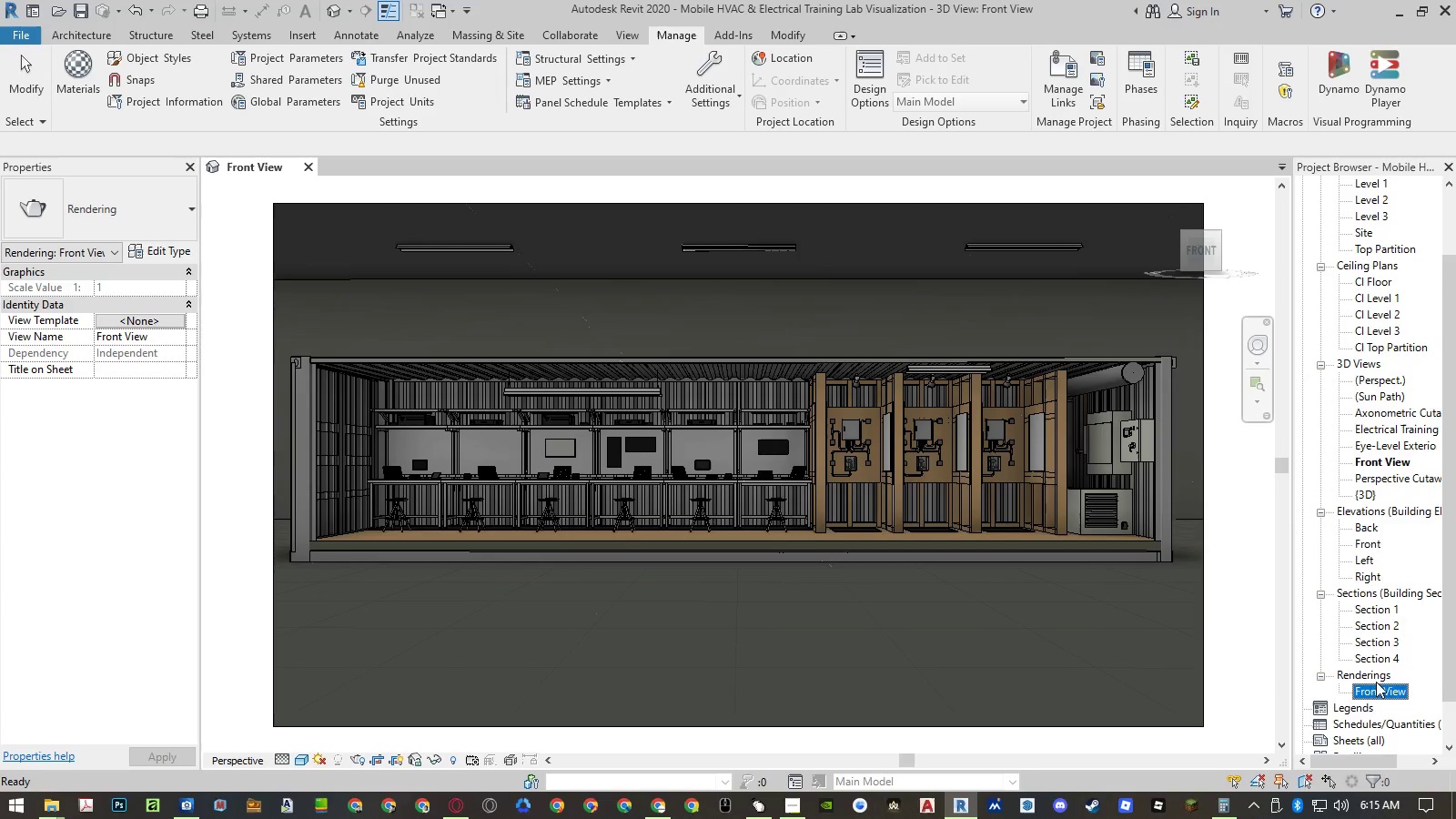 
right_click([1376, 689])
 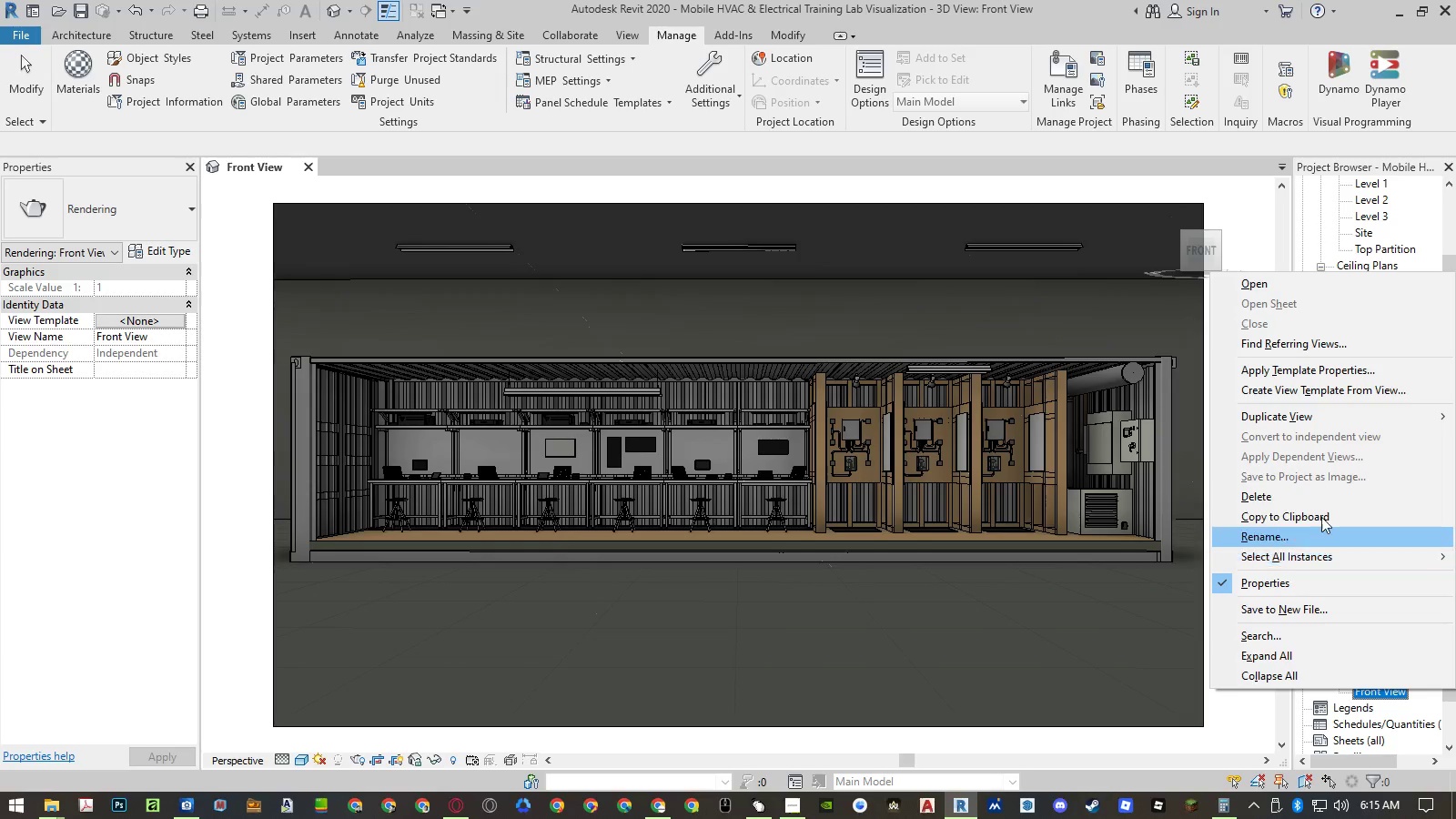 
mouse_move([1299, 406])
 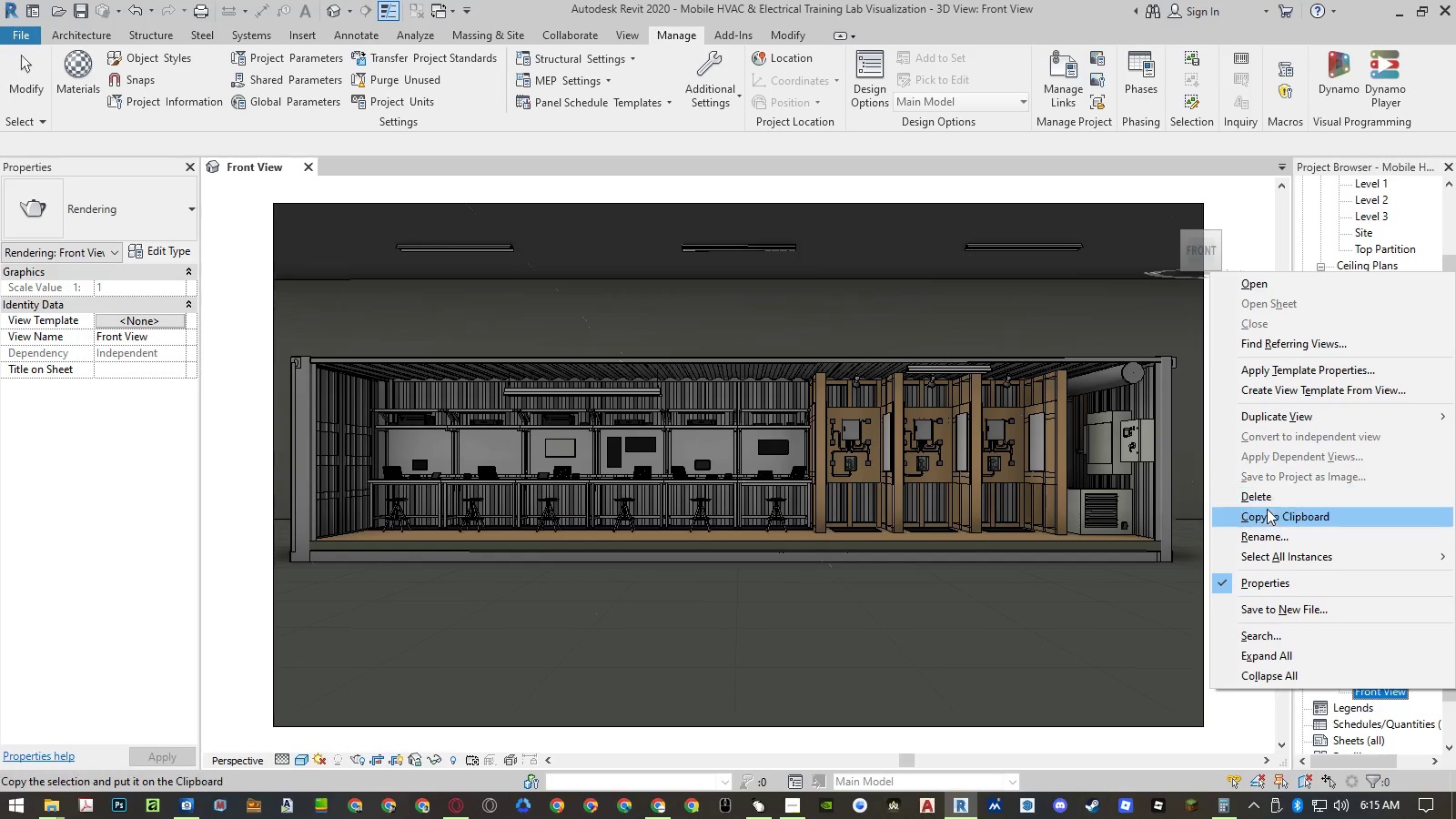 
mouse_move([1263, 521])
 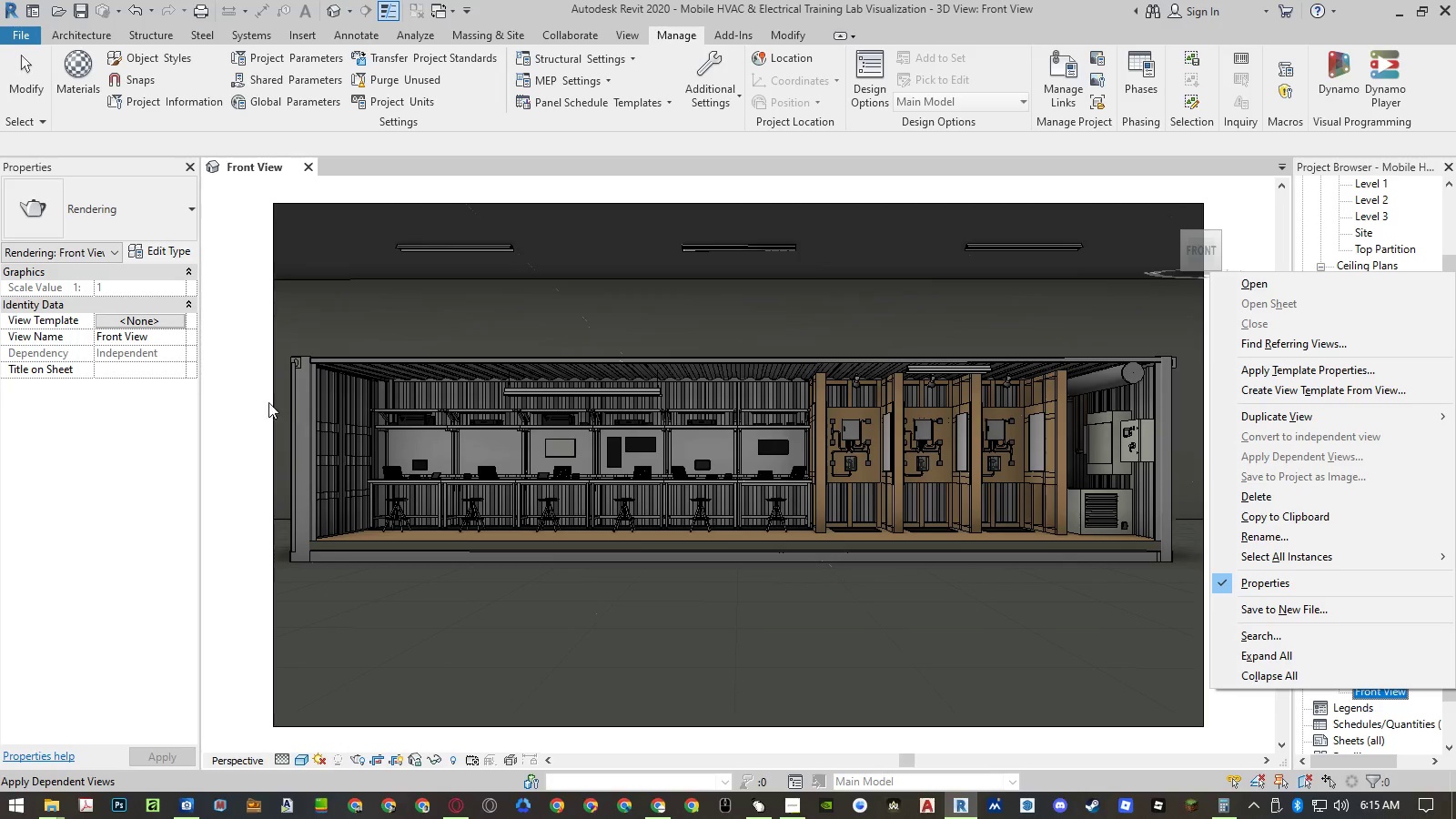 
left_click([242, 399])
 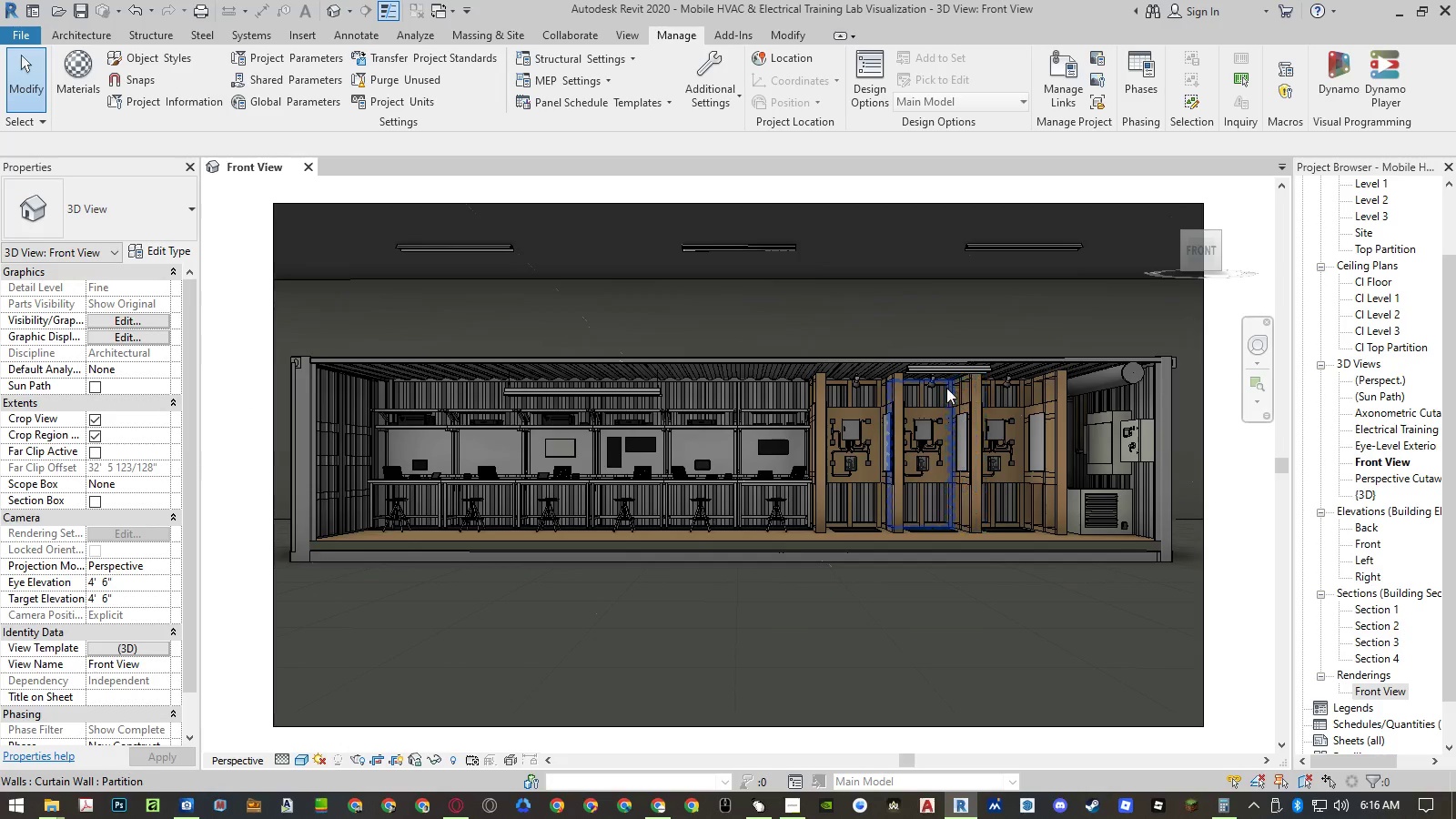 
left_click([934, 382])
 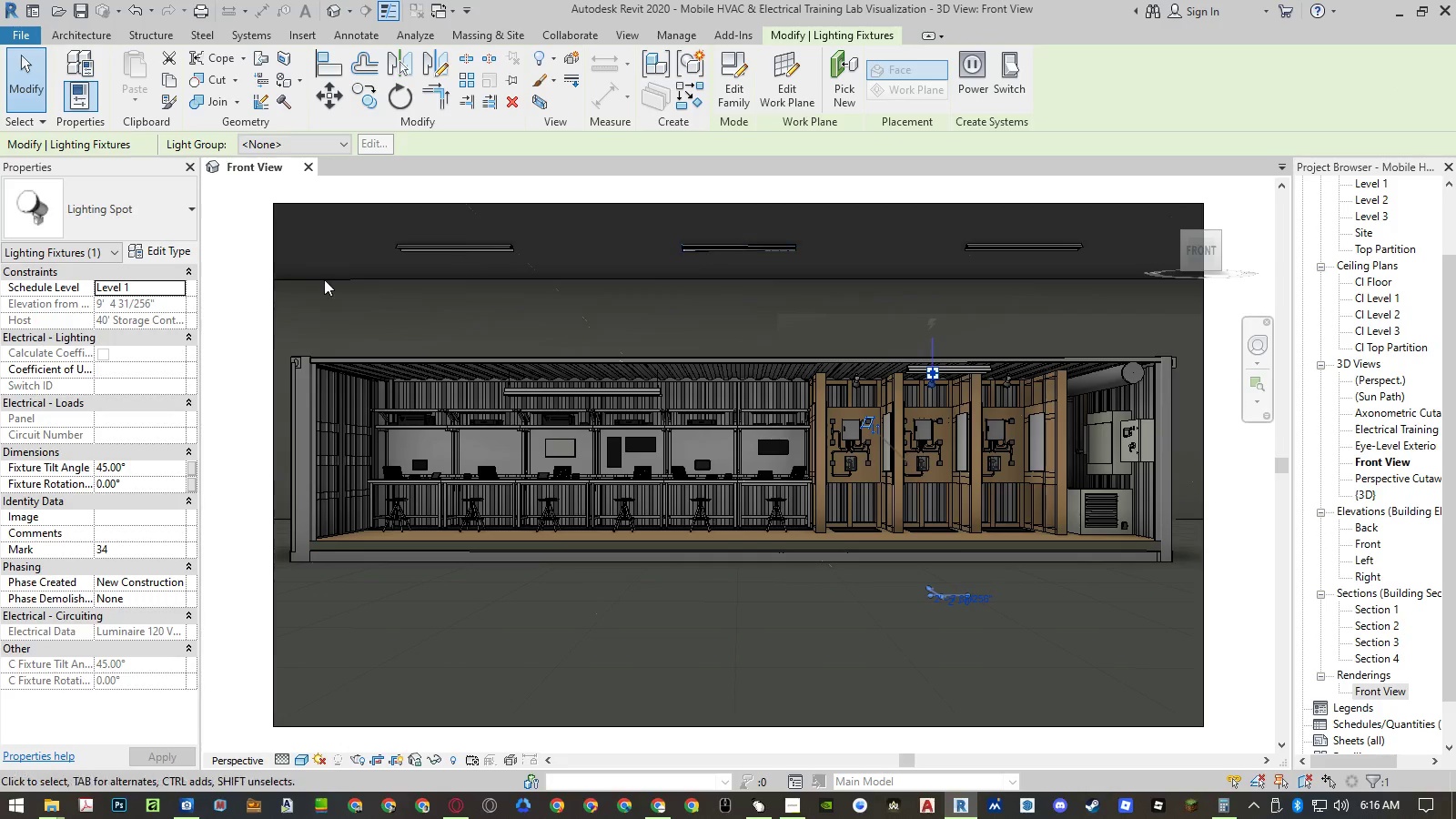 
left_click([166, 255])
 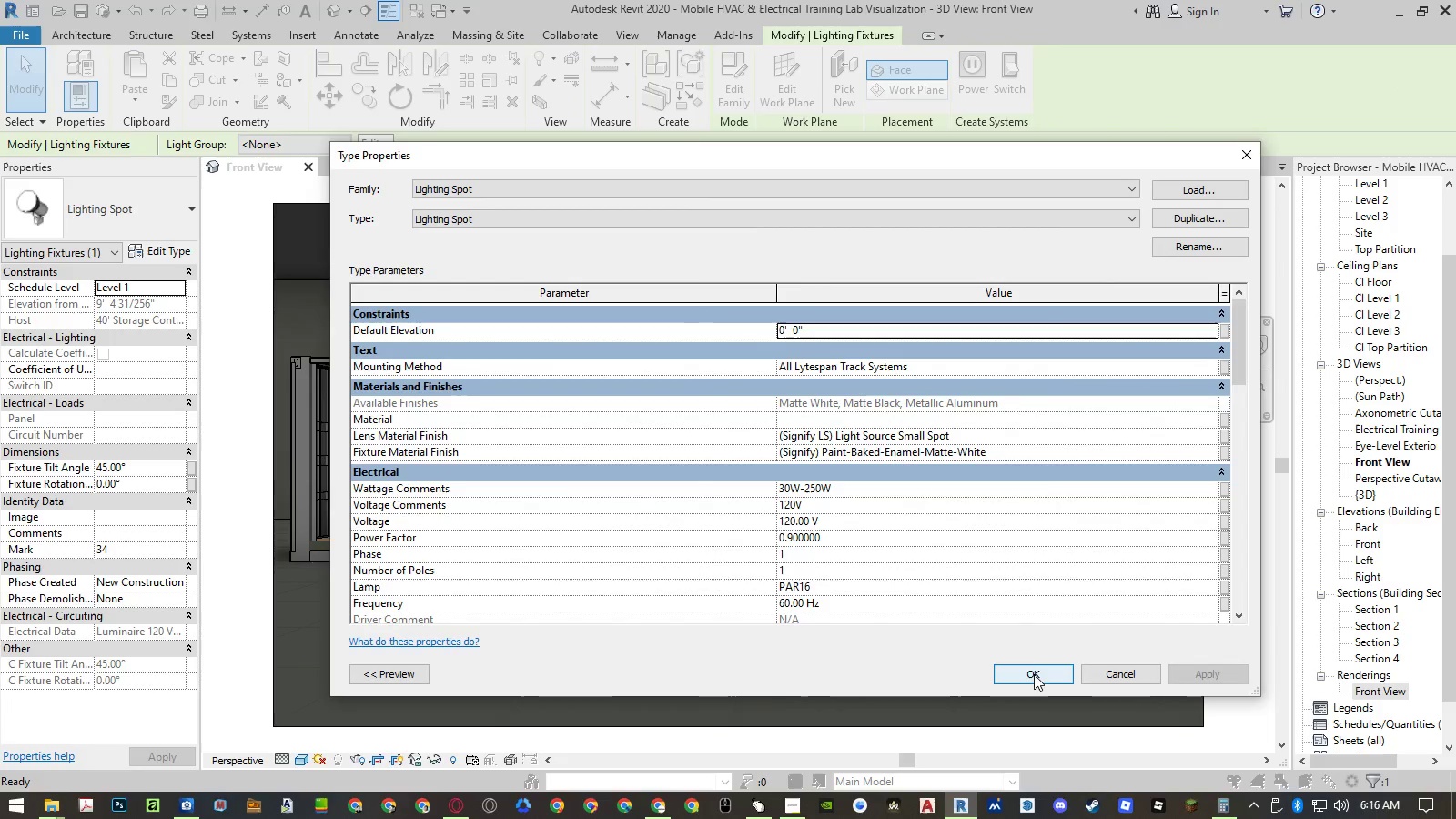 
scroll: coordinate [867, 511], scroll_direction: down, amount: 18.0
 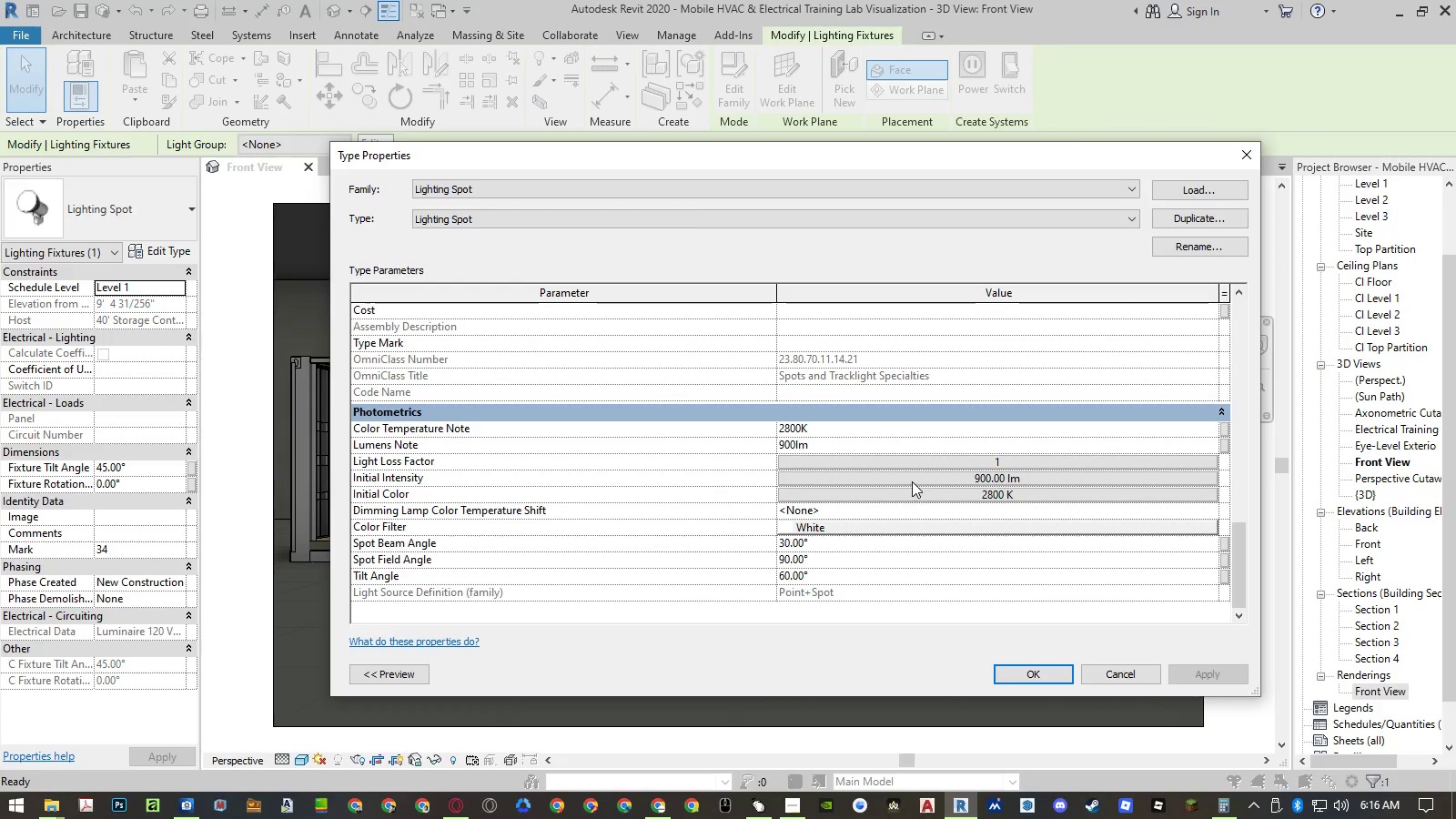 
left_click([912, 480])
 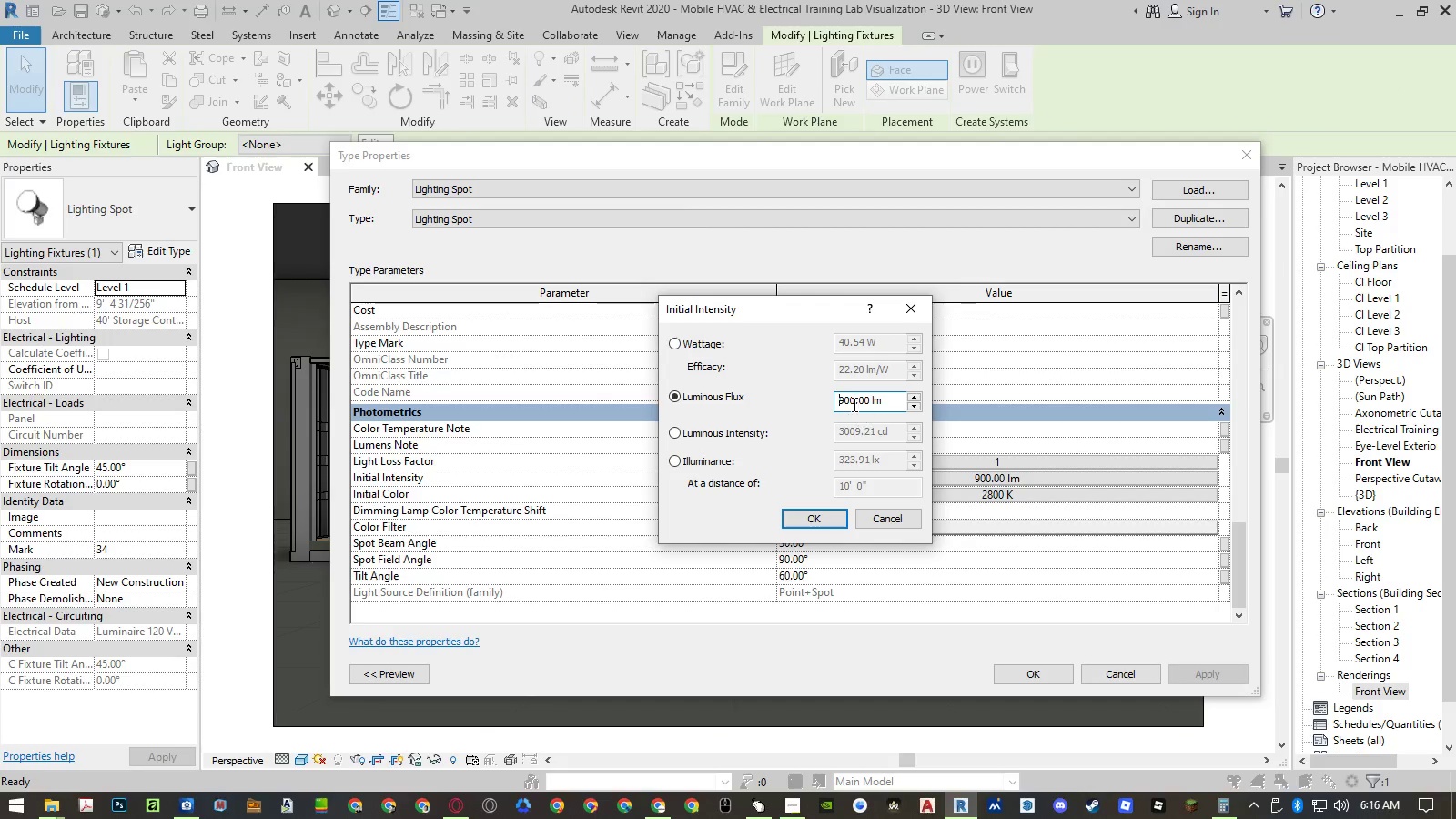 
left_click_drag(start_coordinate=[844, 399], to_coordinate=[834, 399])
 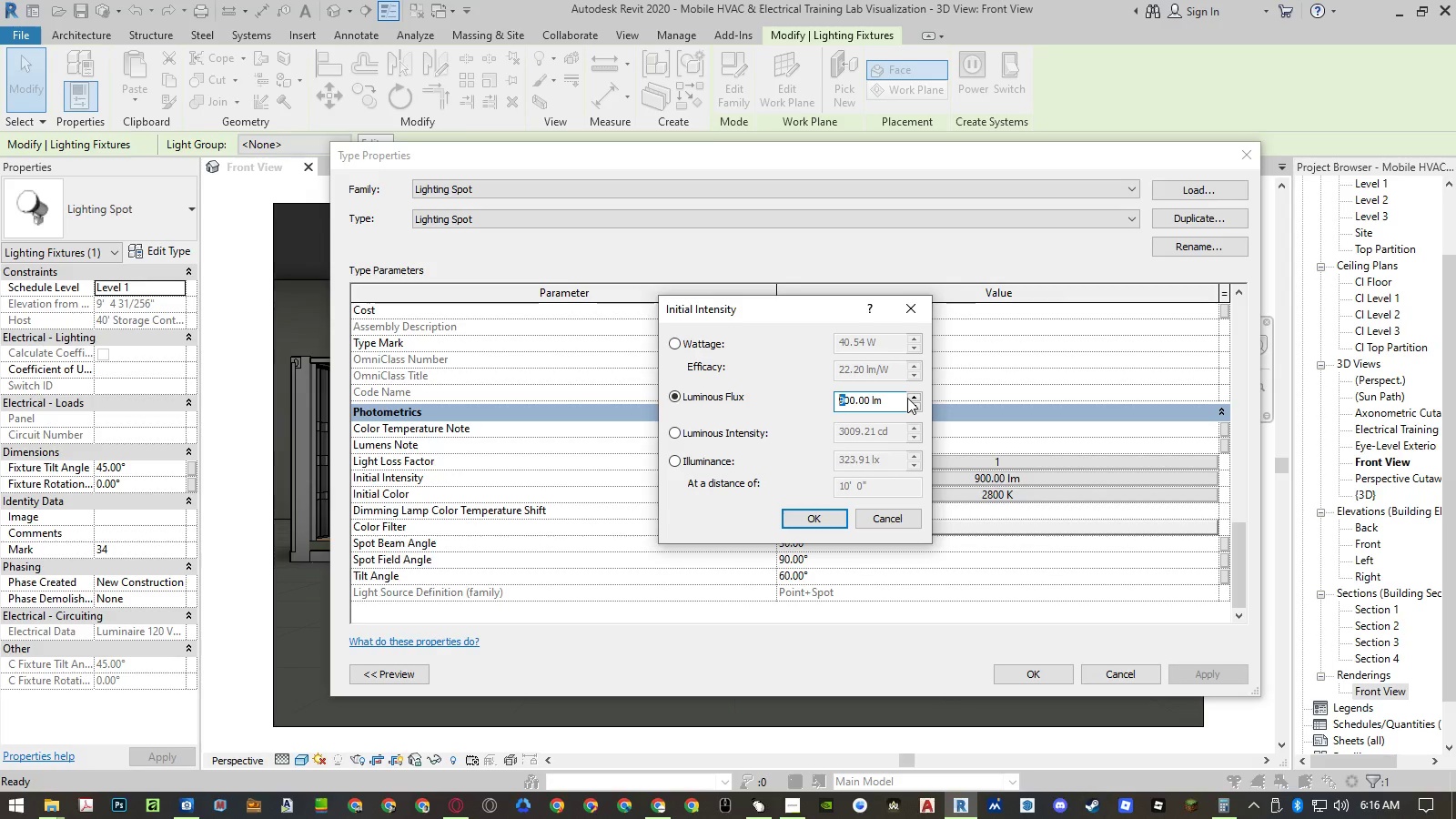 
key(Numpad3)
 